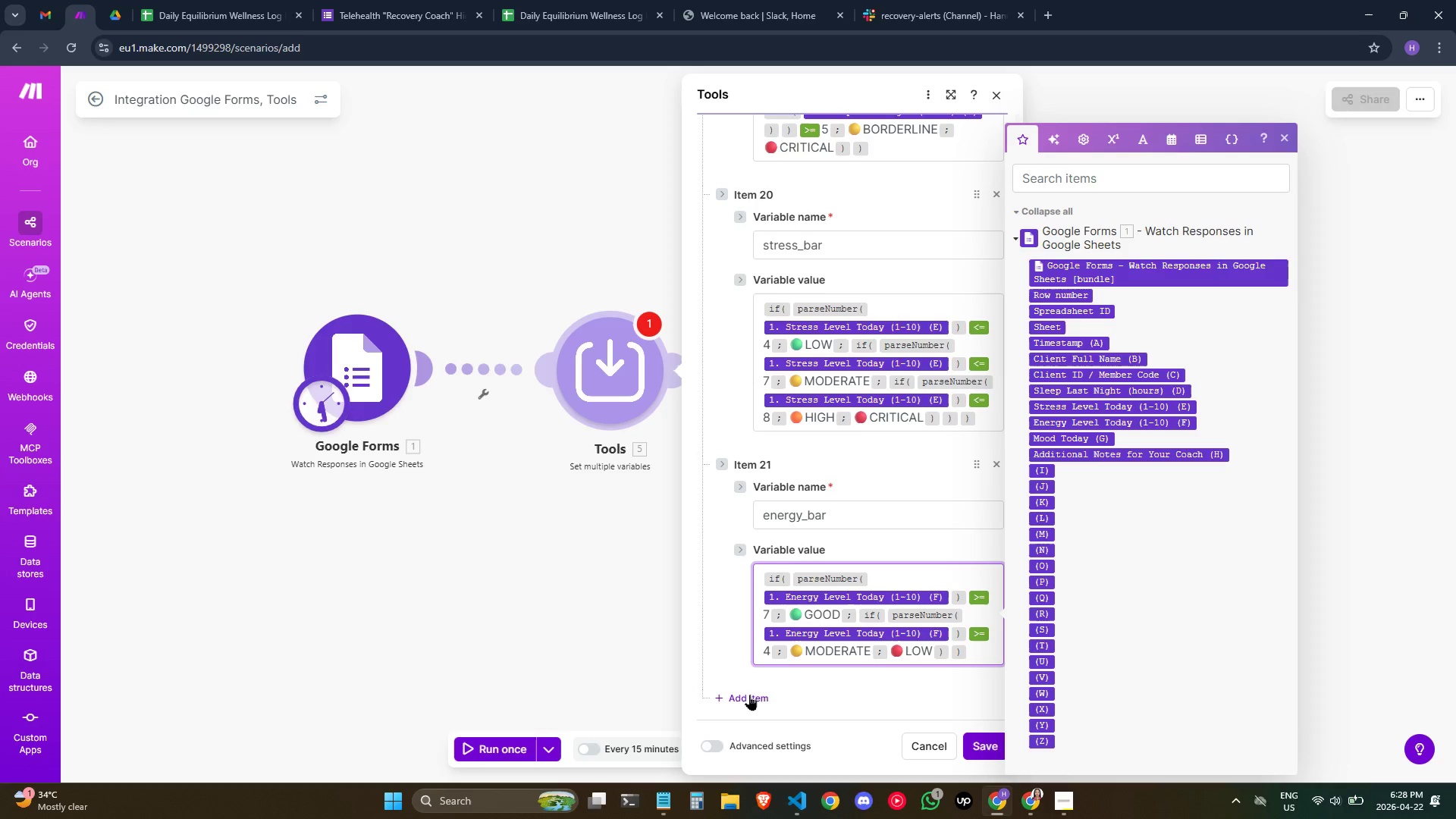 
left_click([747, 696])
 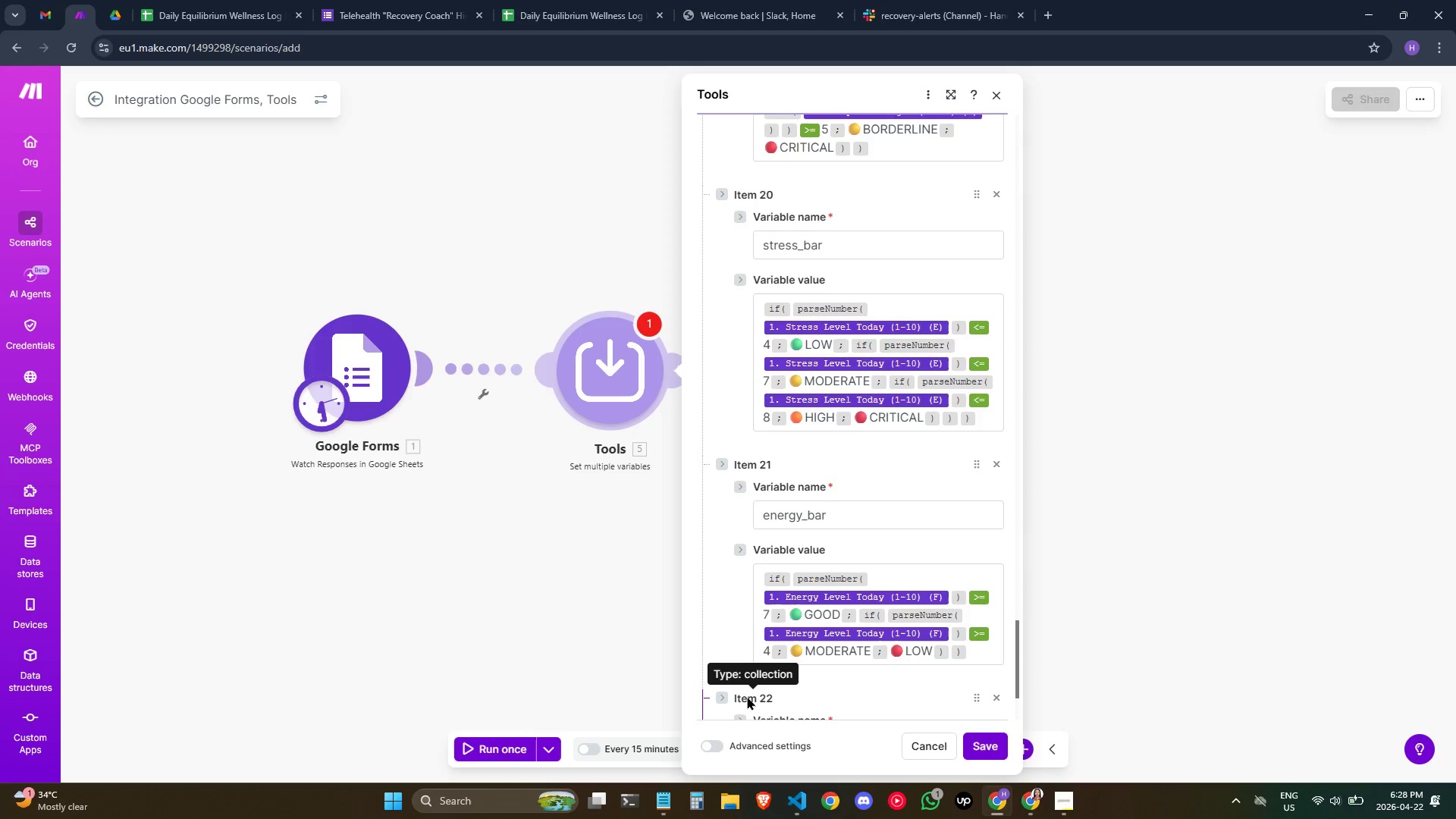 
type(al)
 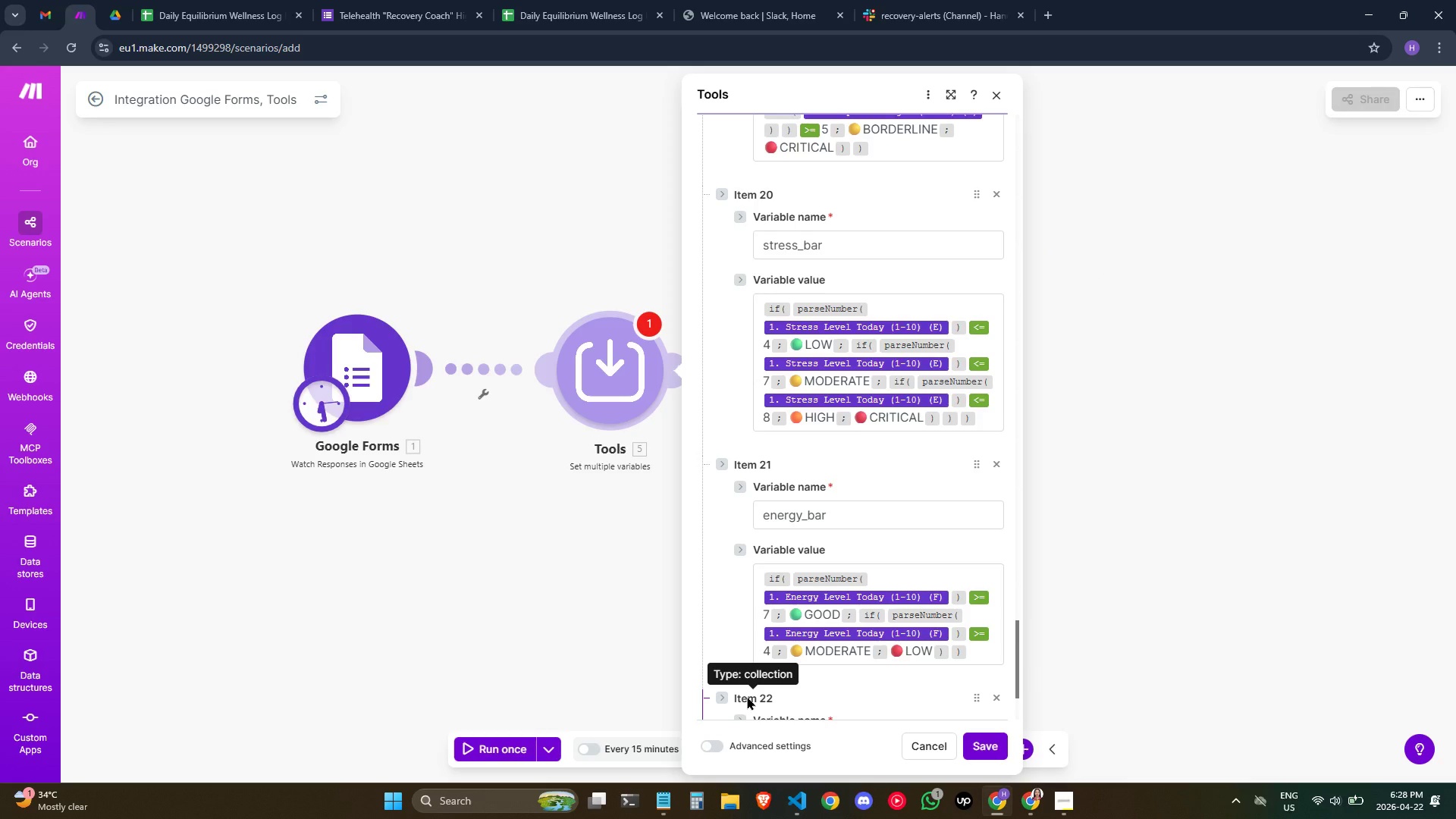 
scroll: coordinate [756, 595], scroll_direction: down, amount: 3.0
 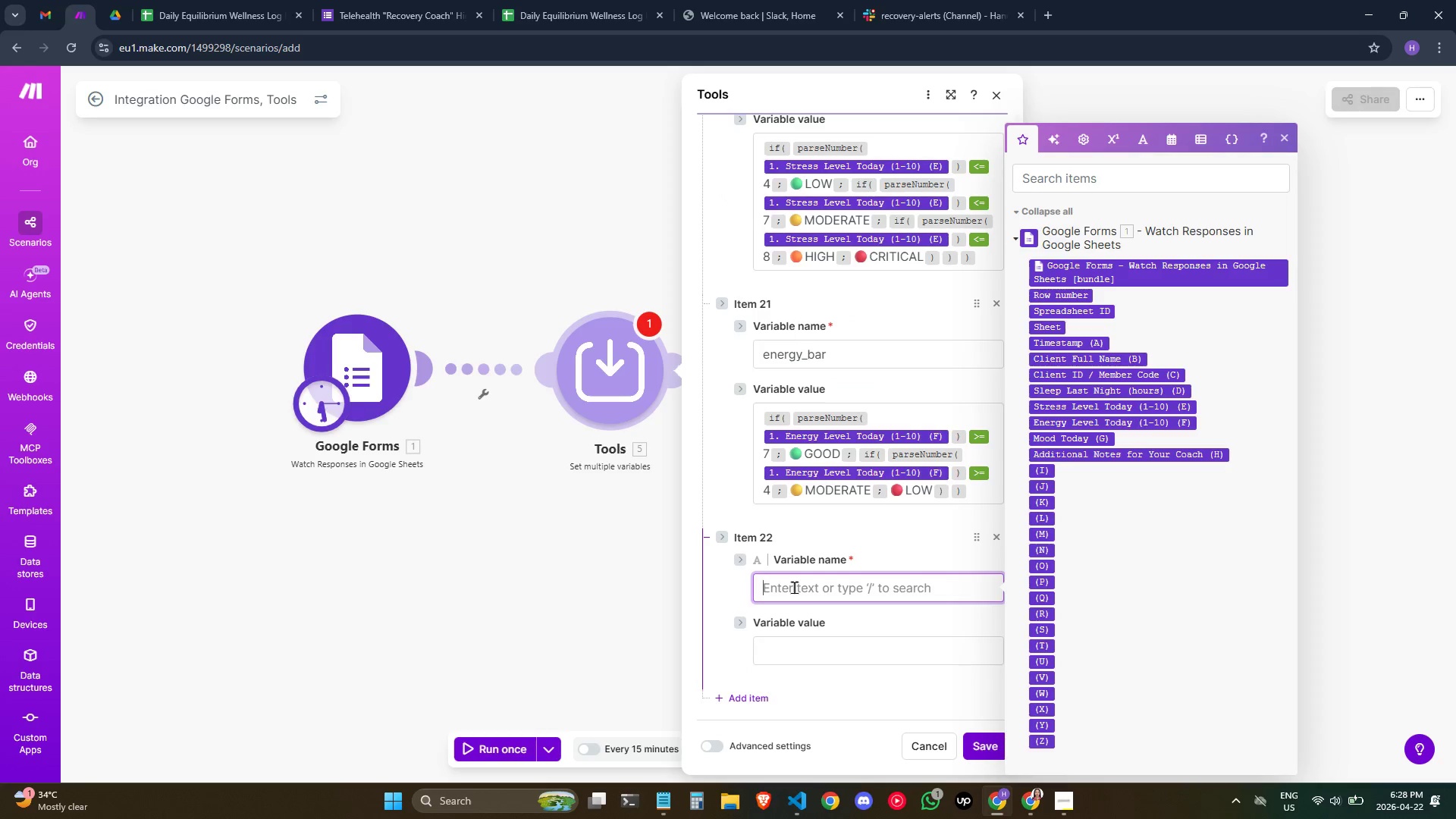 
type(ALERT_SENT)
 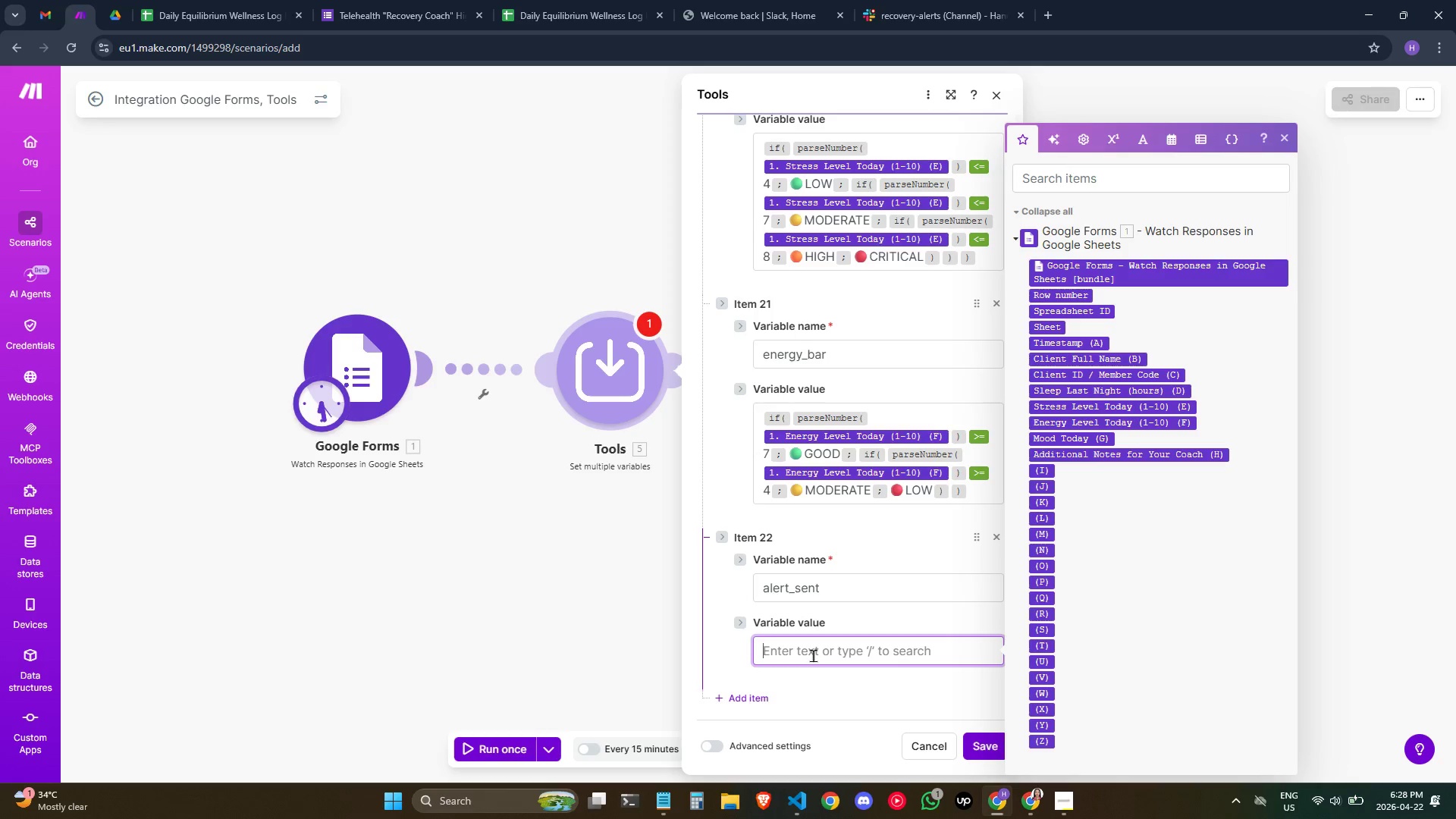 
type(/IF)
 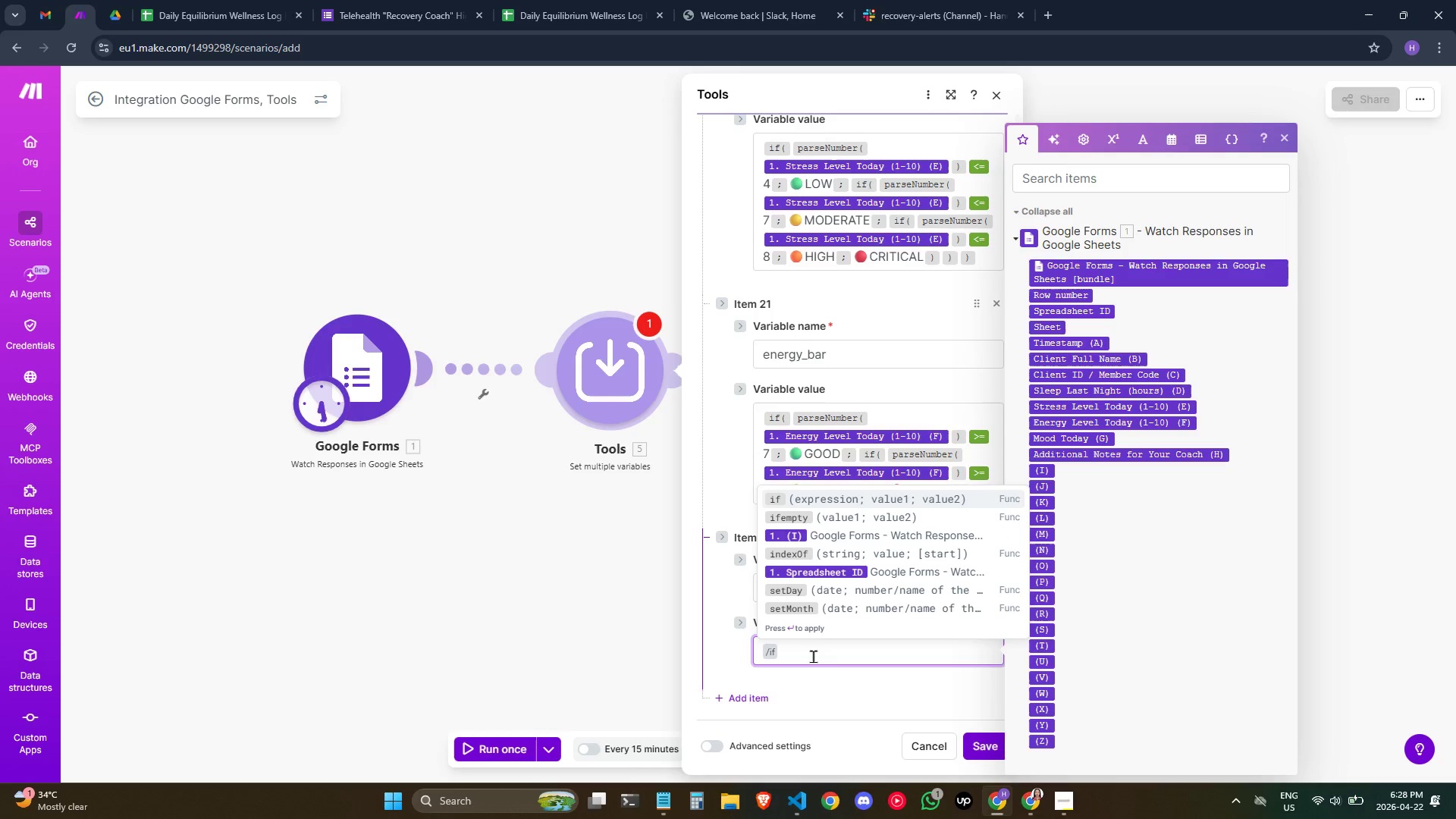 
key(Enter)
 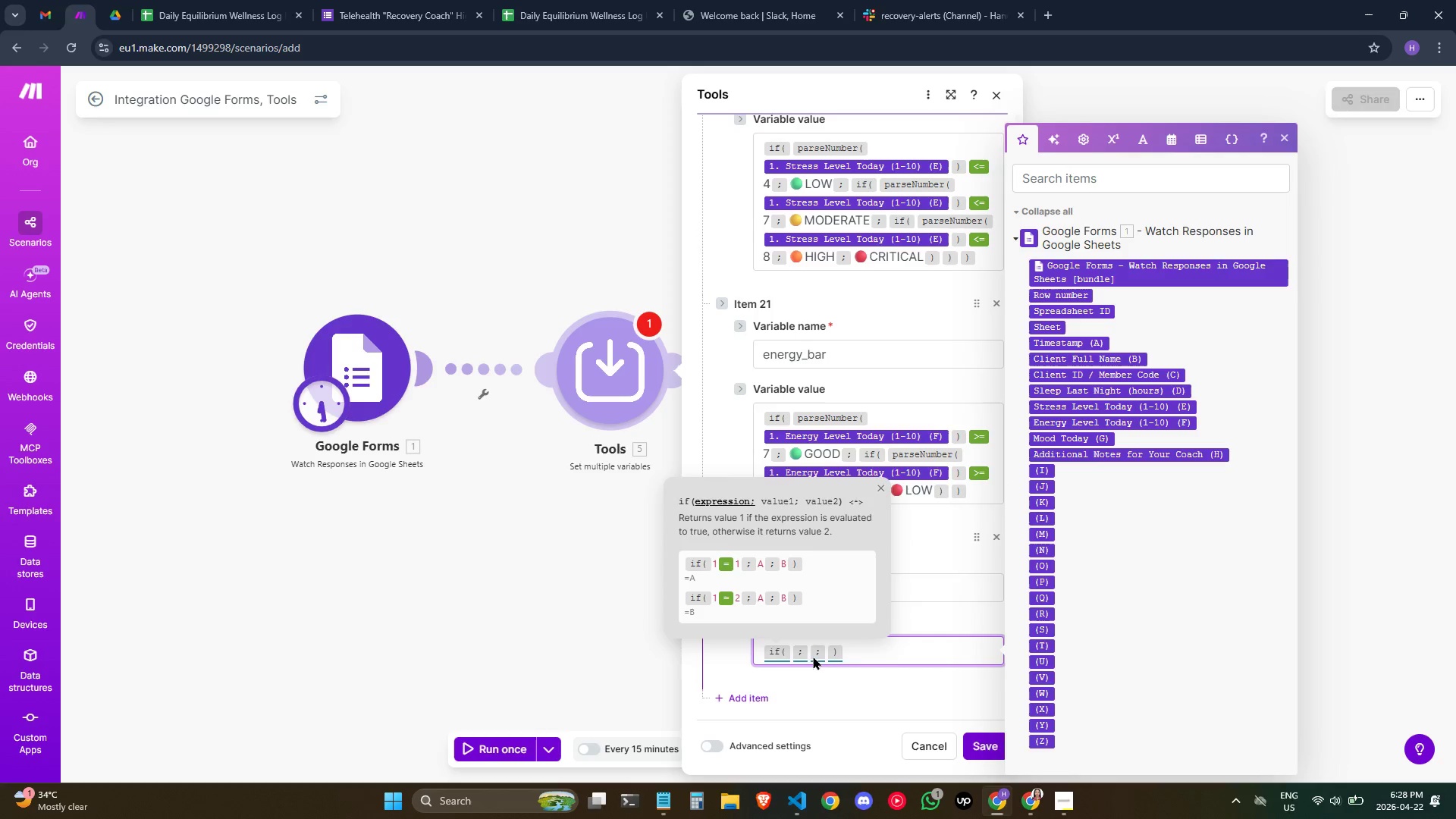 
type(/OR)
 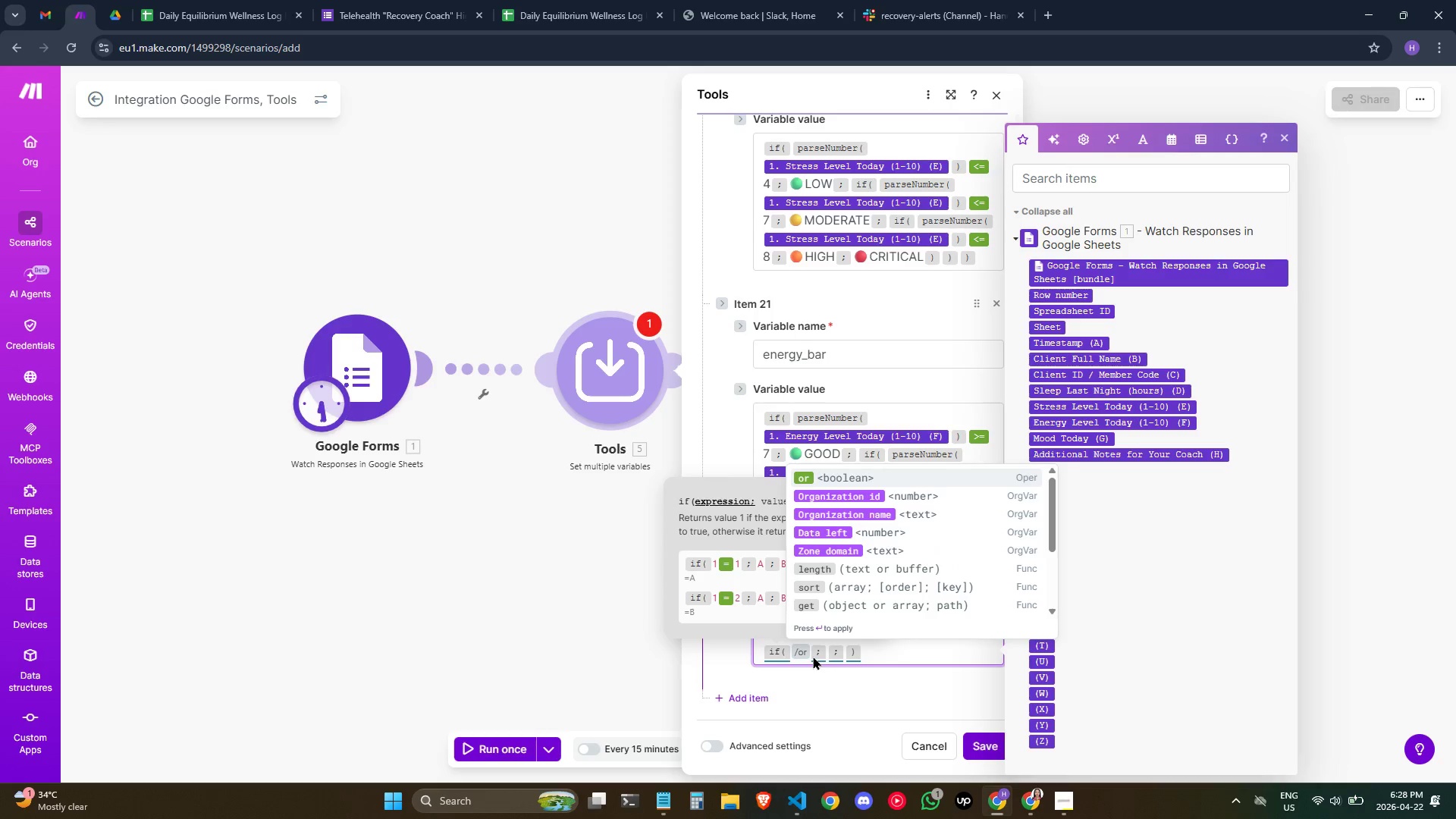 
key(Enter)
 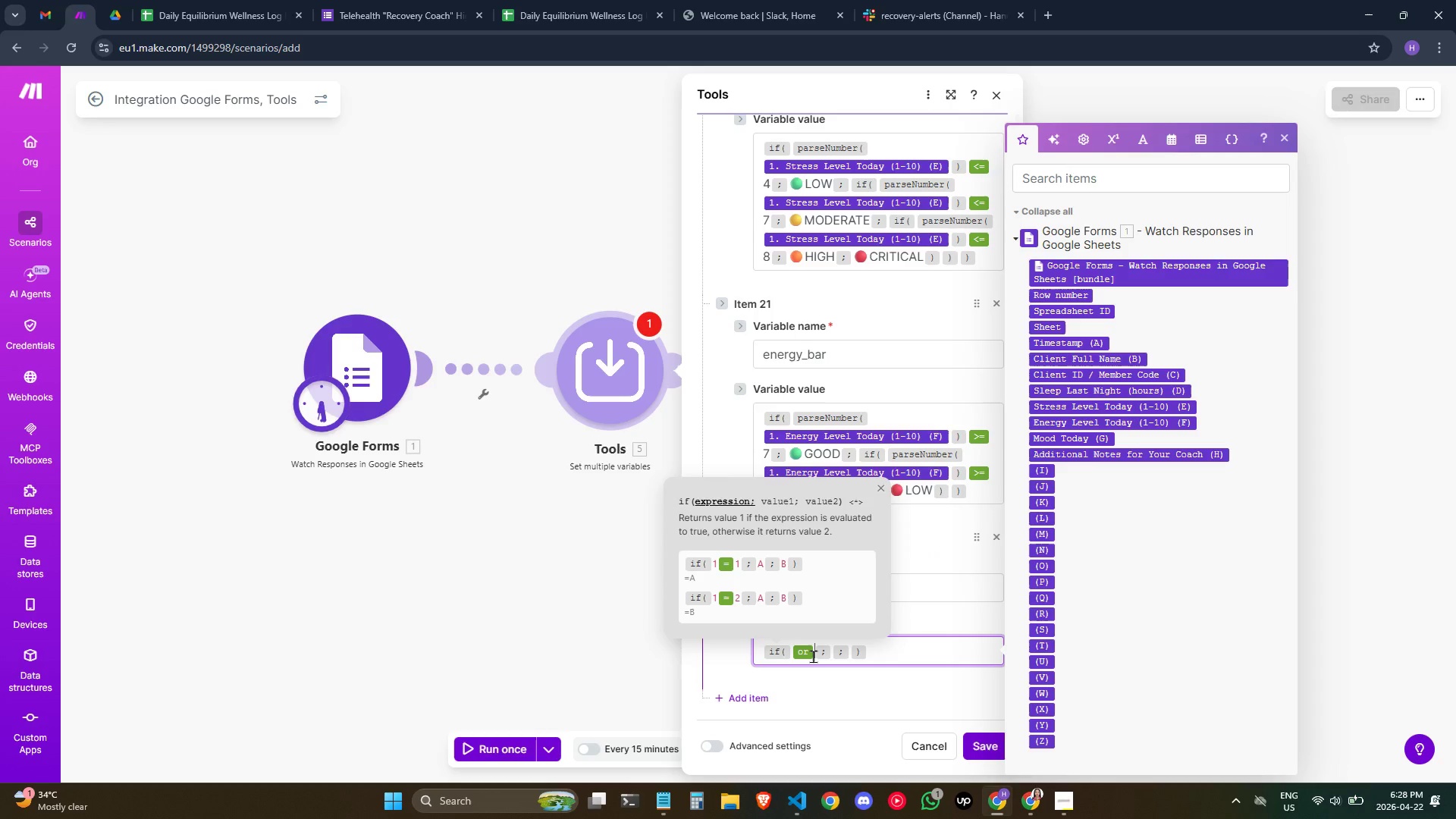 
type(/PARSE)
 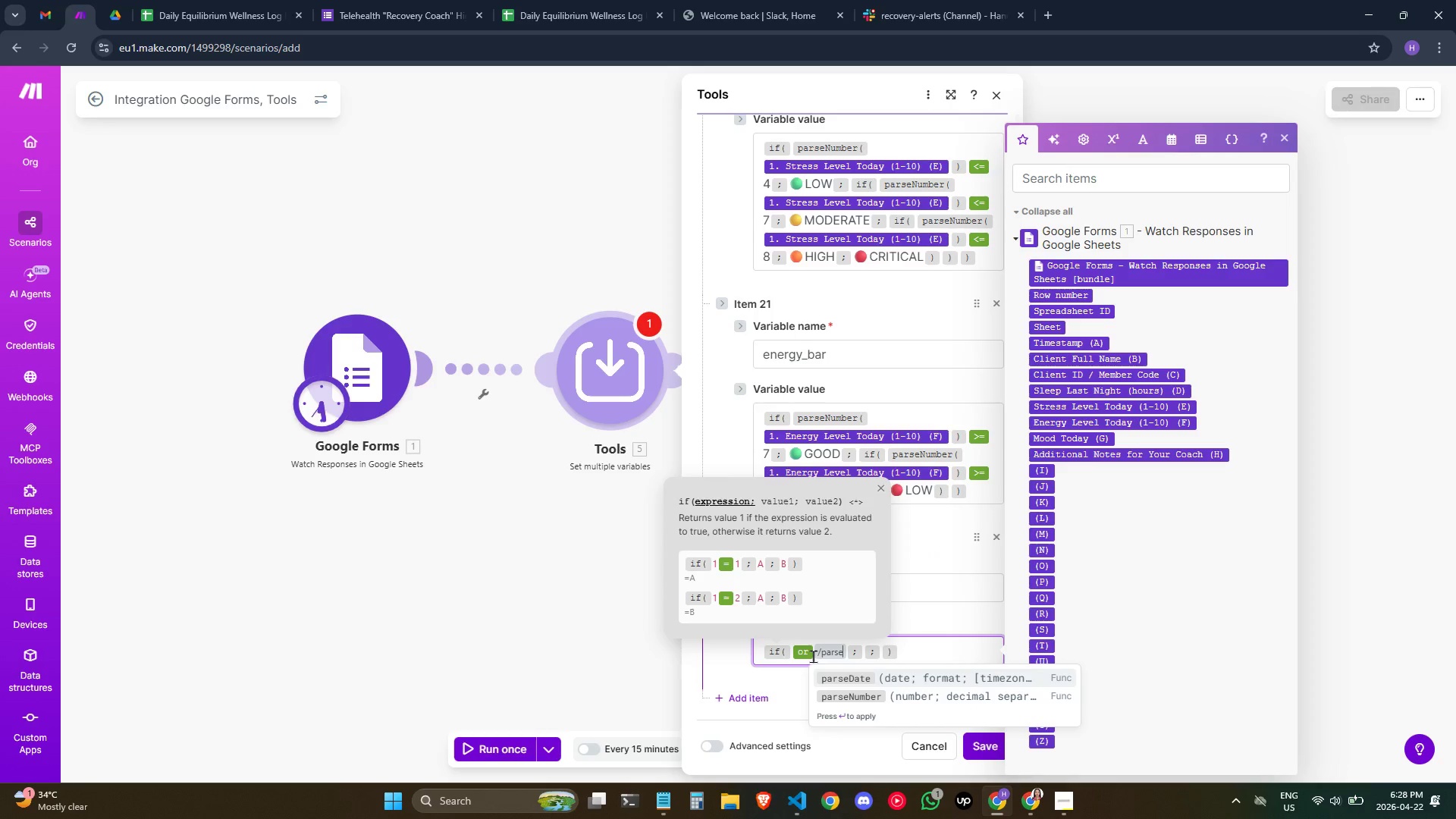 
key(ArrowDown)
 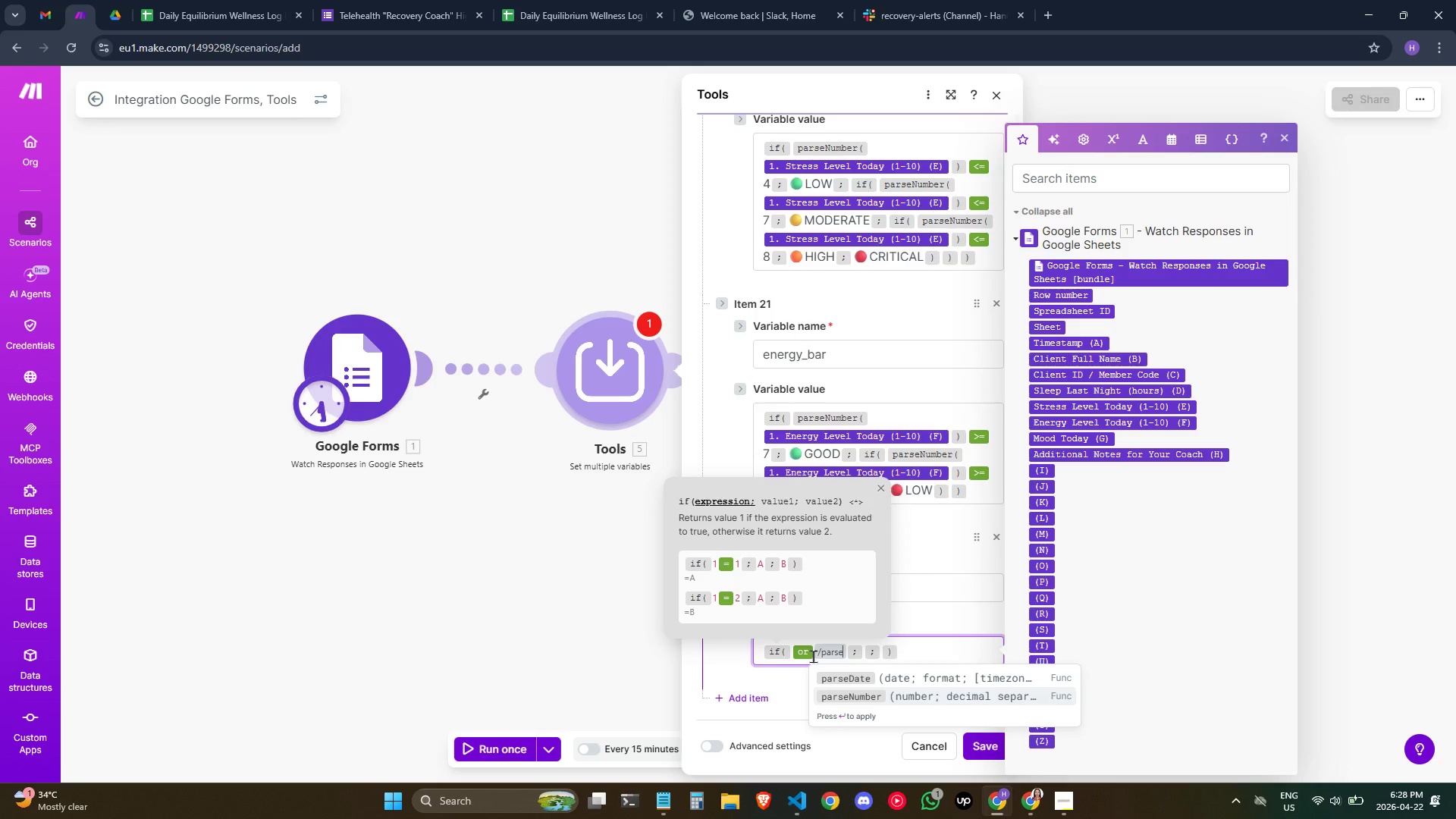 
key(Enter)
 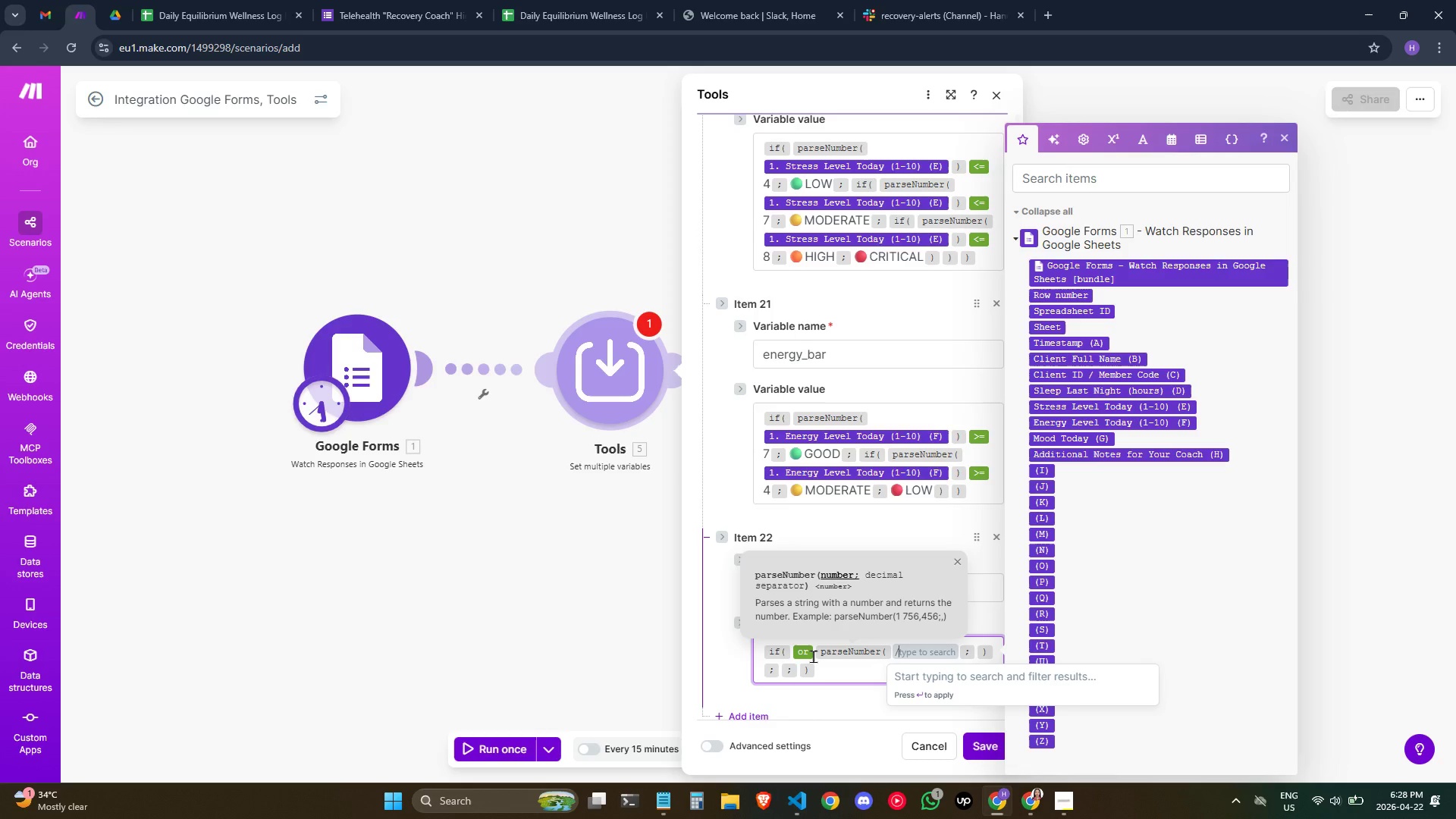 
type(/TR)
 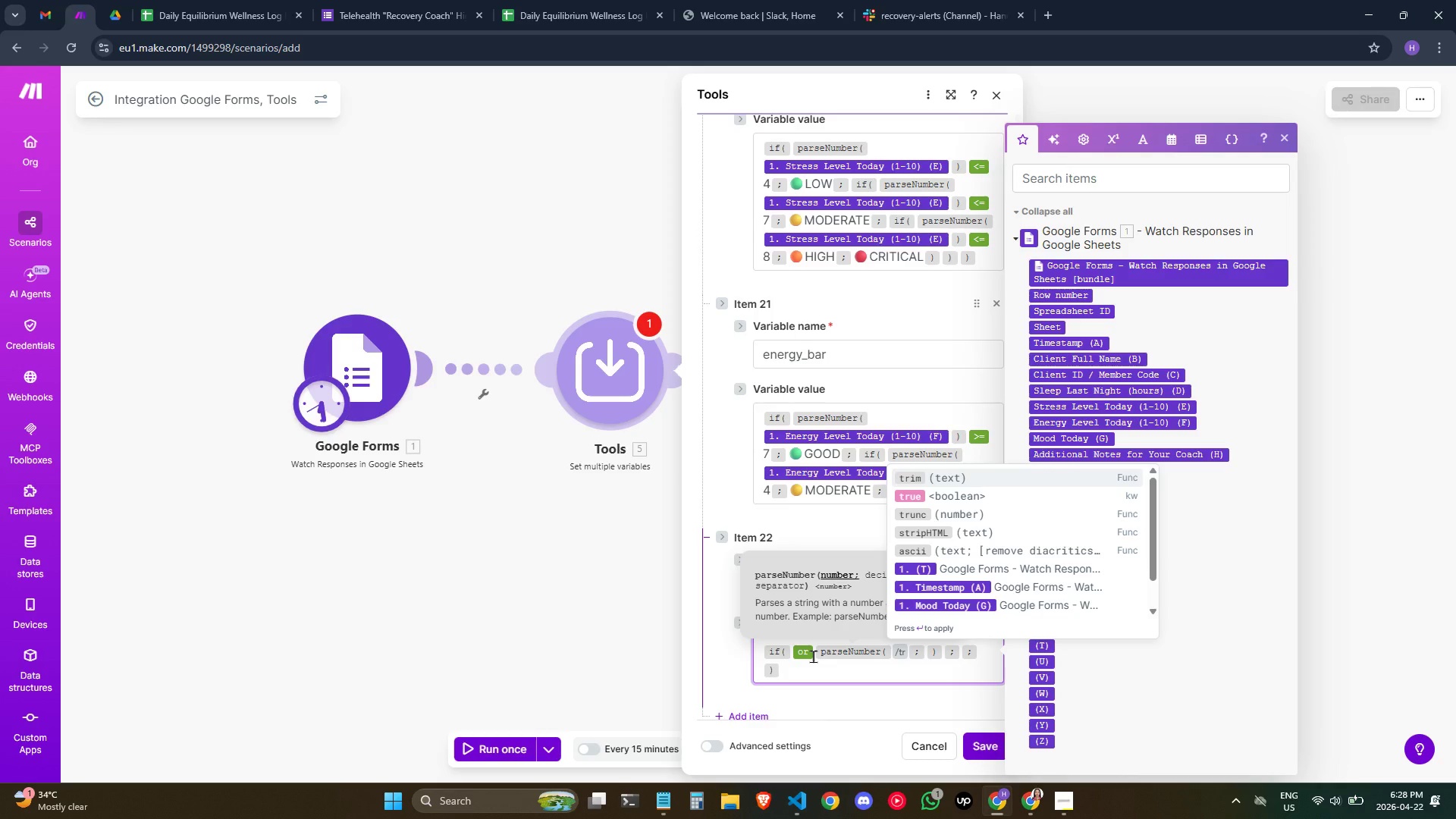 
key(Enter)
 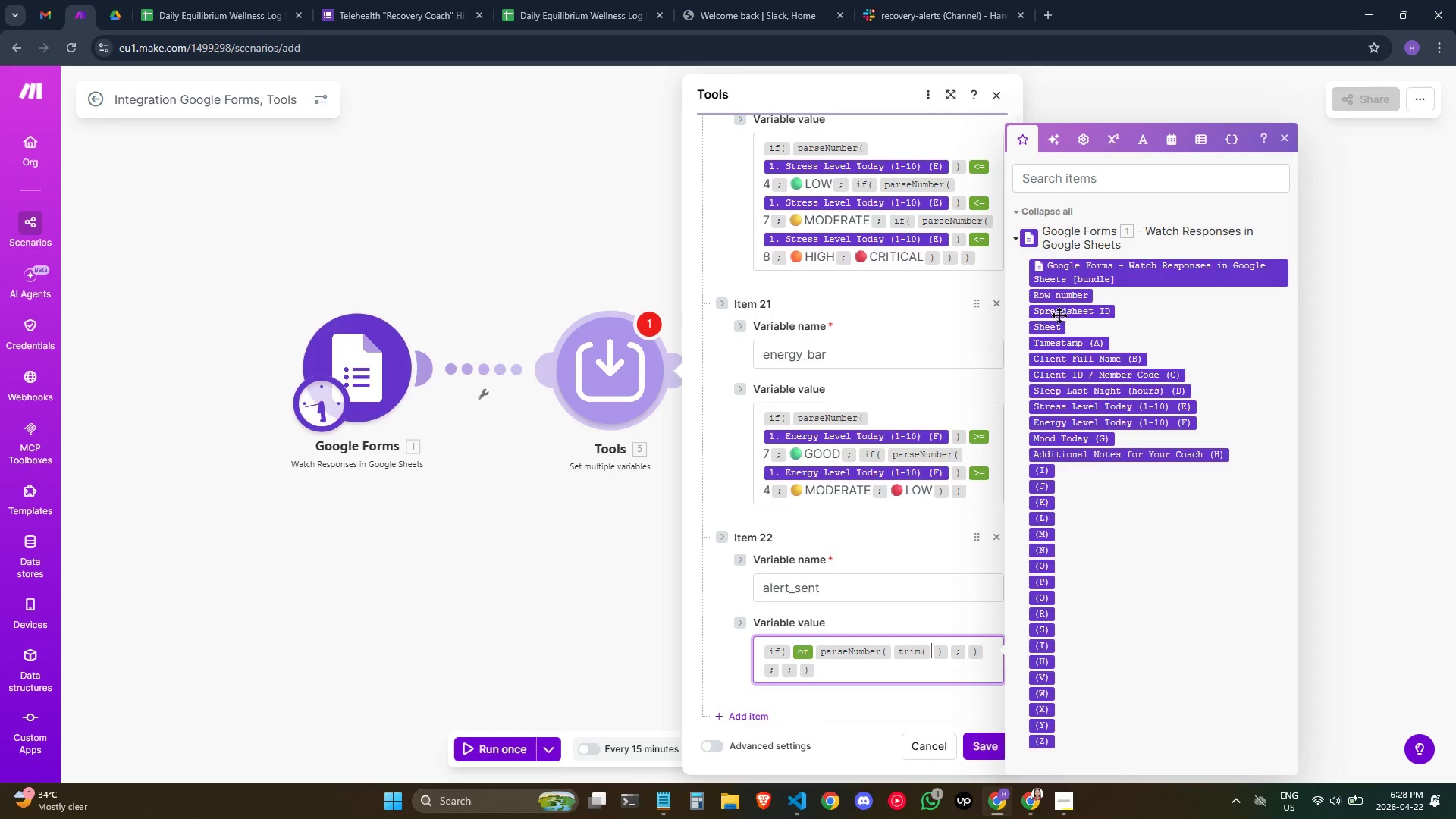 
mouse_move([1126, 400])
 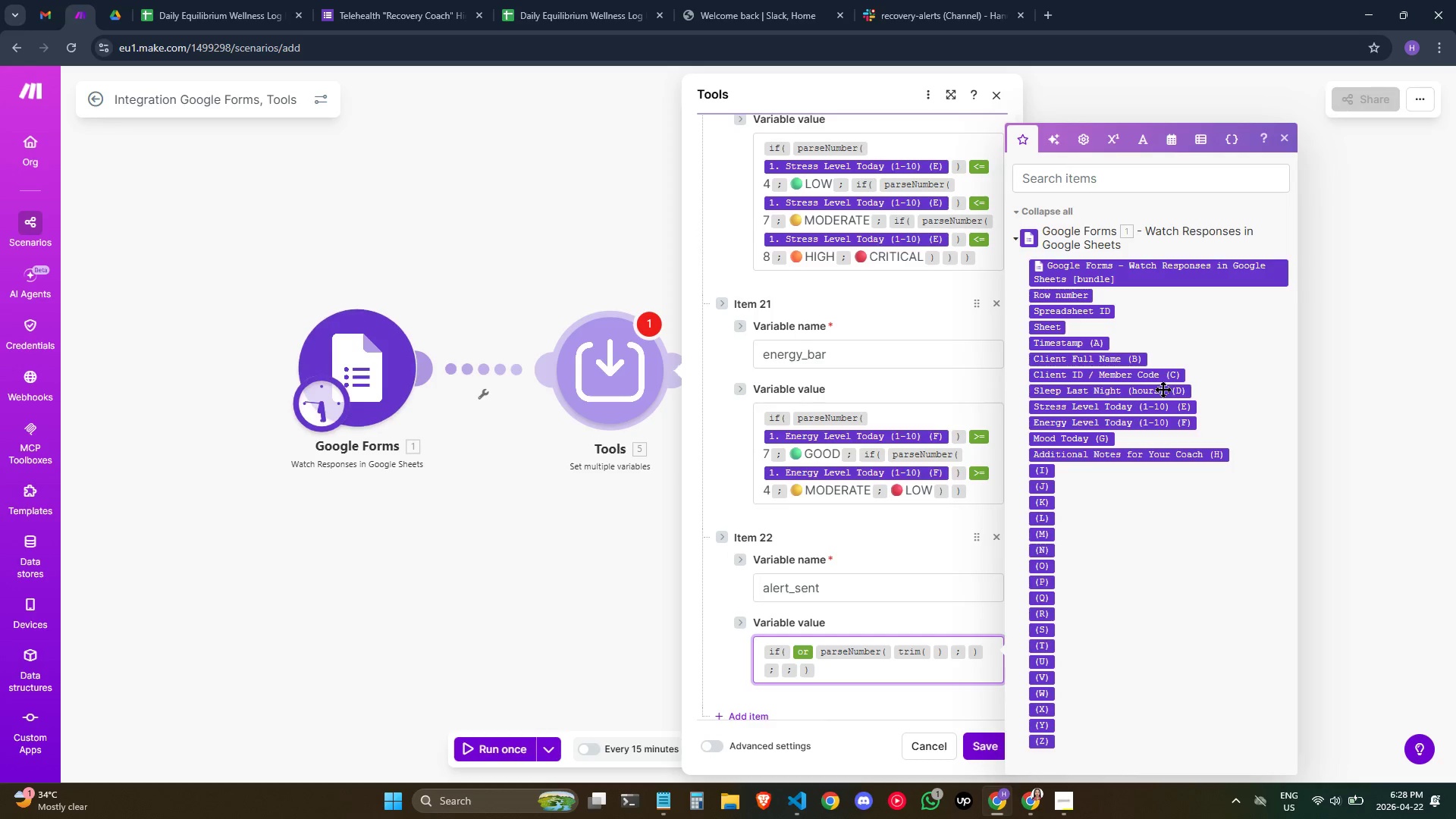 
left_click([1163, 389])
 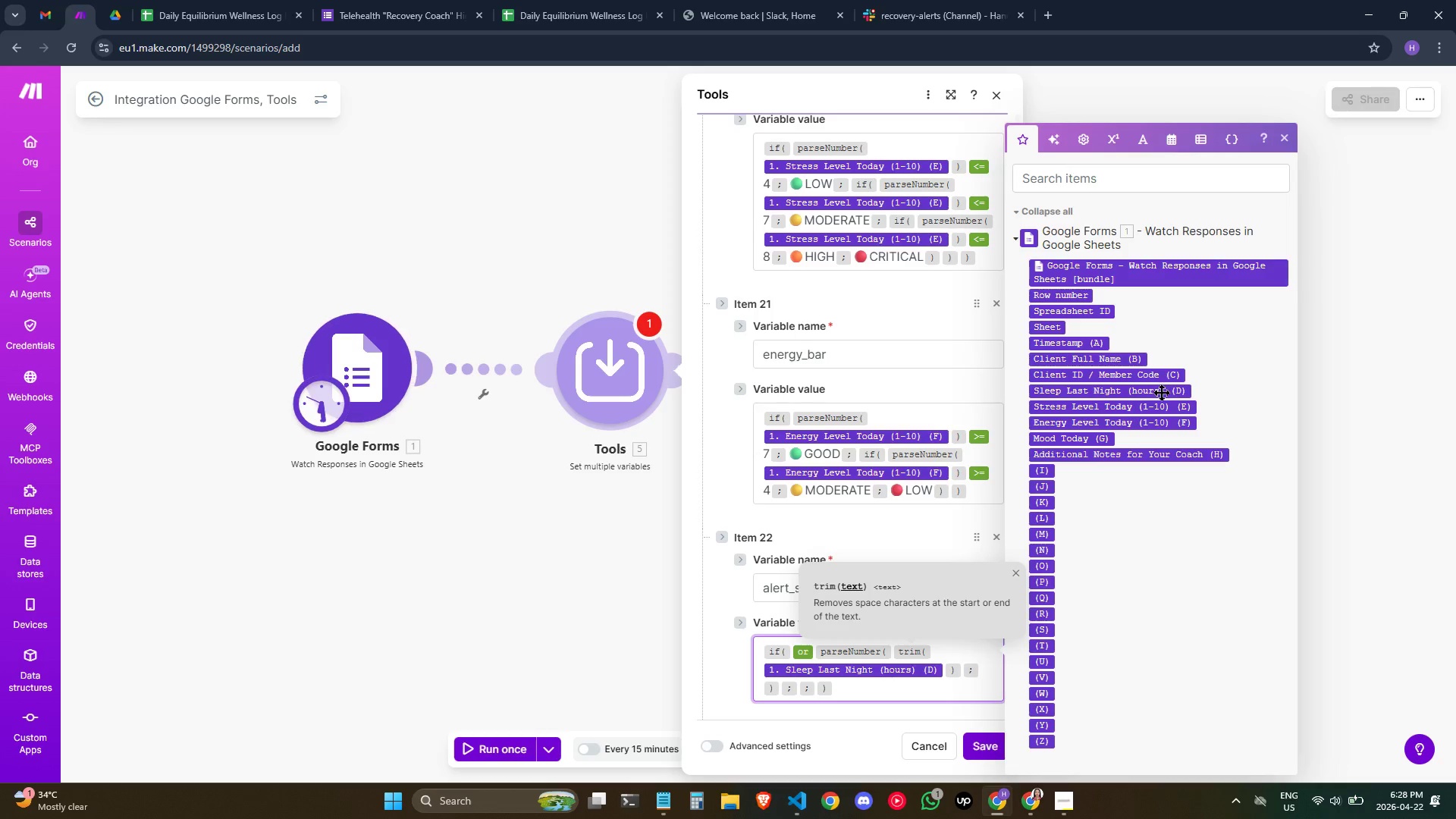 
key(ArrowRight)
 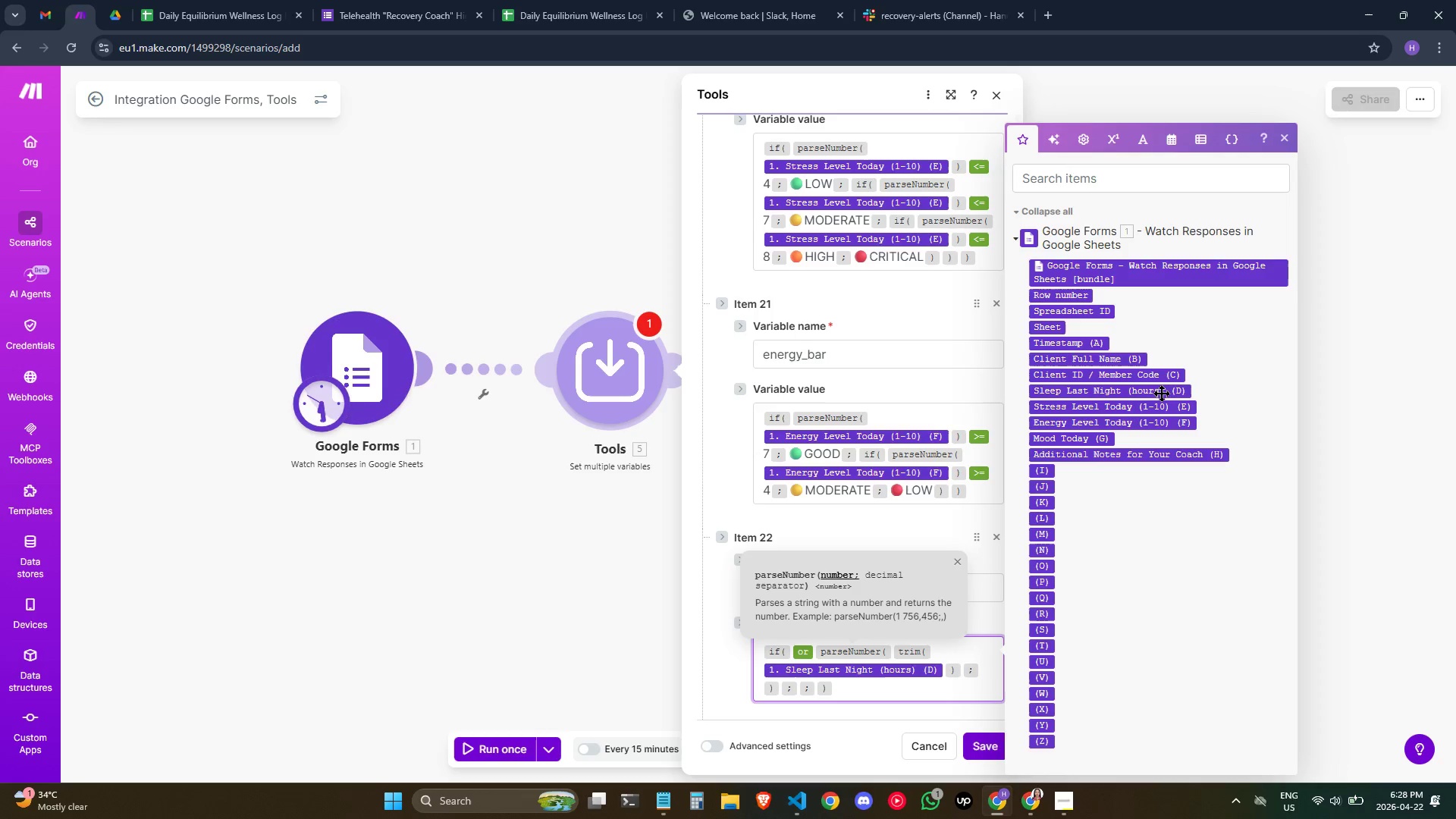 
key(ArrowRight)
 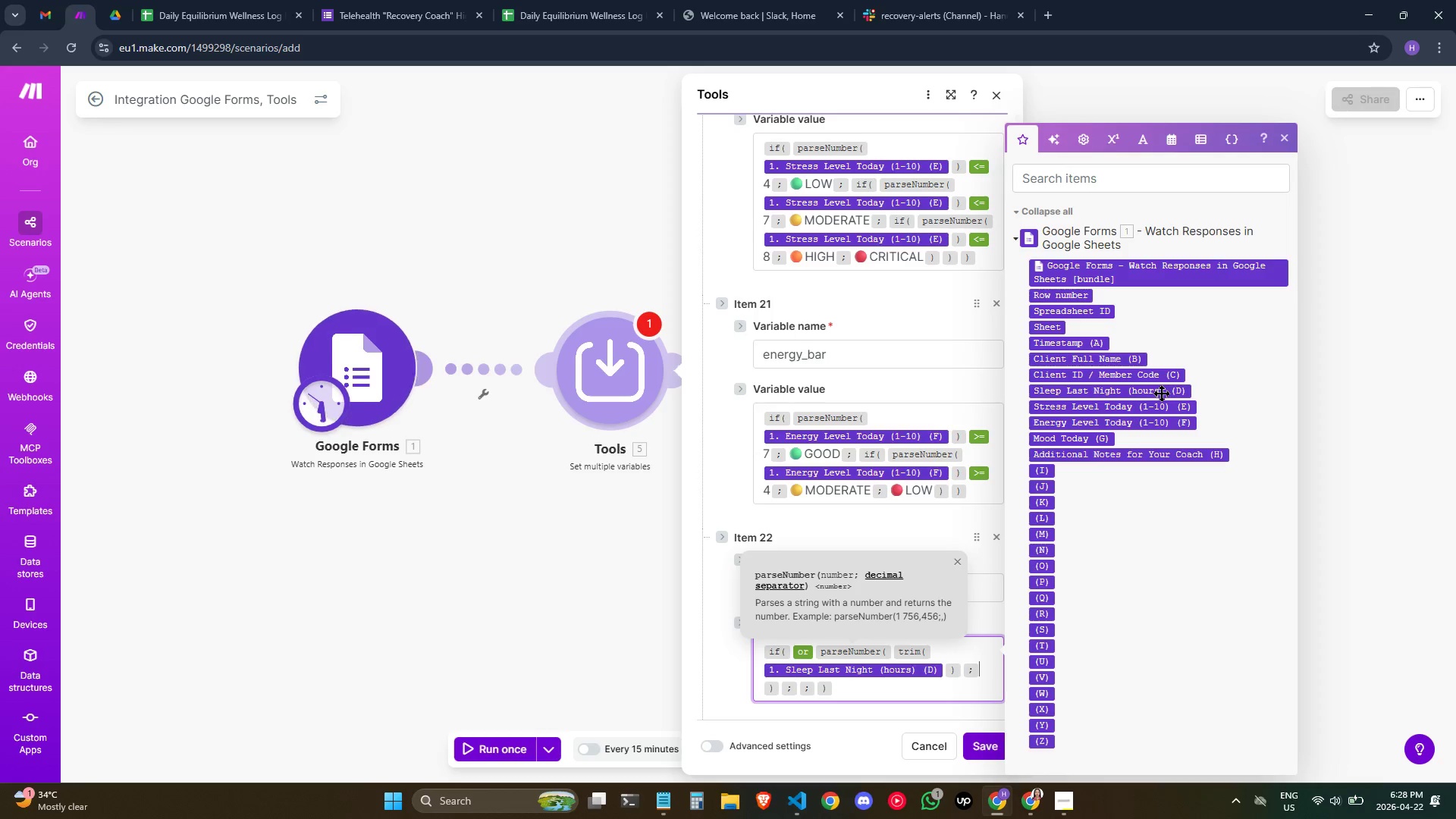 
key(Backspace)
 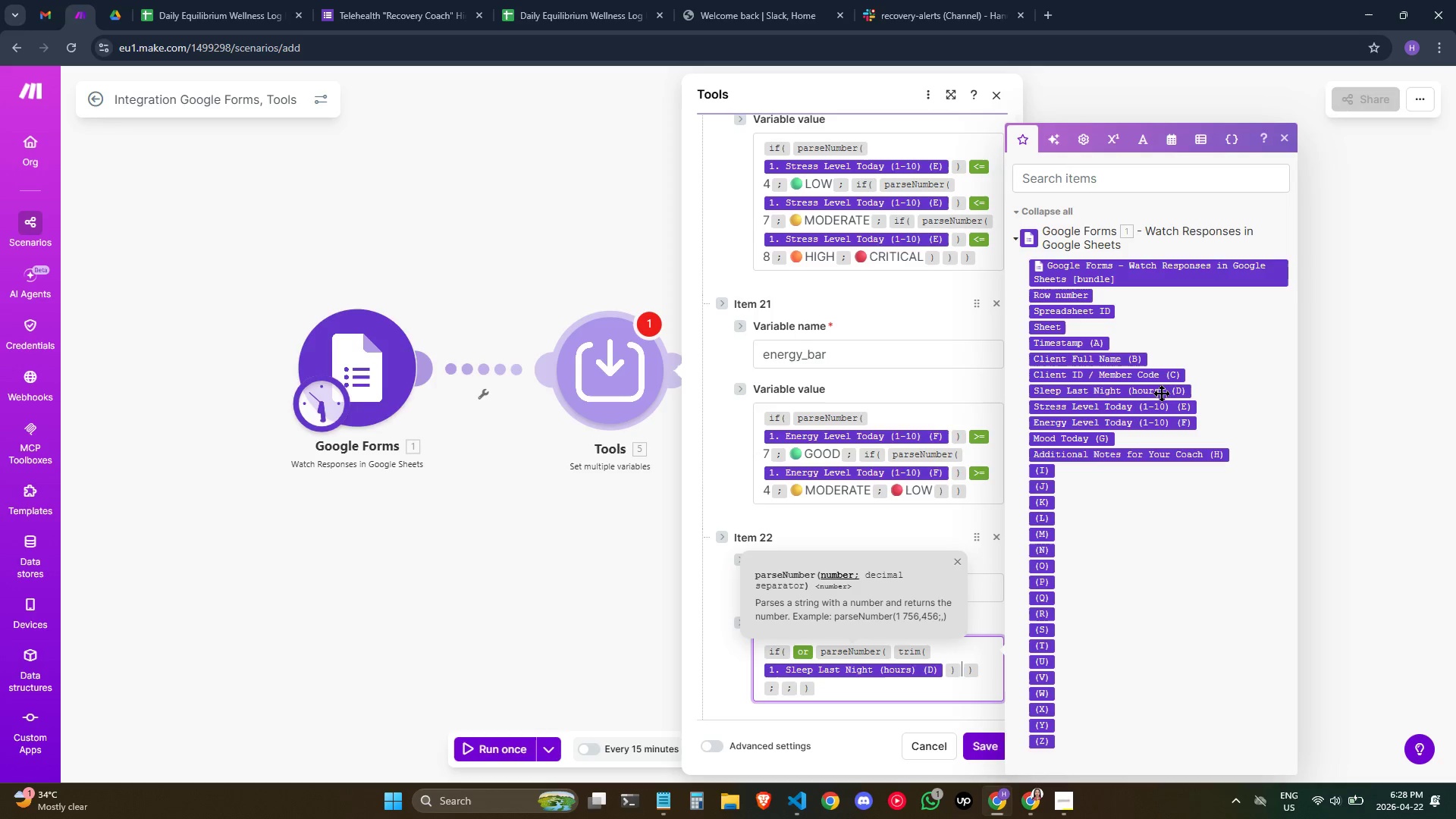 
key(ArrowRight)
 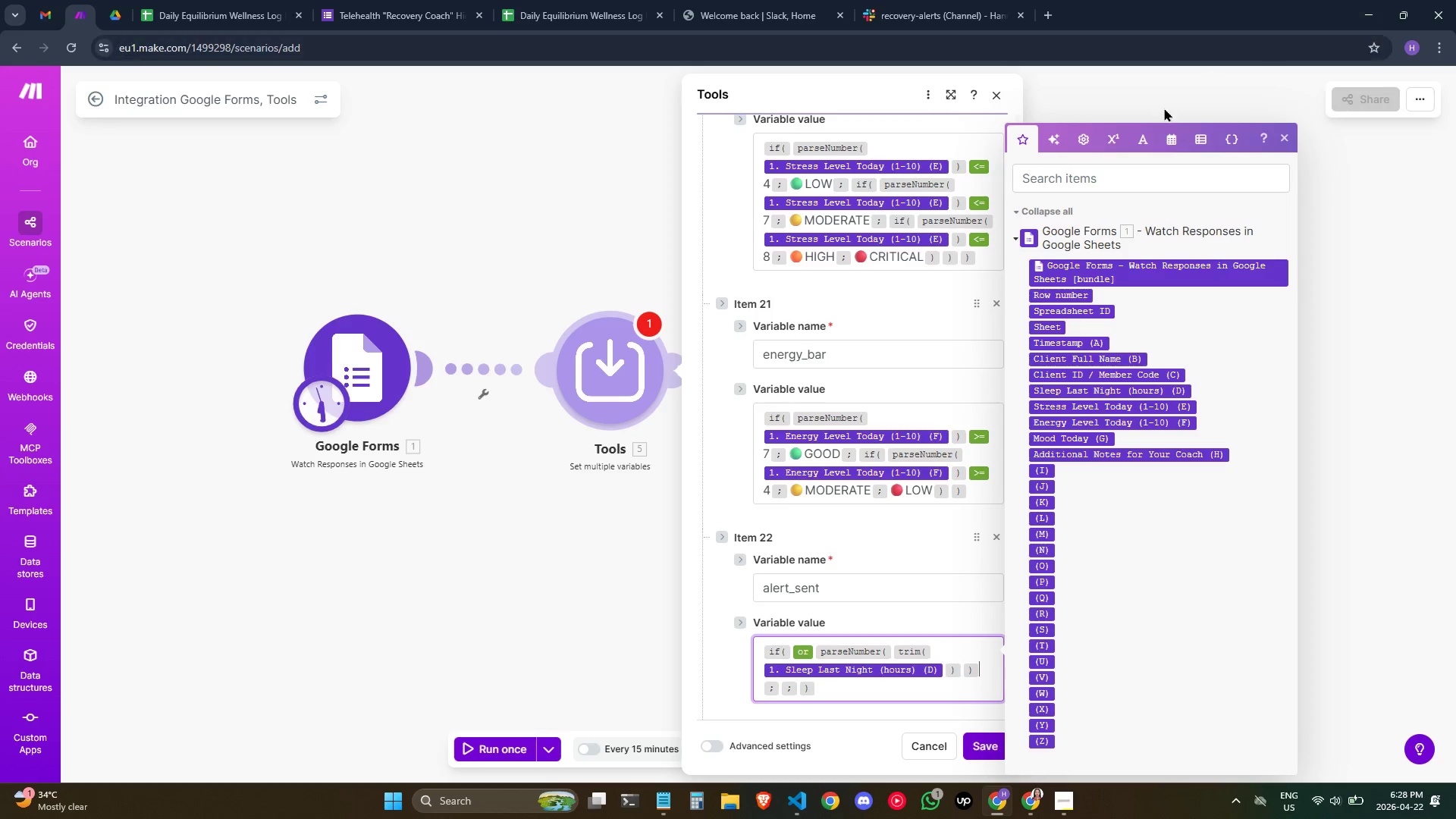 
wait(6.33)
 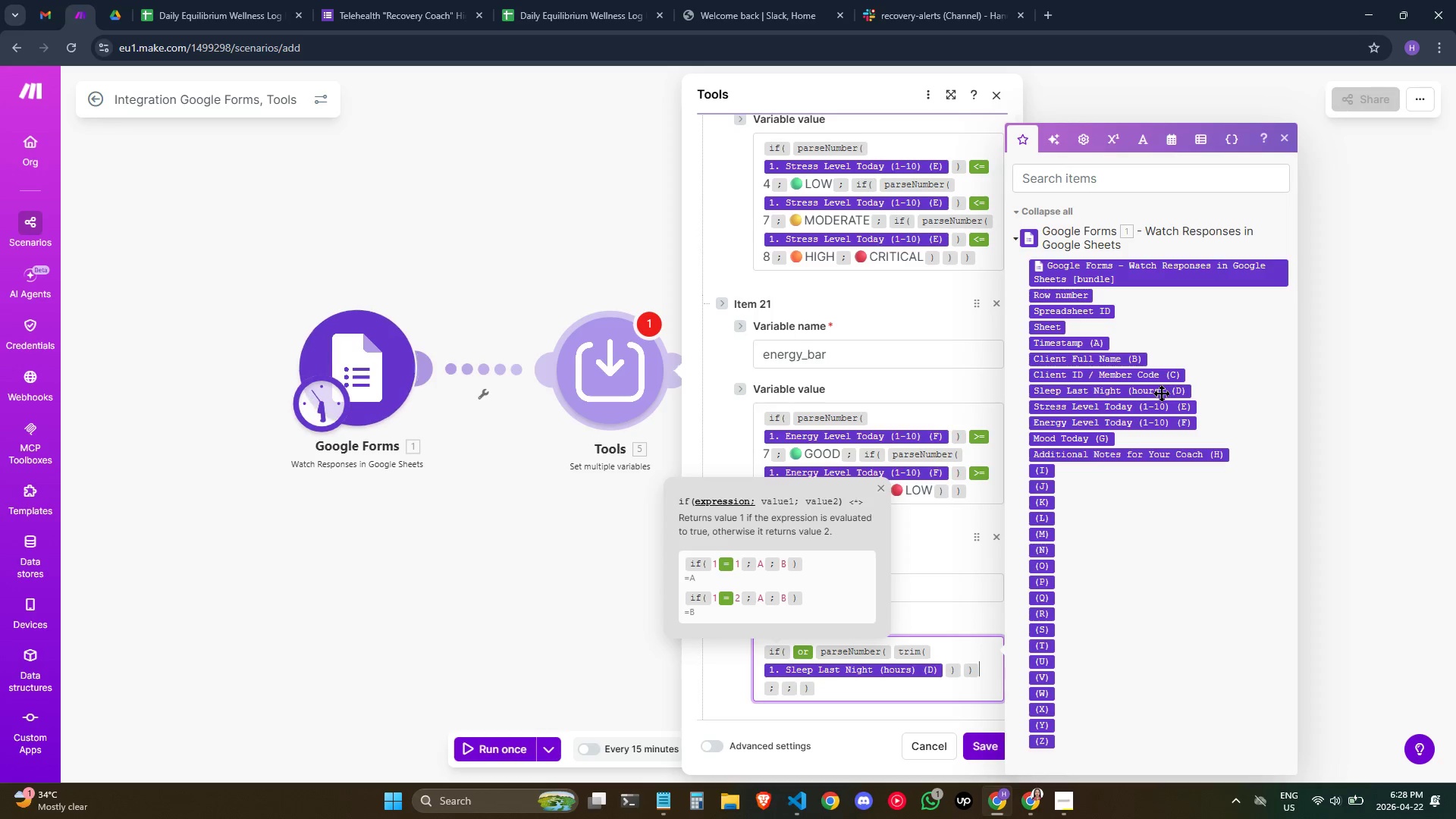 
key(Slash)
 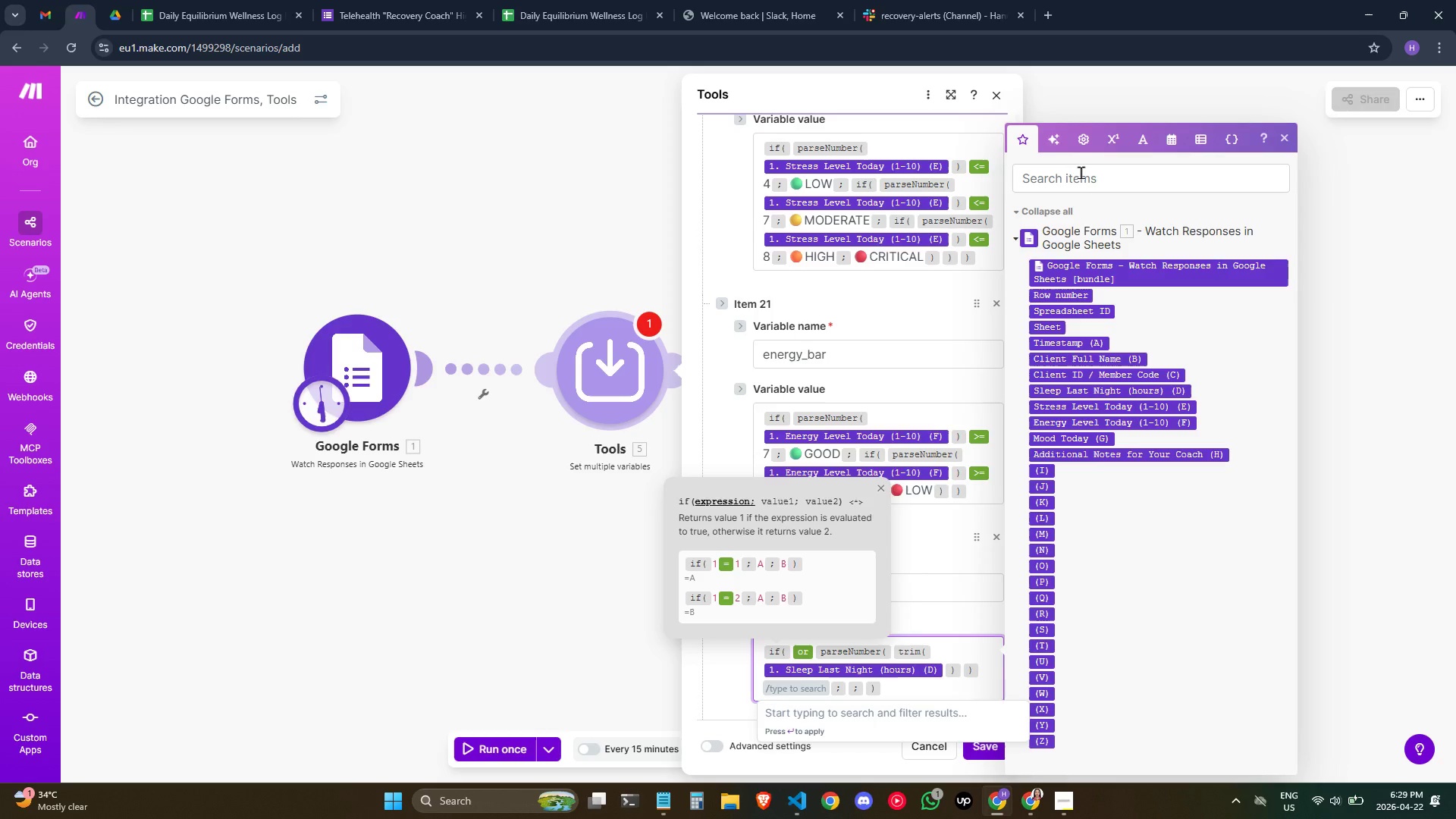 
key(Shift+ShiftRight)
 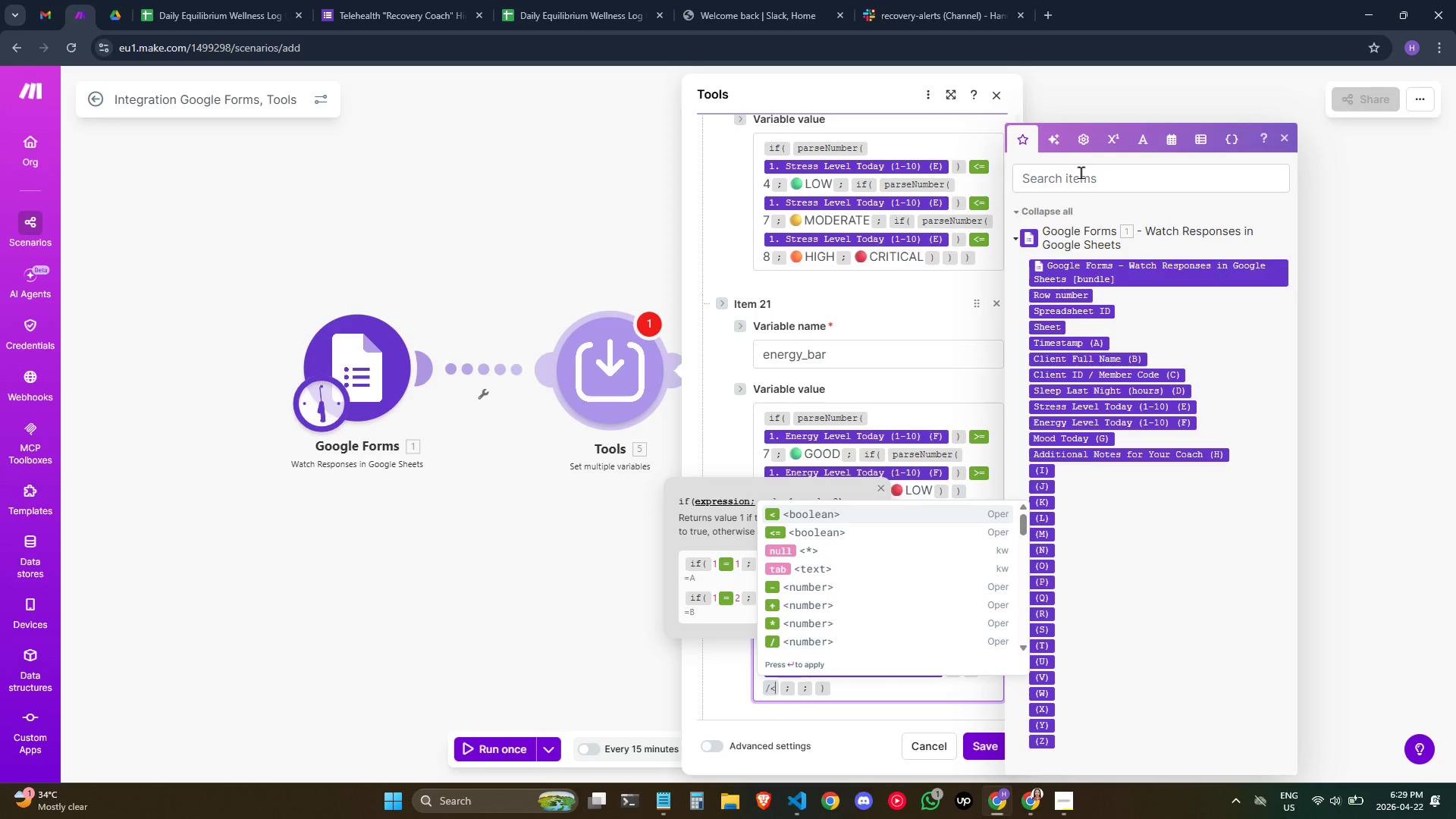 
key(Shift+Comma)
 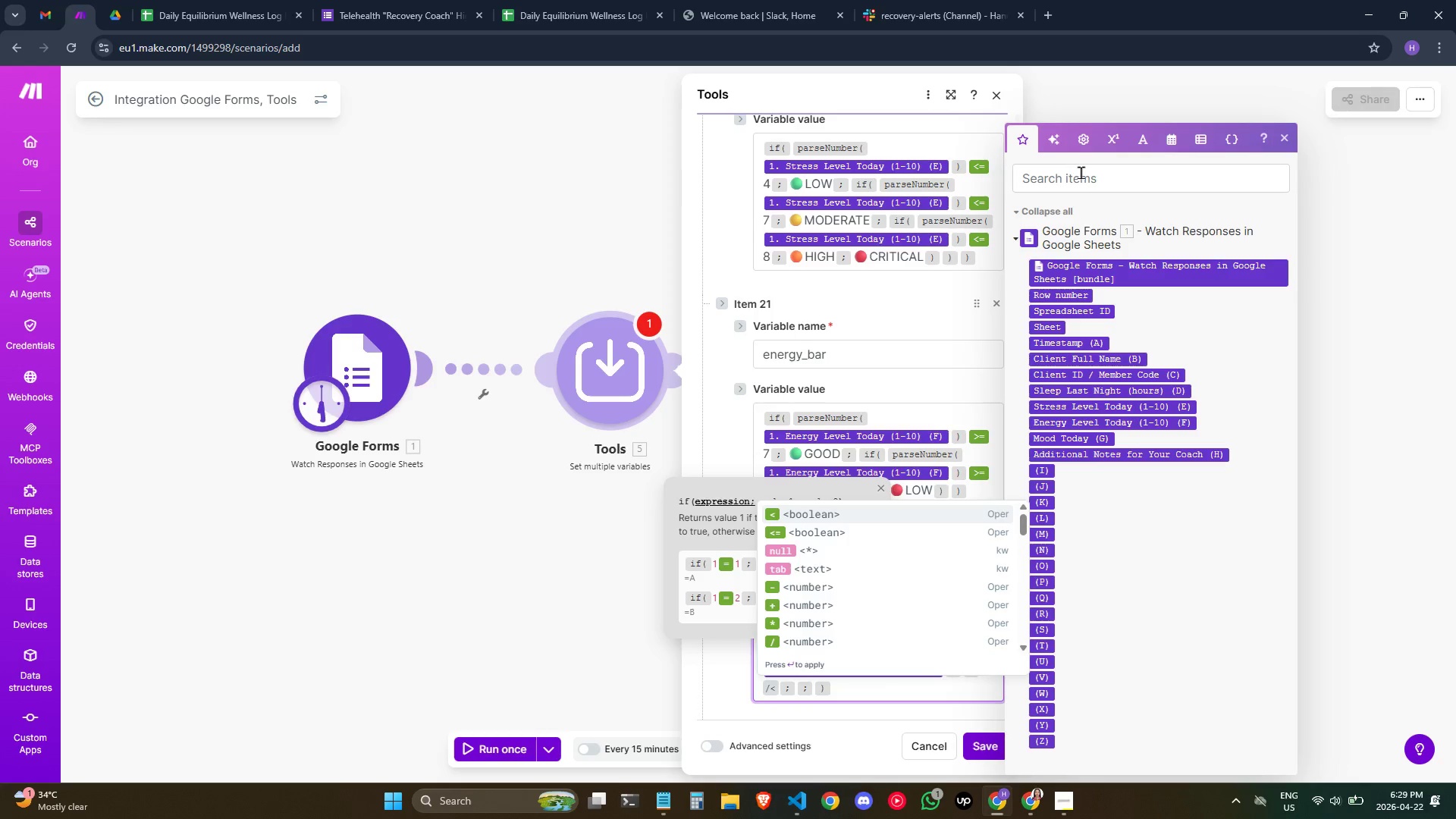 
key(Enter)
 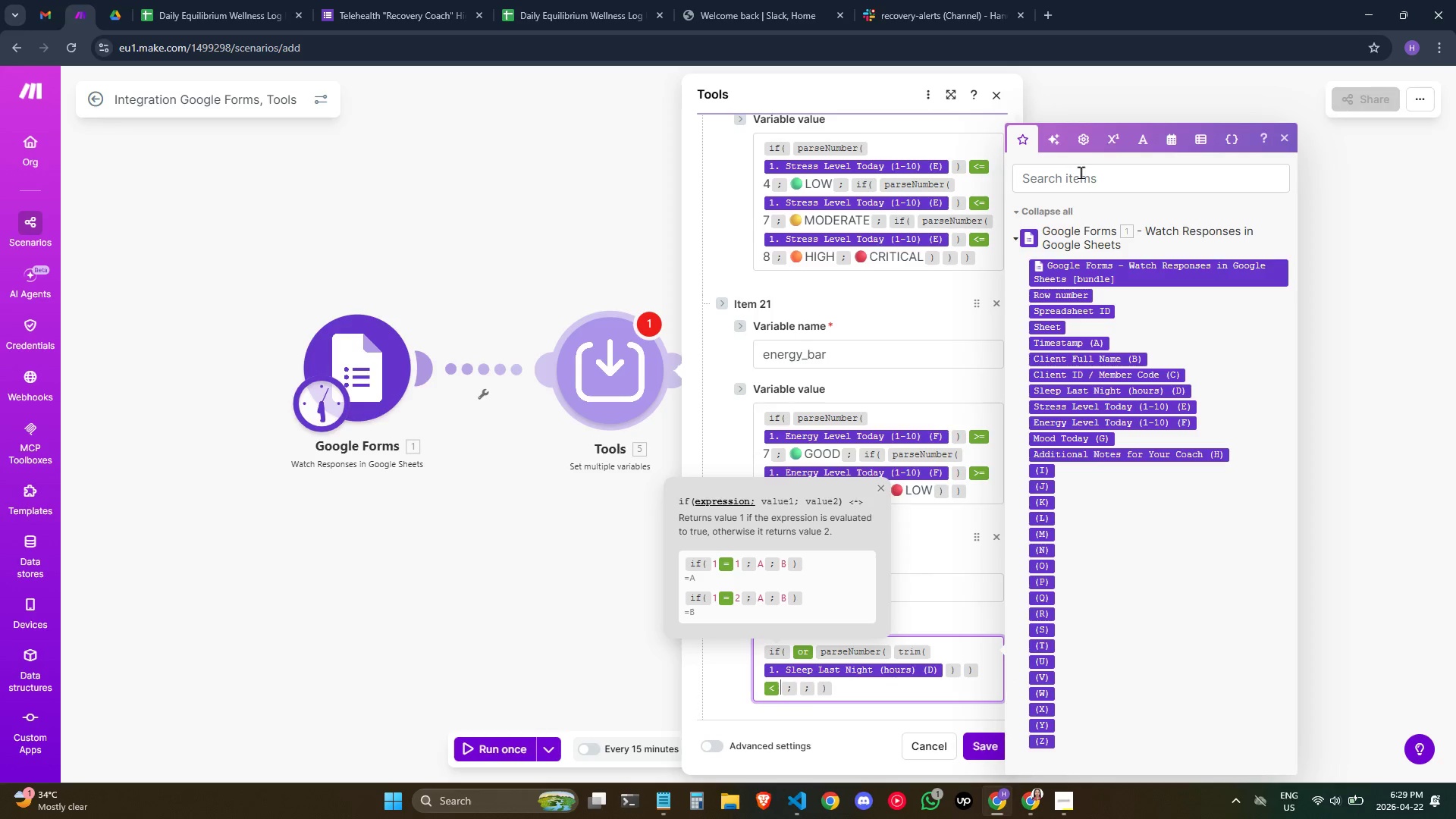 
wait(5.64)
 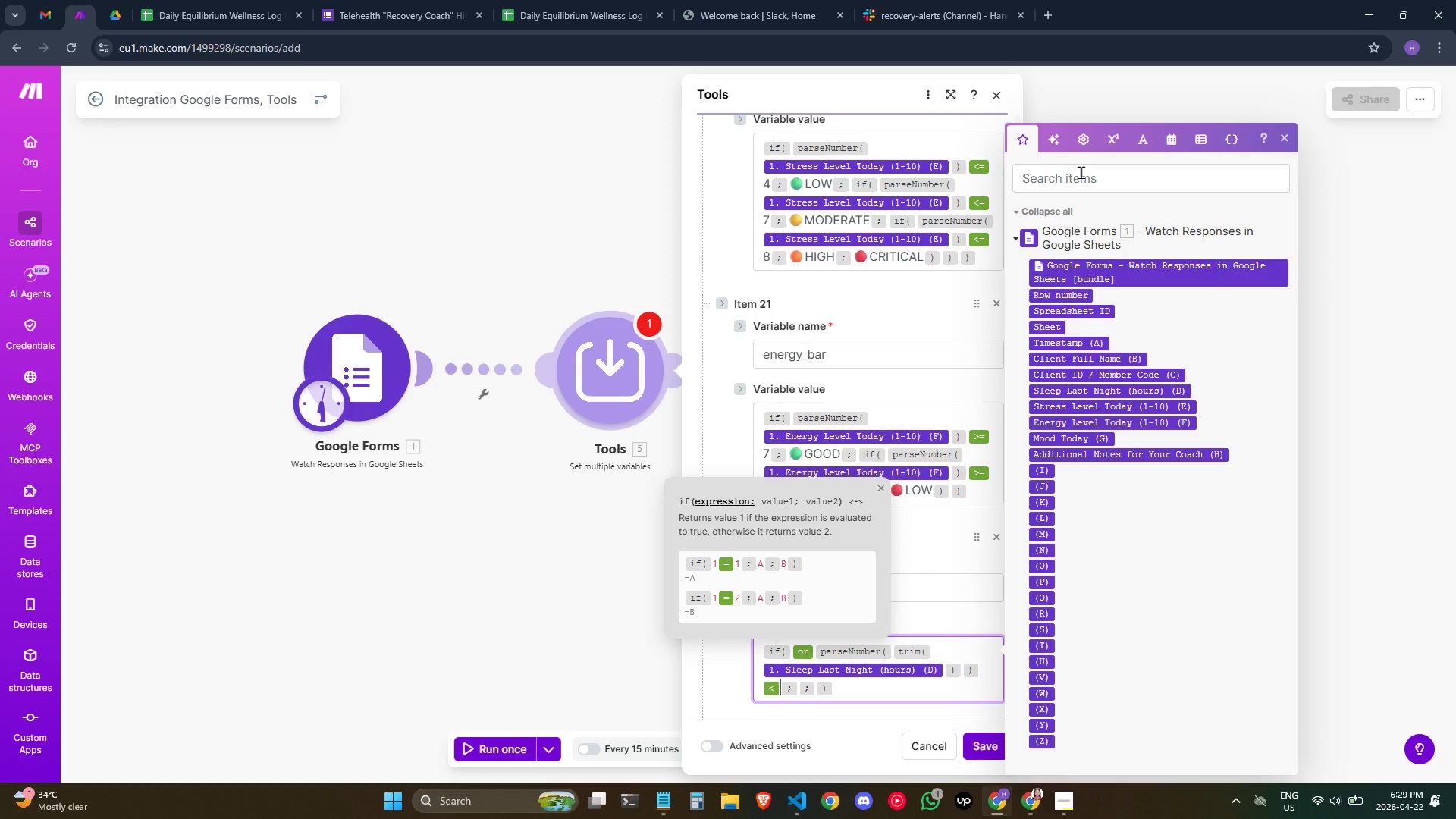 
key(5)
 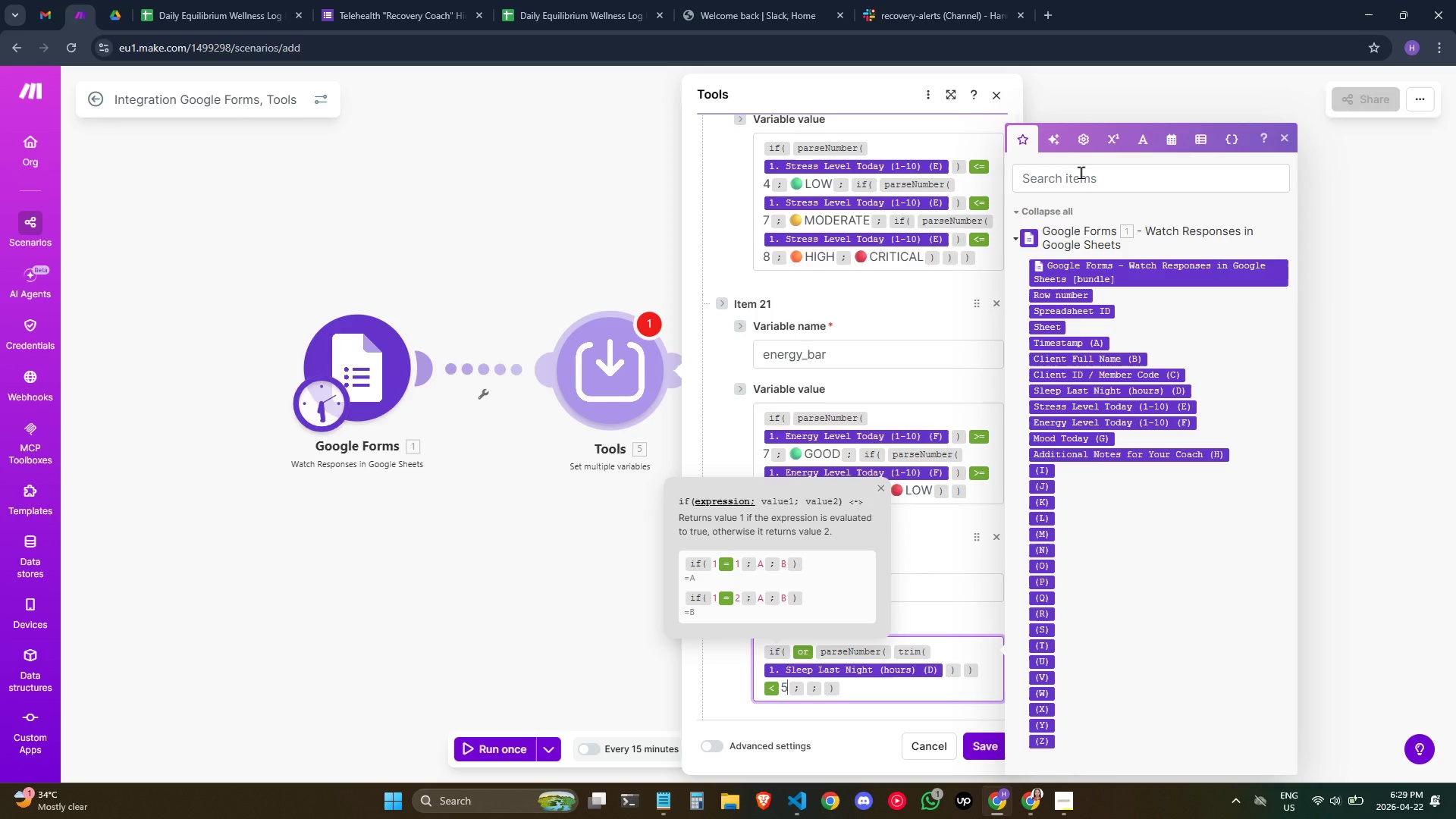 
wait(5.7)
 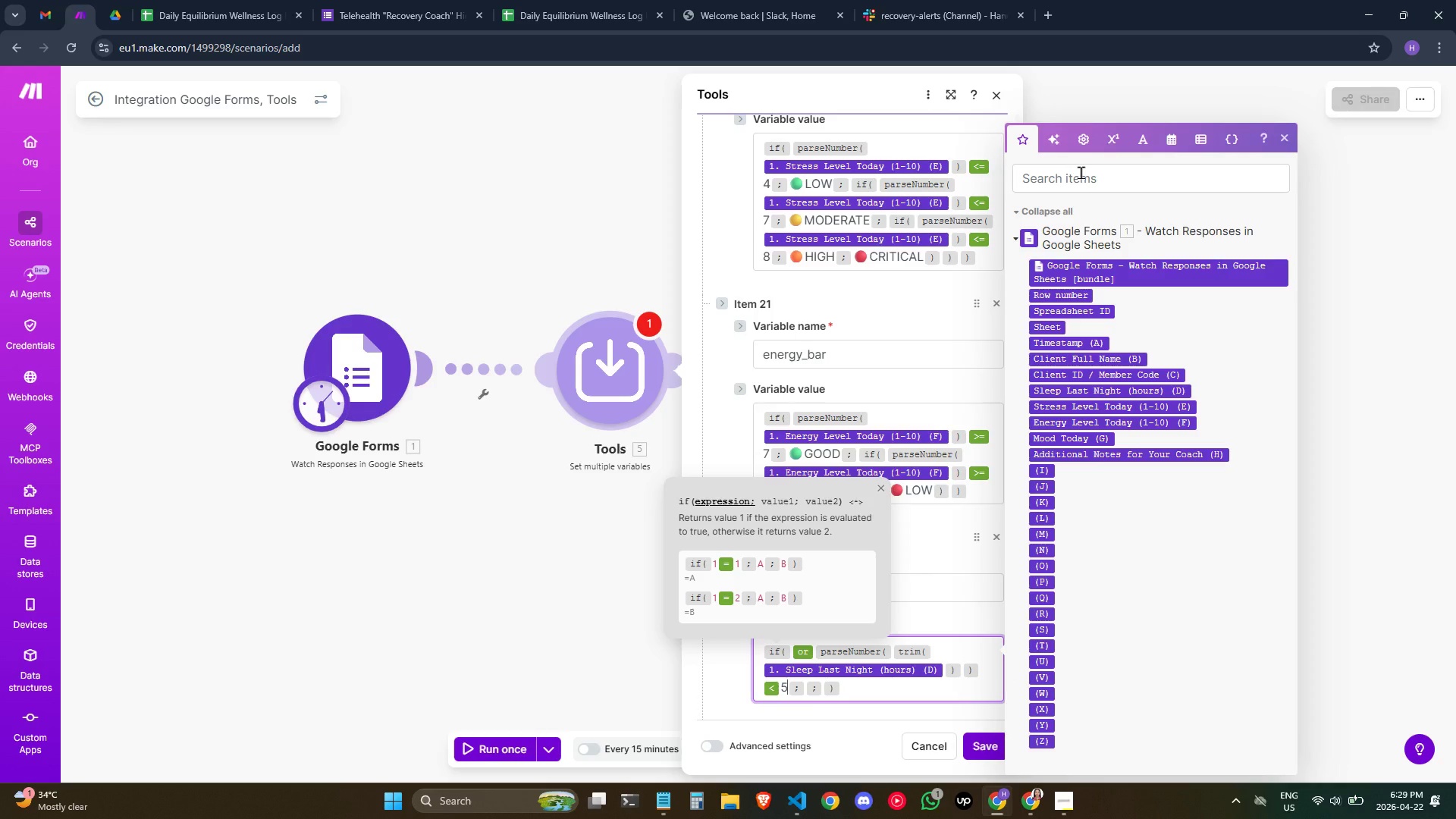 
key(ArrowRight)
 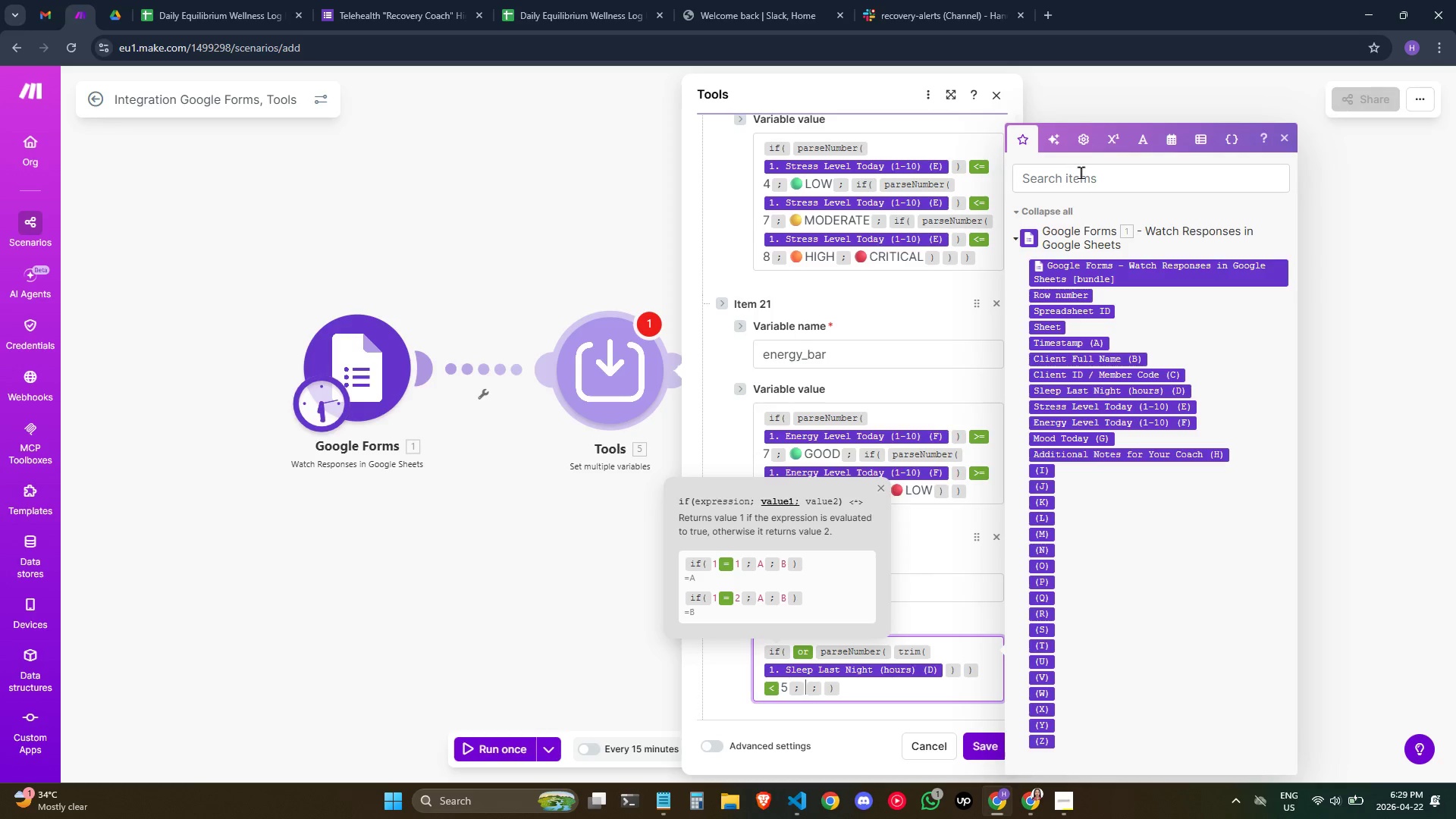 
type(/PARSE)
 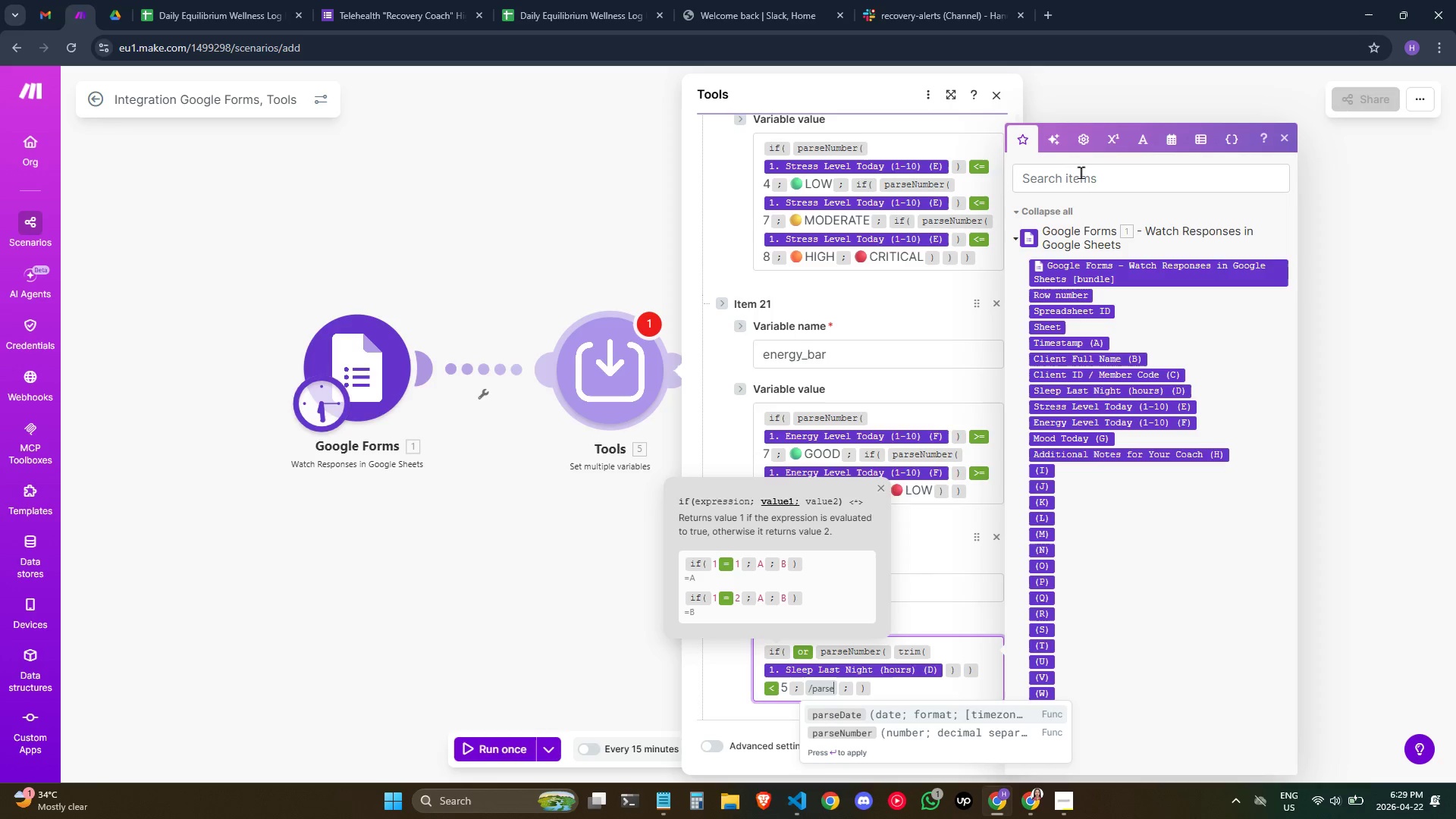 
key(ArrowUp)
 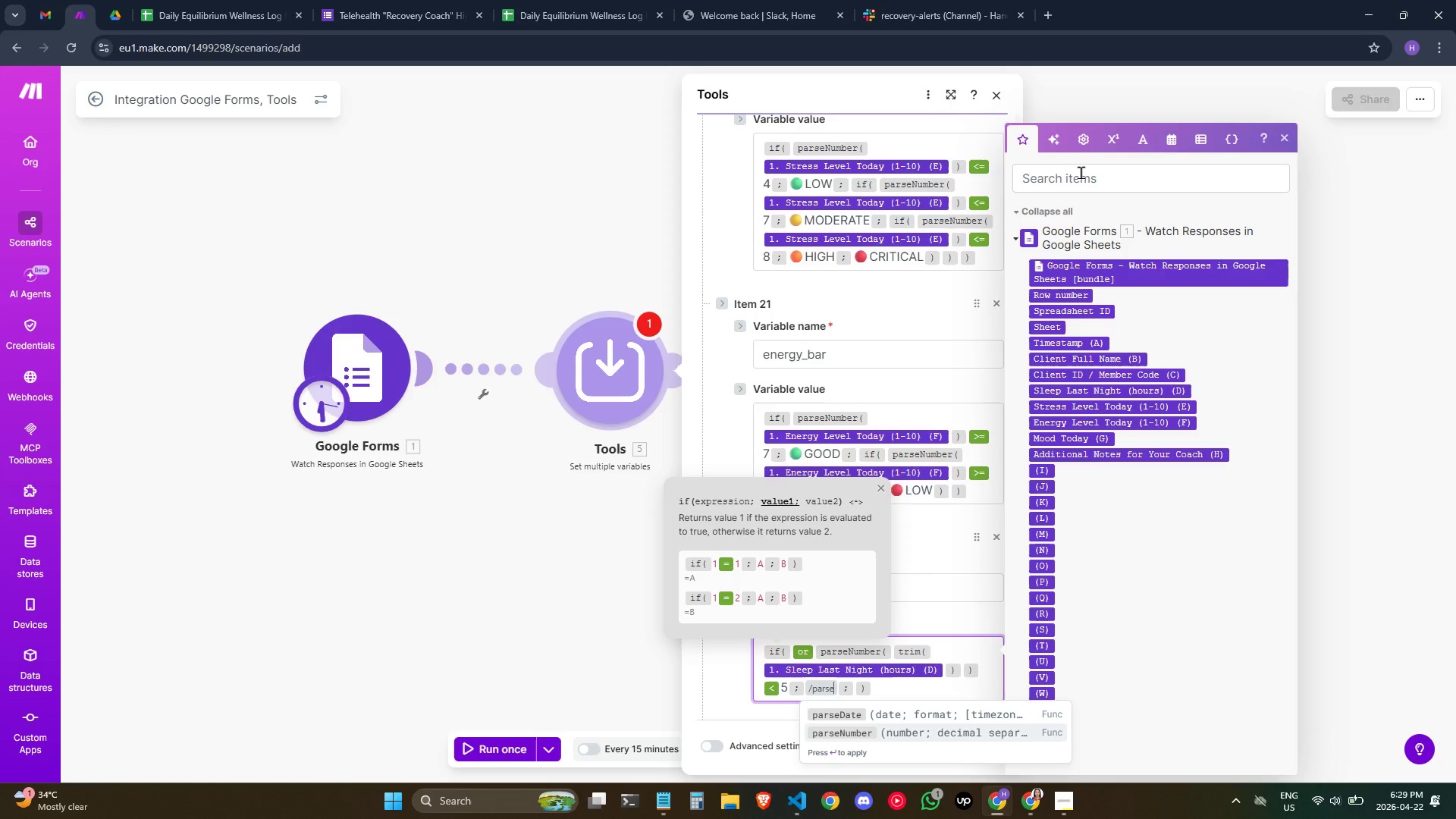 
key(Enter)
 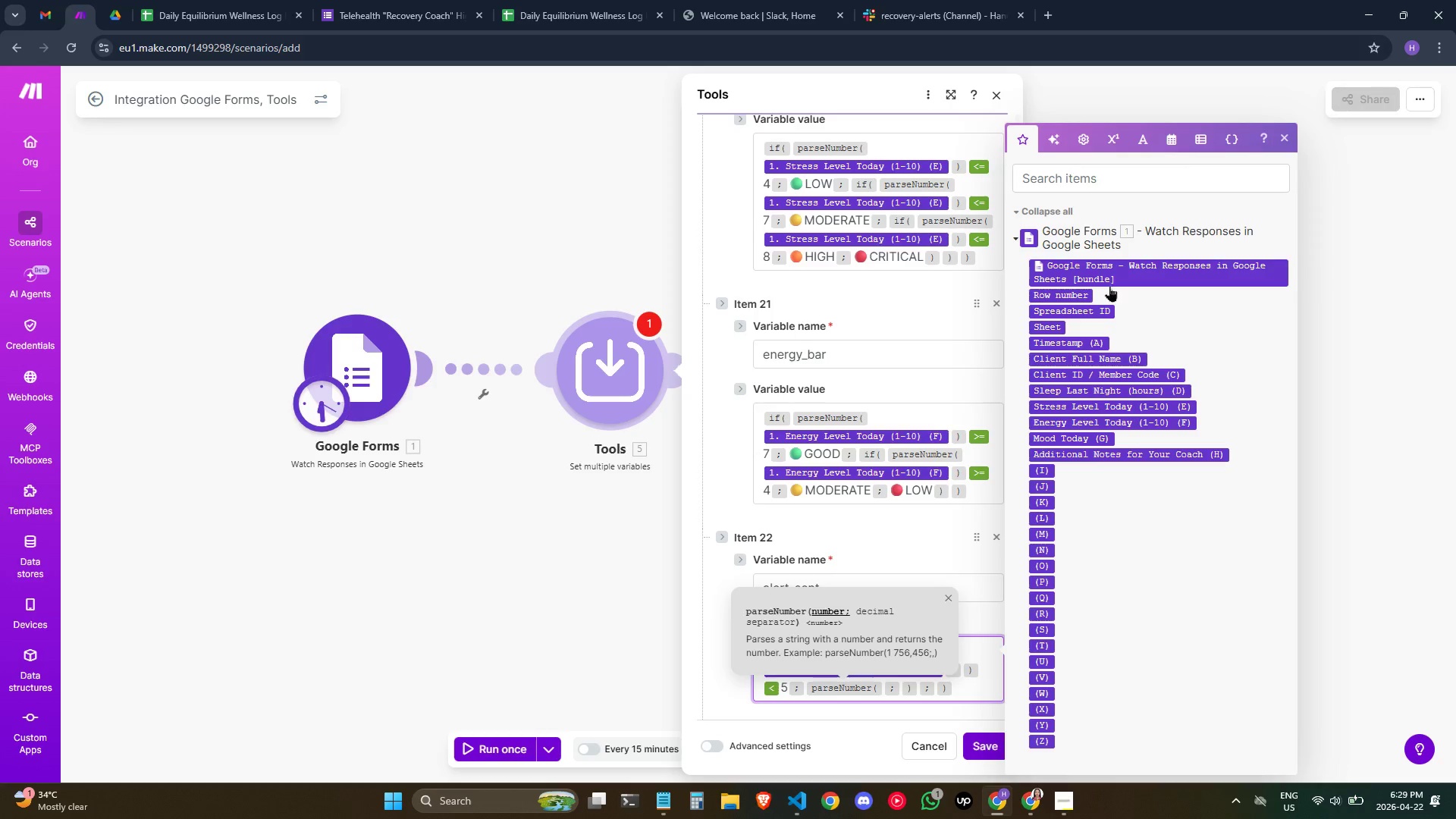 
left_click([1105, 406])
 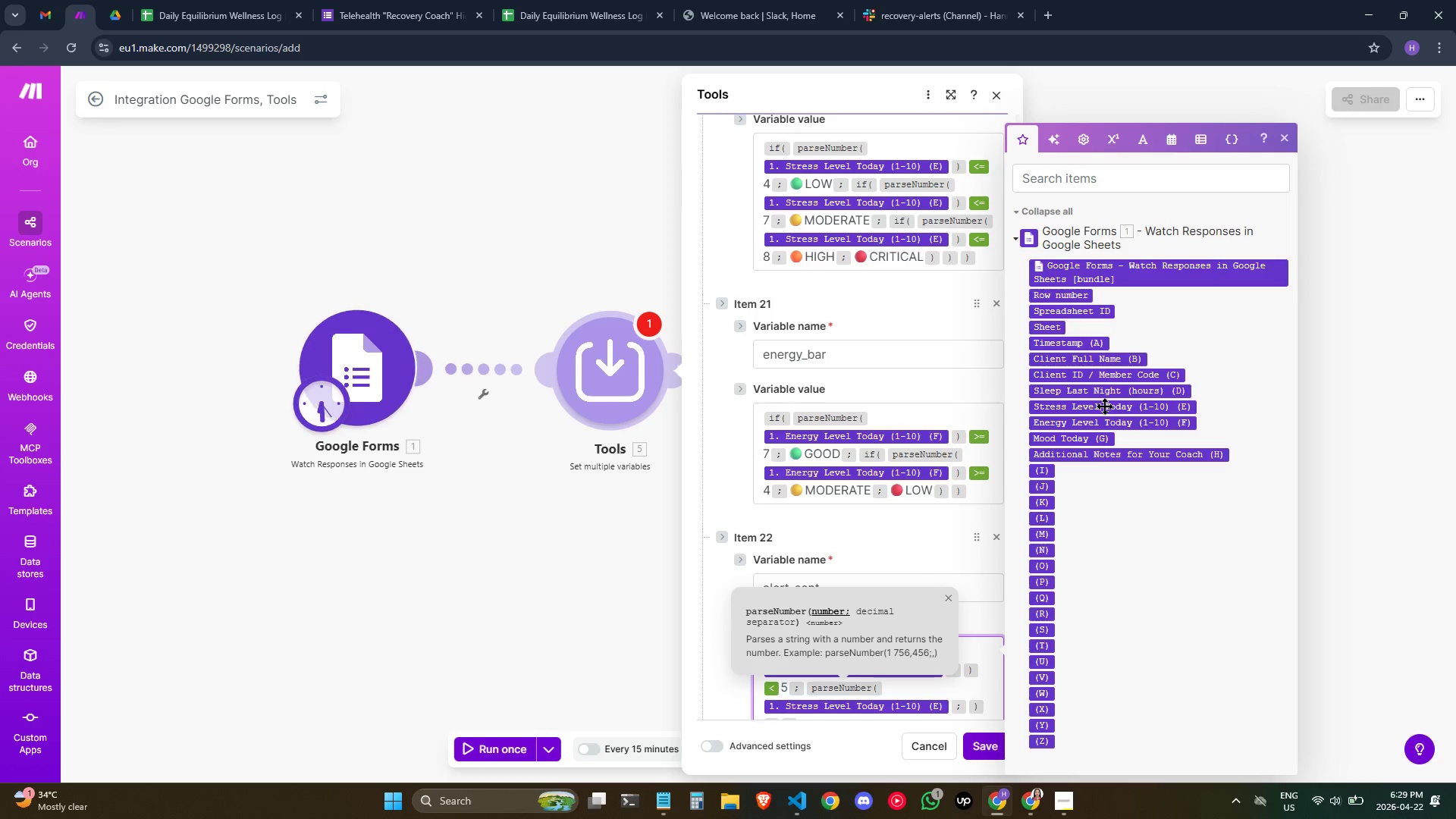 
key(ArrowRight)
 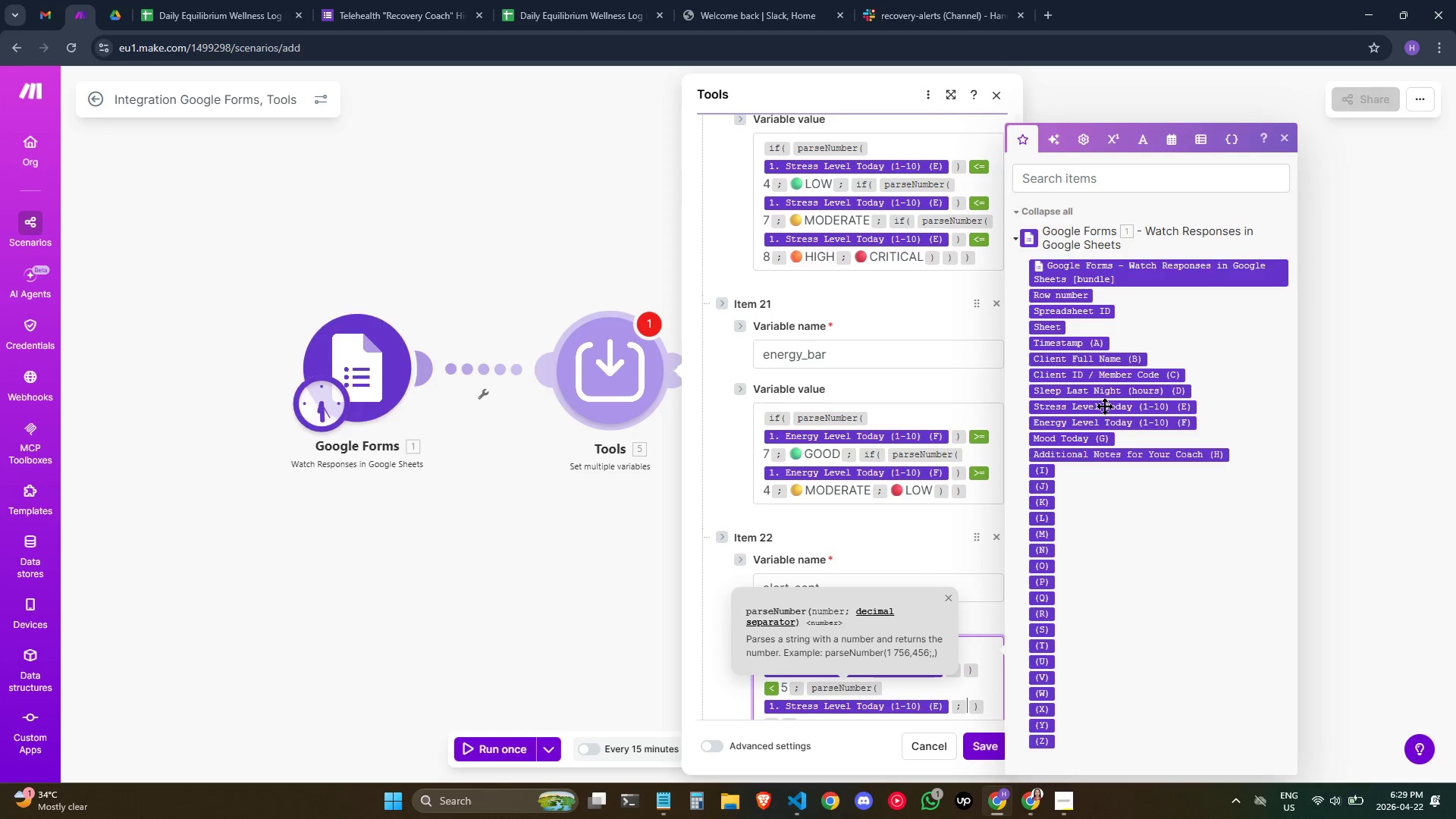 
key(Backspace)
 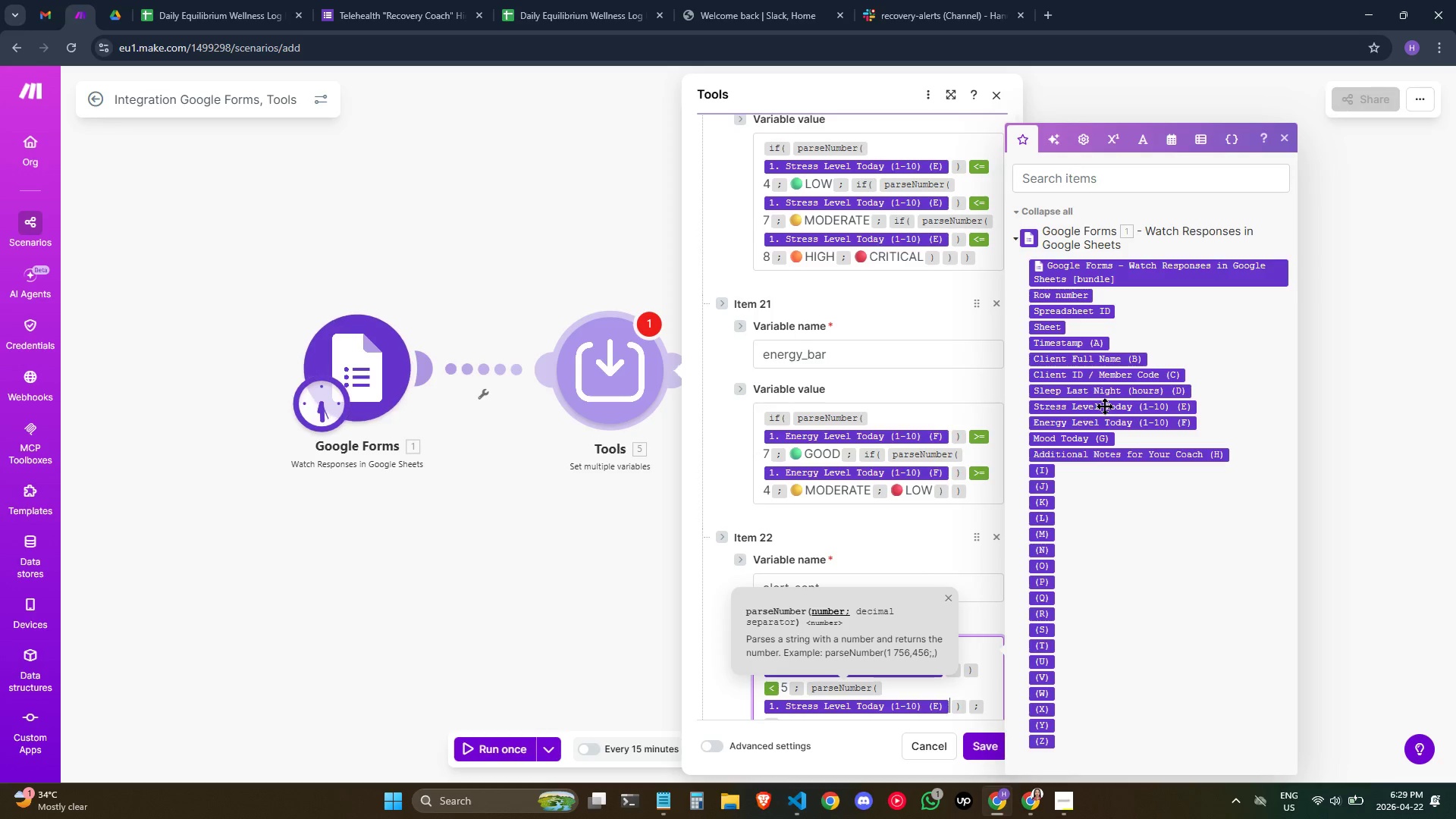 
key(ArrowRight)
 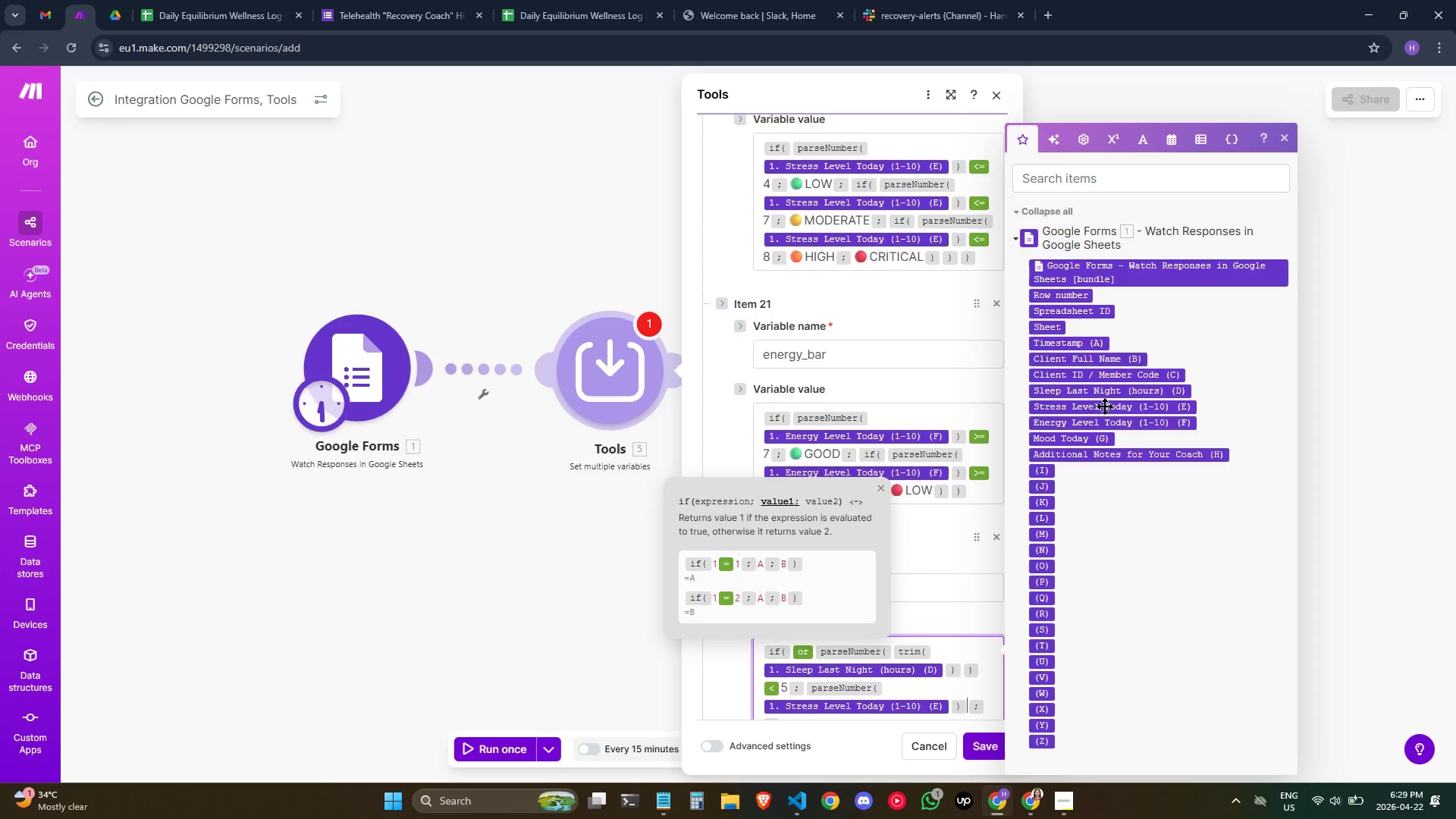 
key(Slash)
 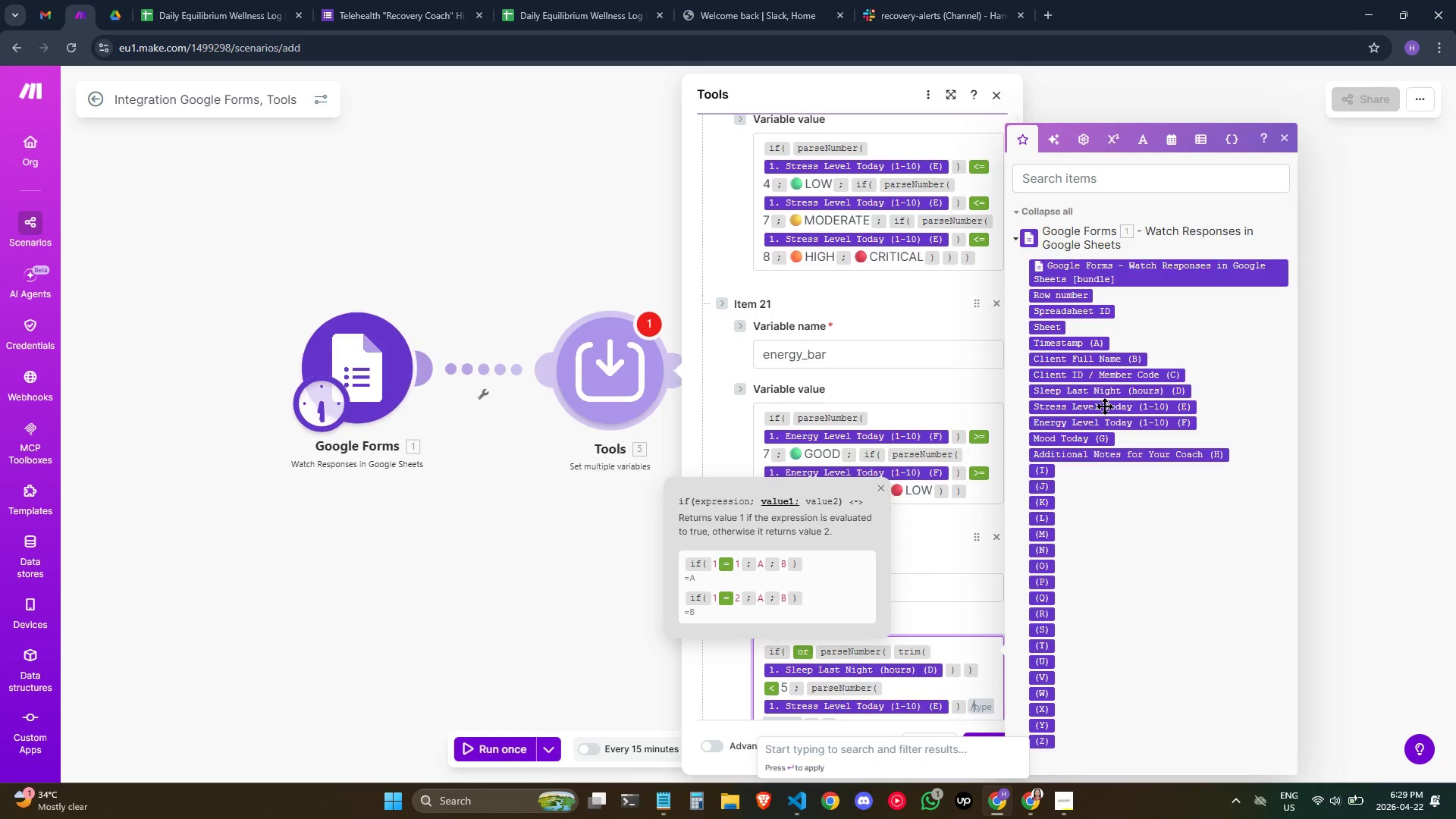 
key(Shift+ShiftRight)
 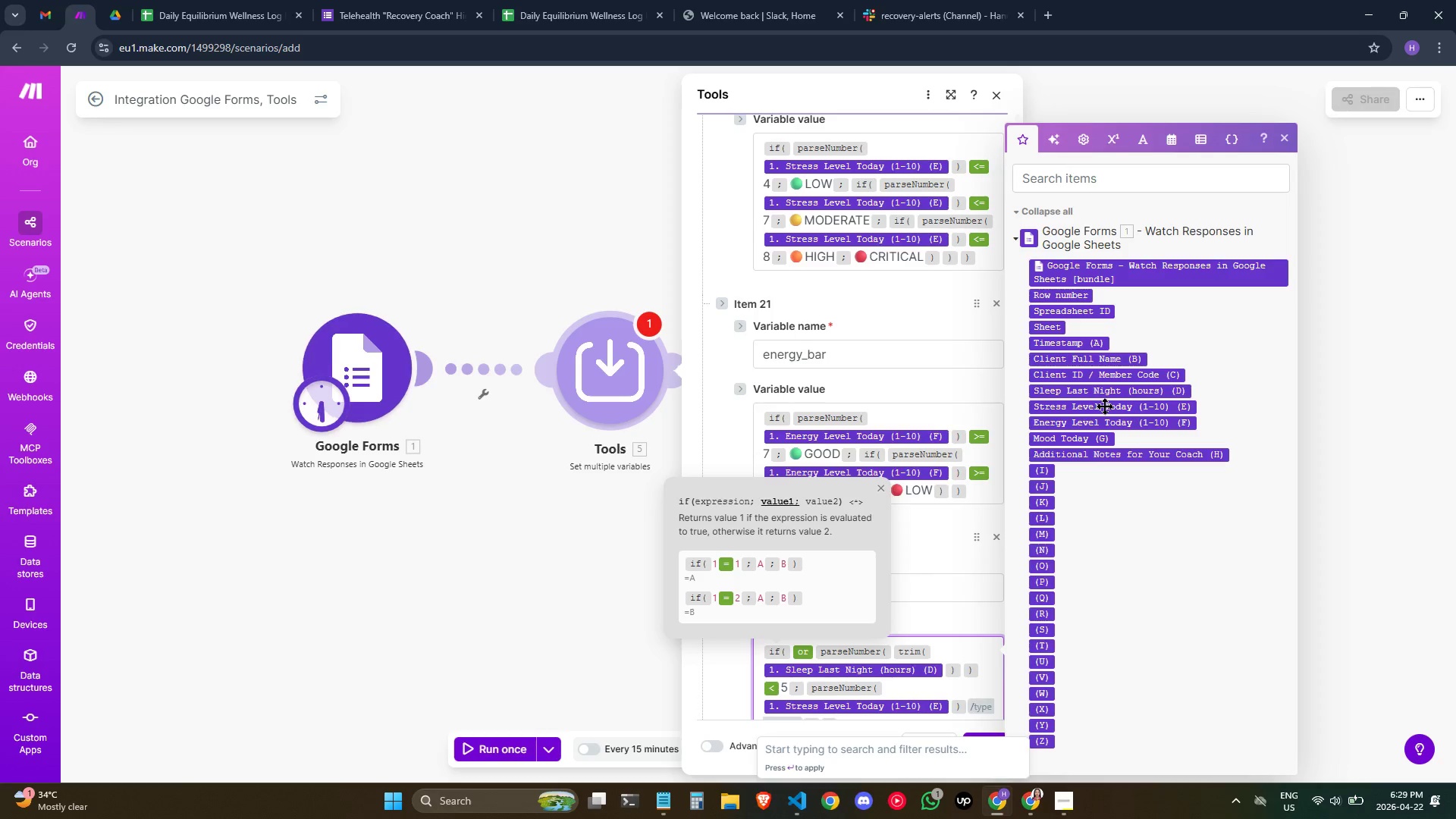 
key(Shift+Period)
 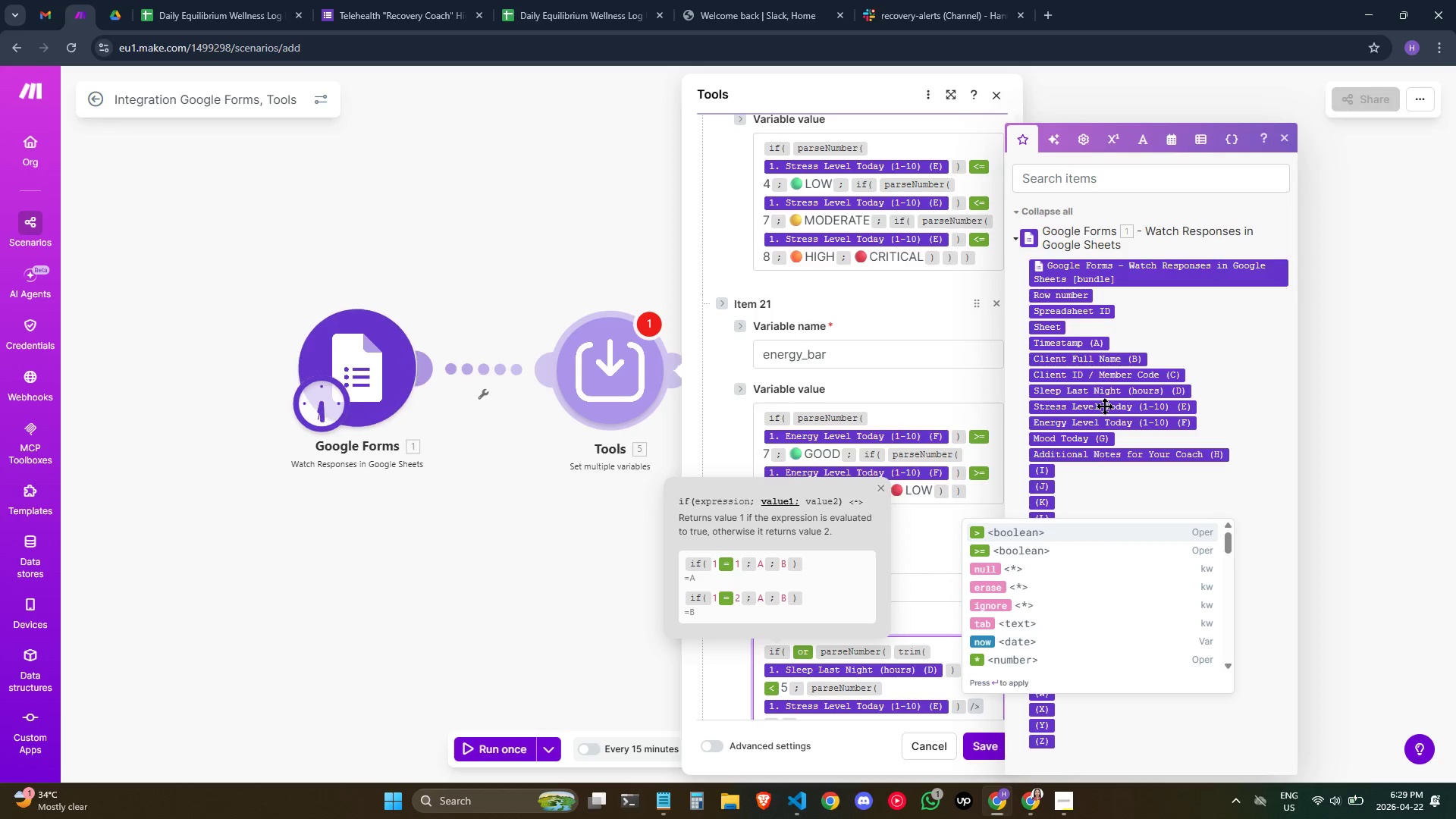 
key(Enter)
 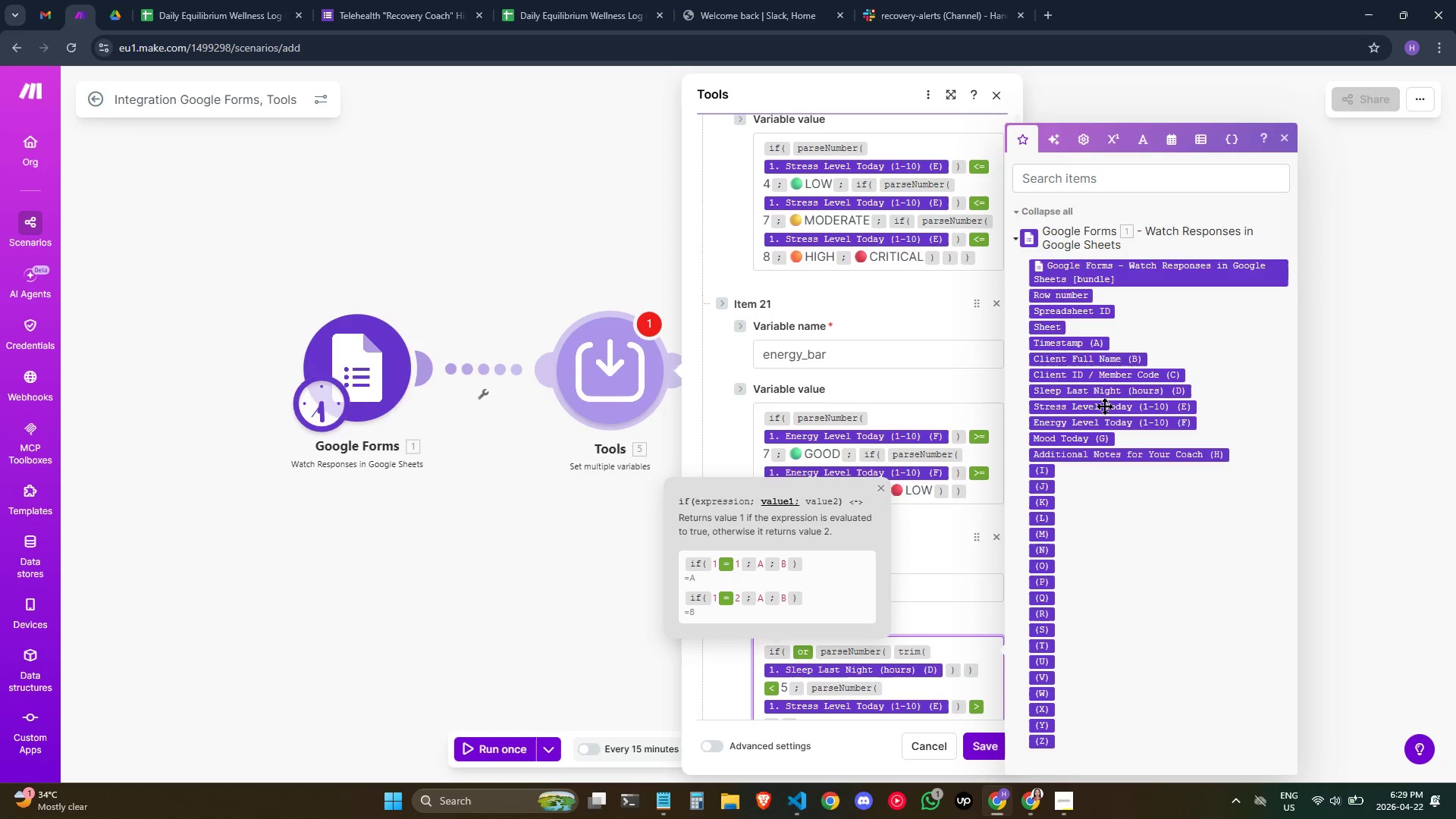 
wait(8.26)
 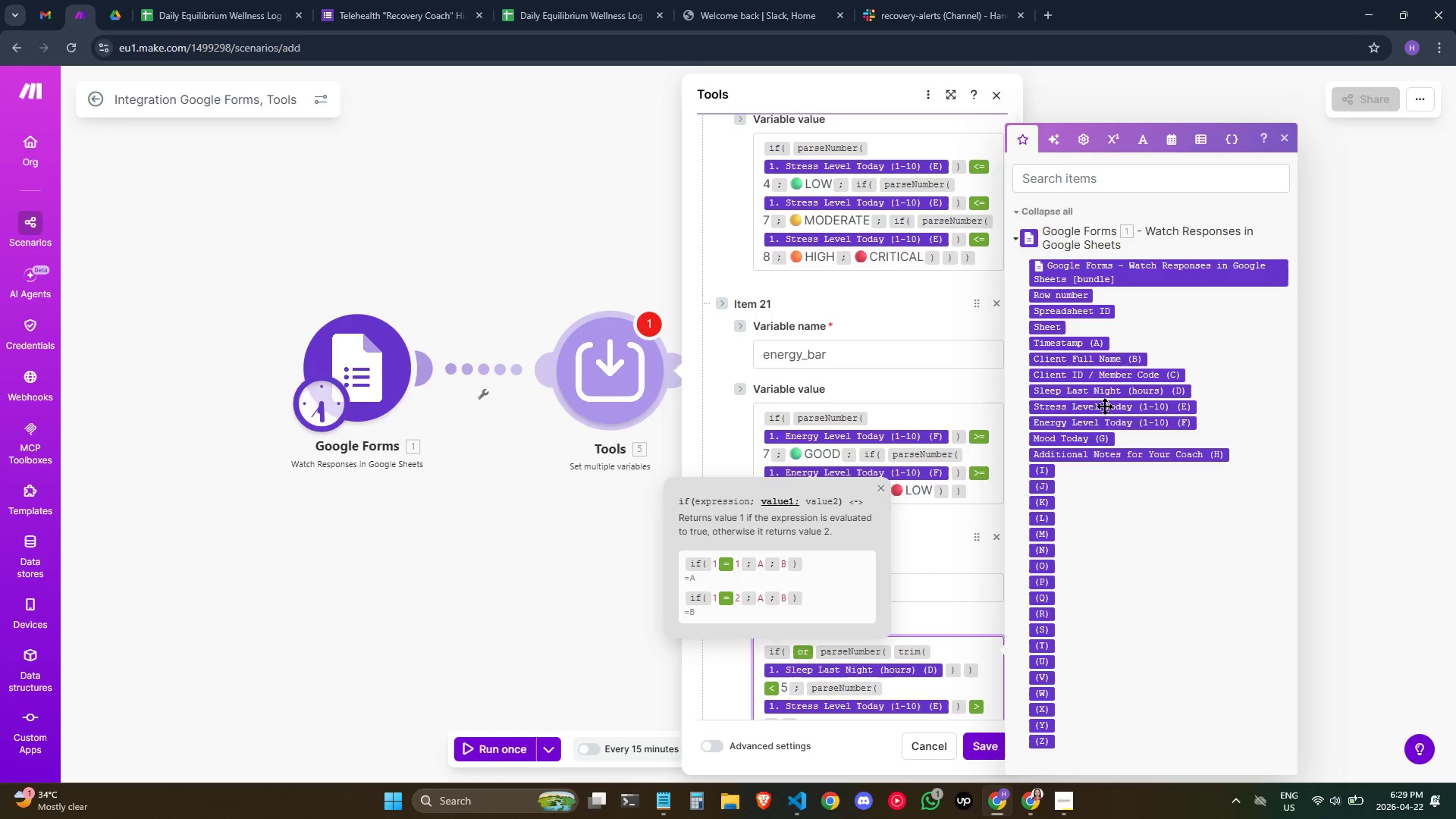 
key(8)
 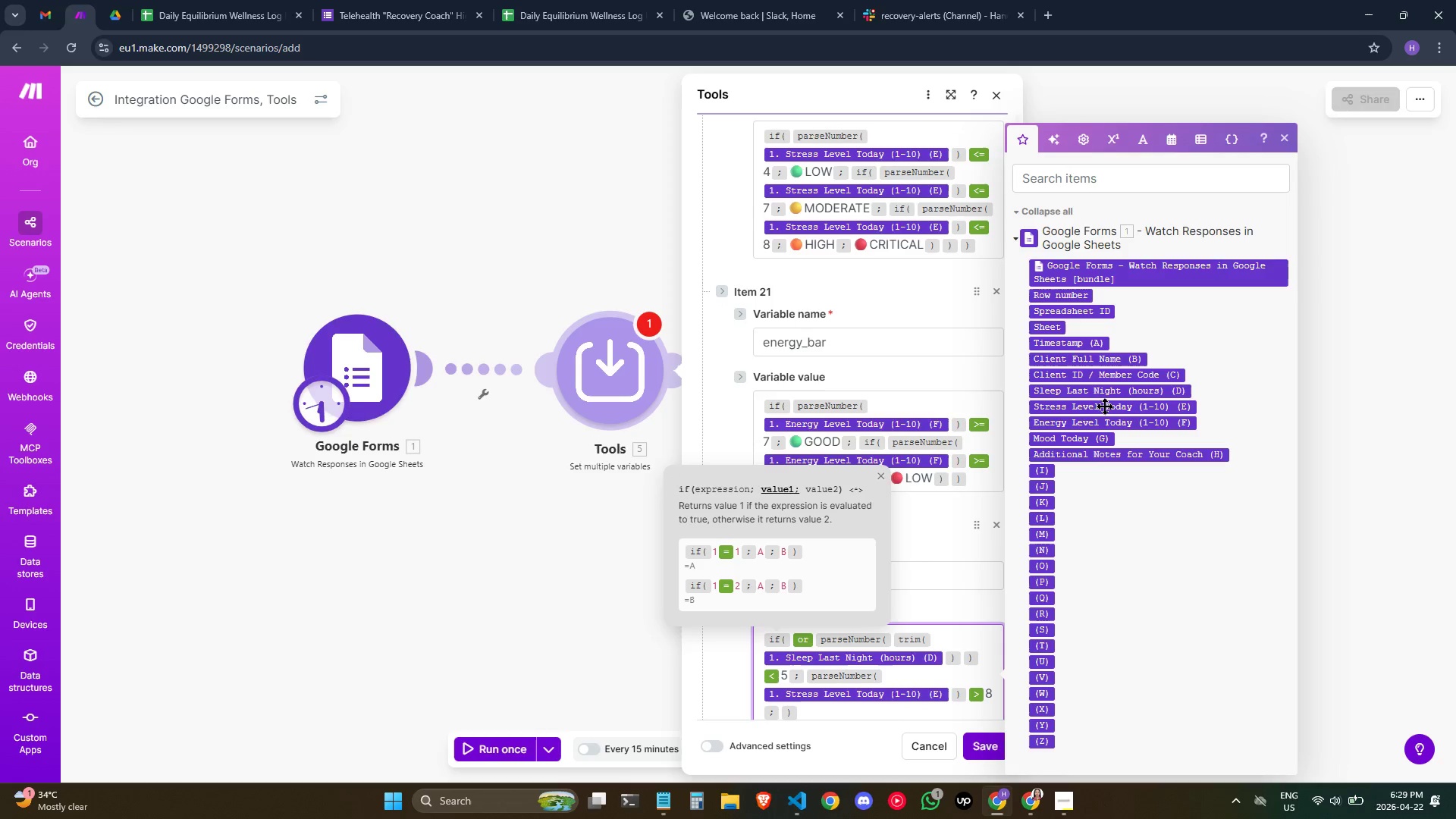 
key(ArrowRight)
 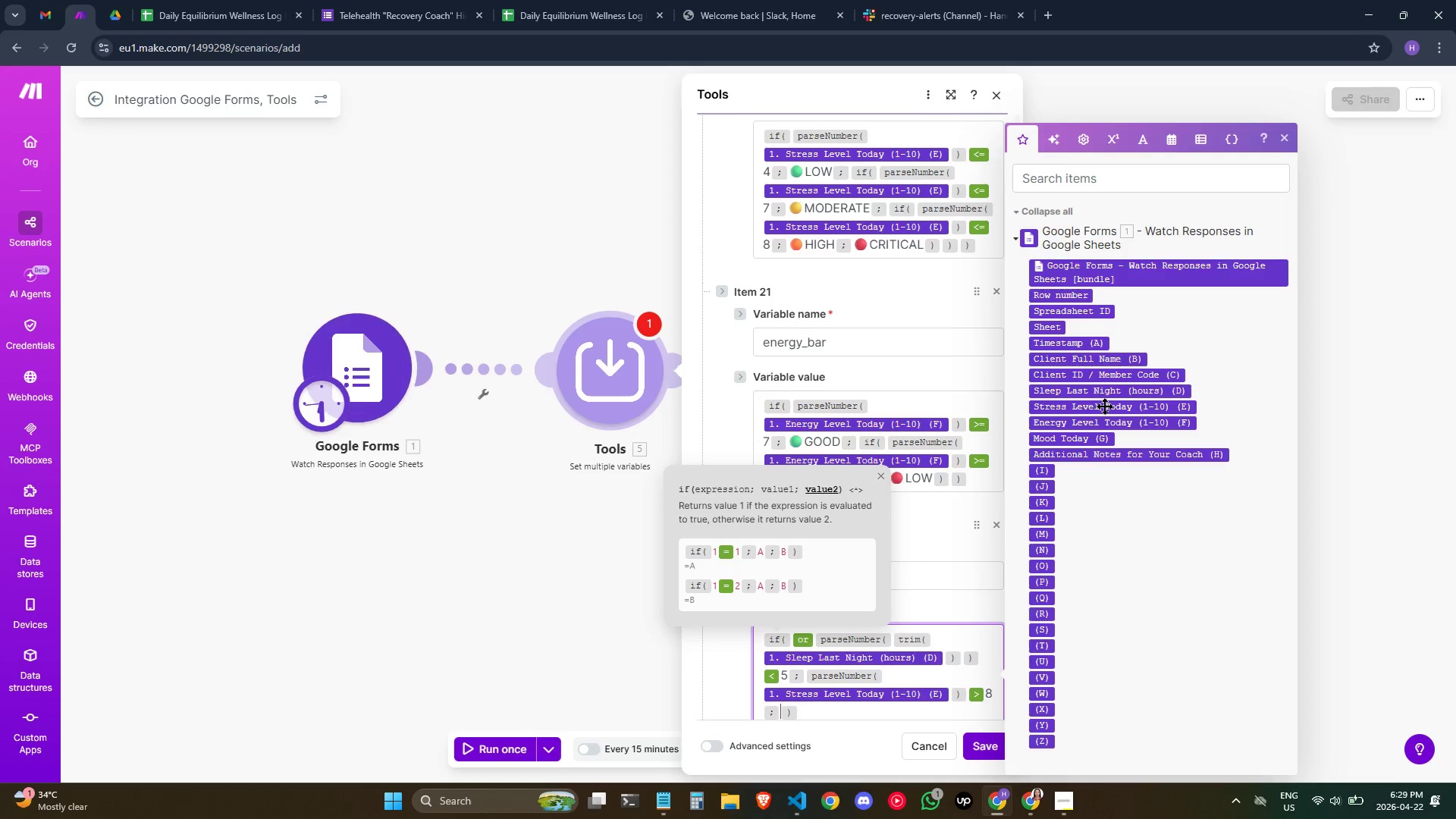 
type(/YES)
key(Backspace)
key(Backspace)
key(Backspace)
type(ye)
key(Backspace)
 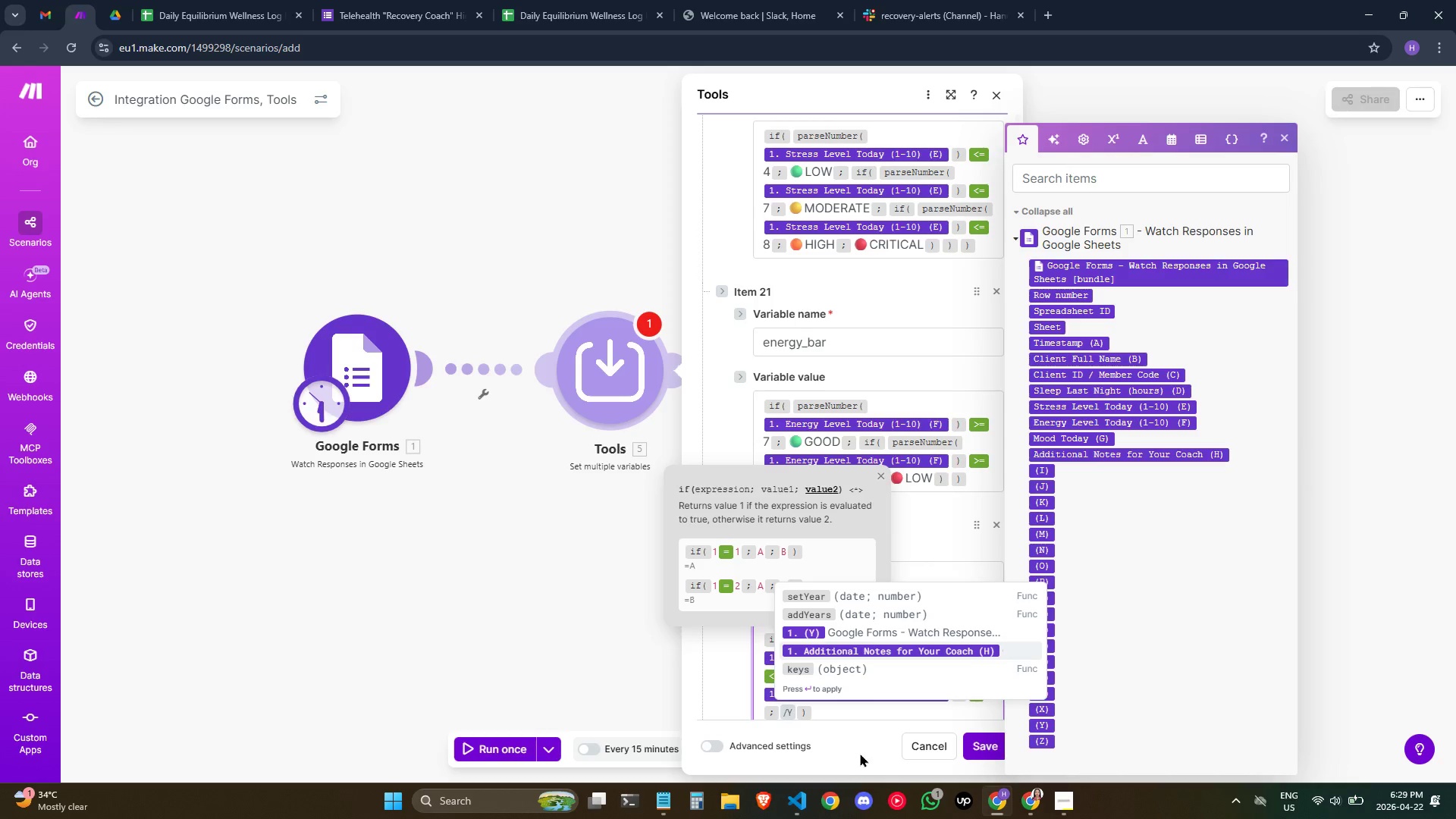 
key(Backspace)
key(Backspace)
key(Backspace)
type(yes)
 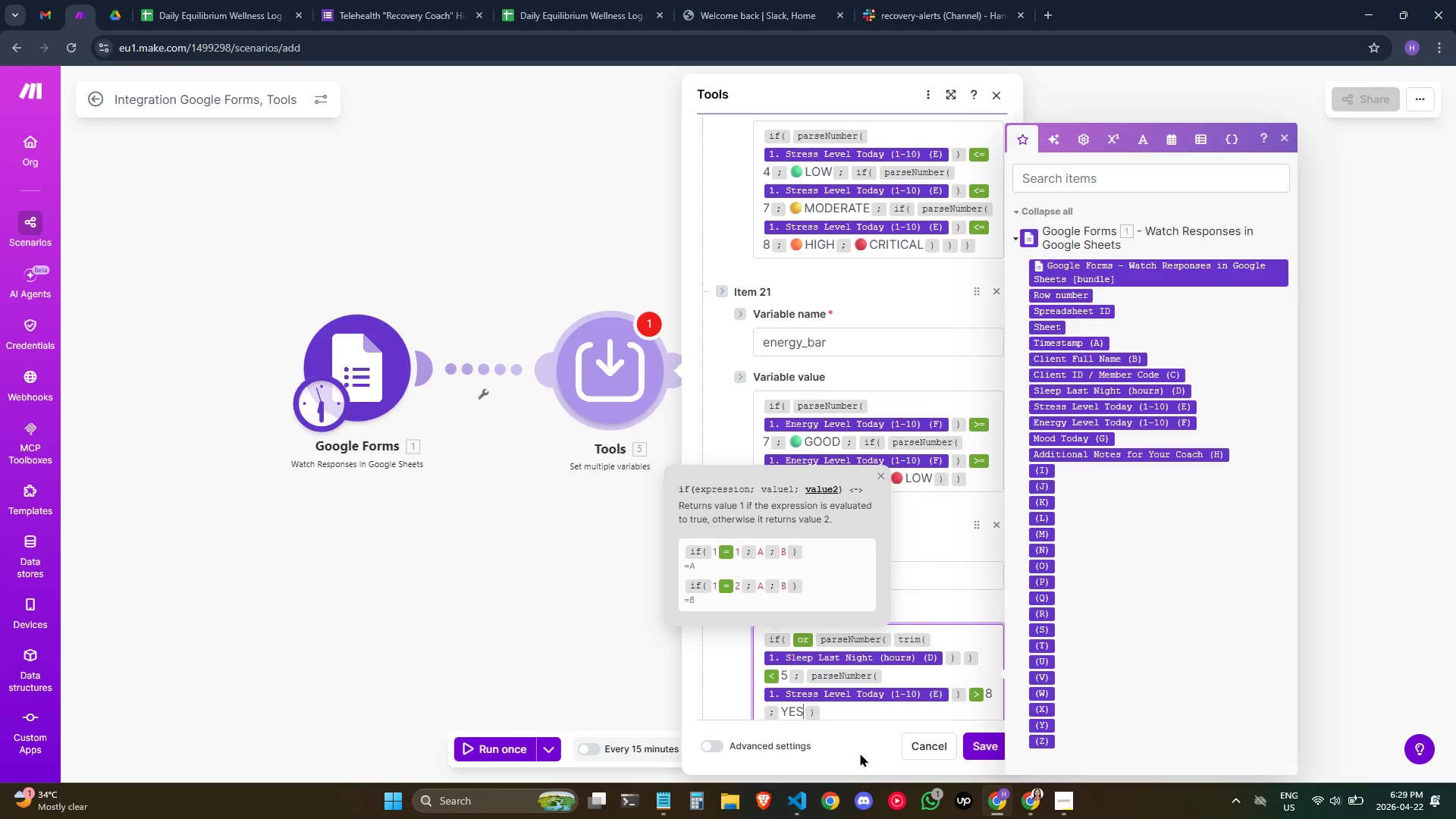 
key(ArrowRight)
 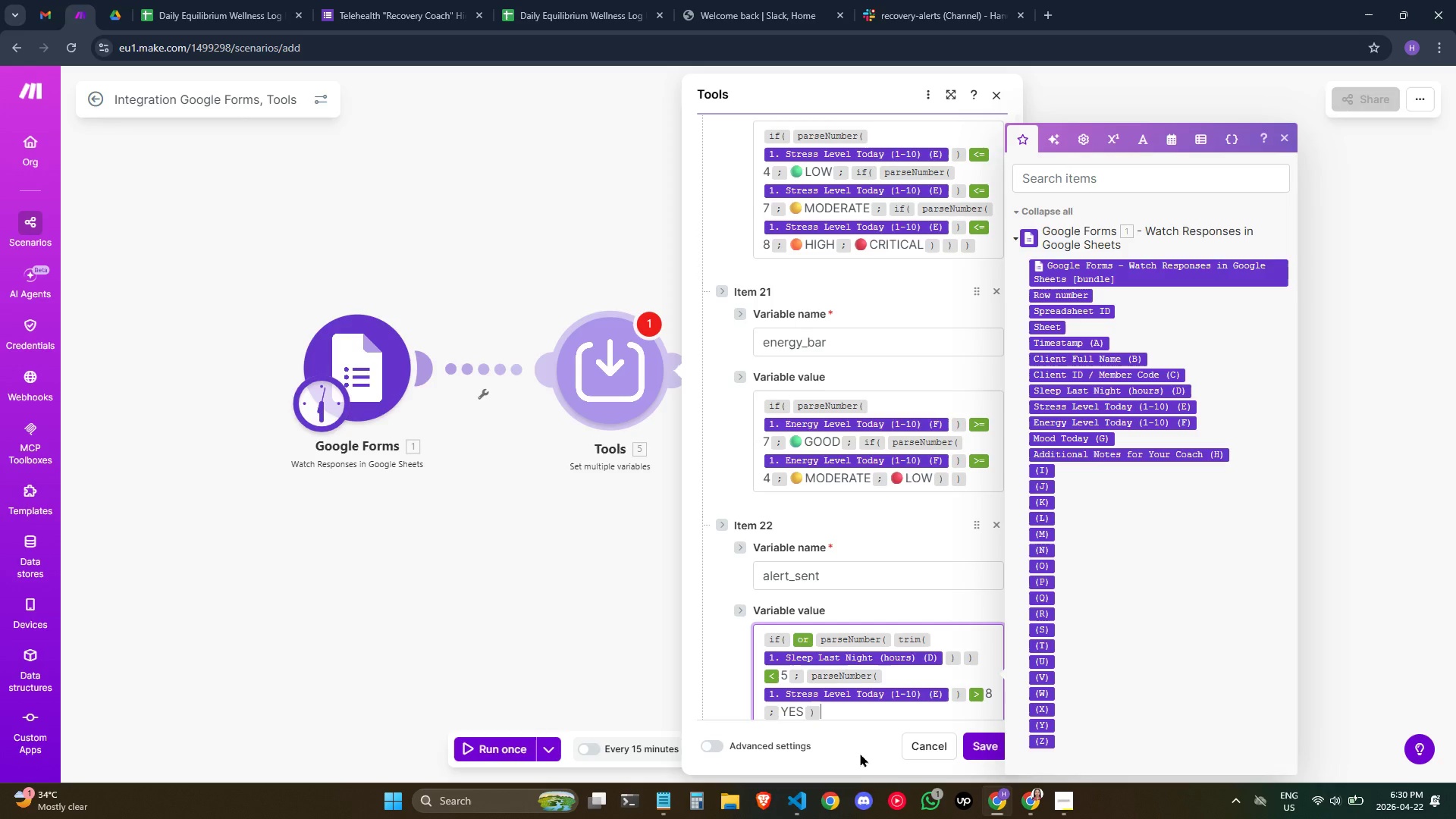 
wait(5.78)
 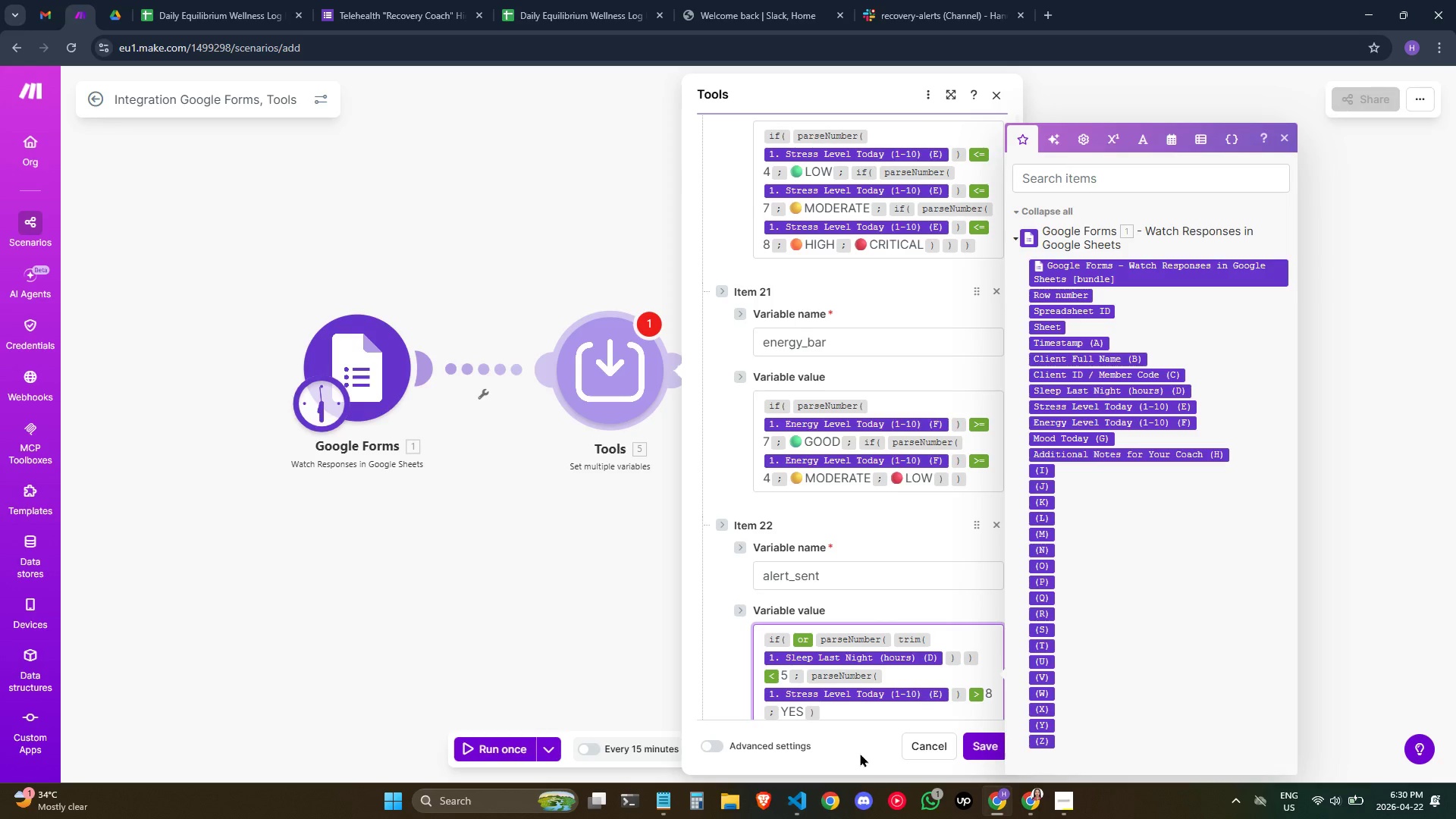 
key(ArrowLeft)
 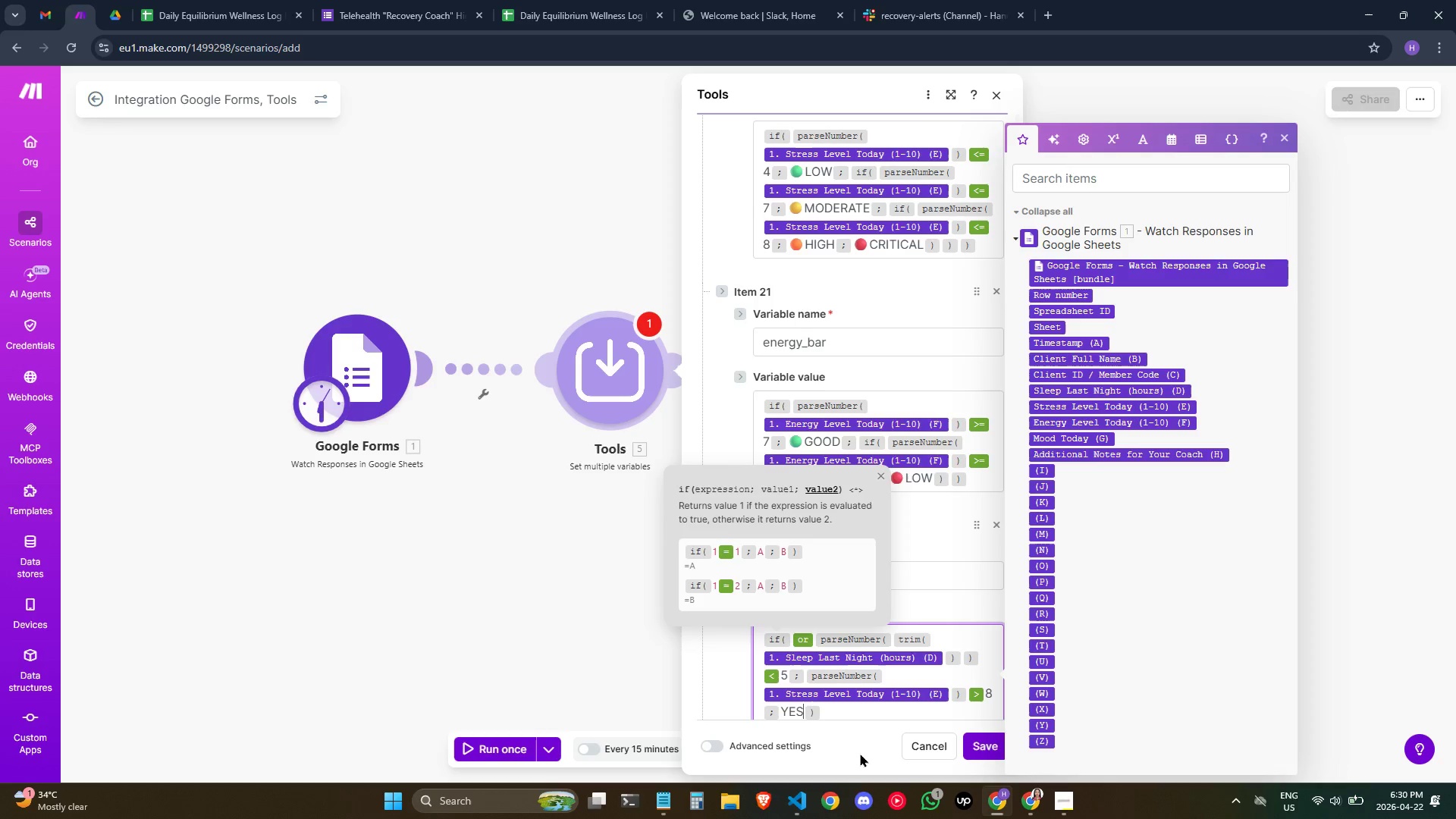 
type(;no)
 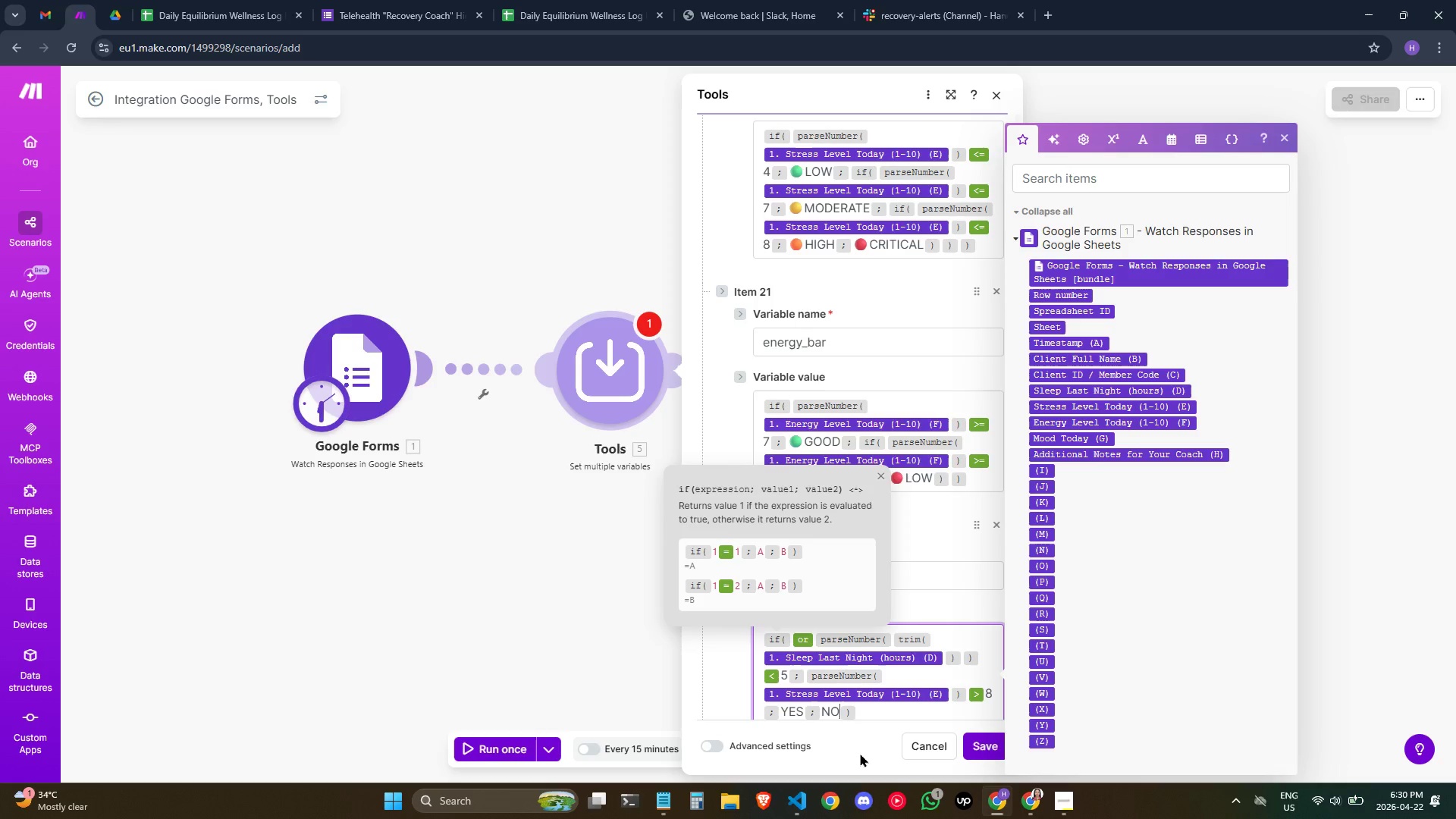 
scroll: coordinate [907, 578], scroll_direction: down, amount: 3.0
 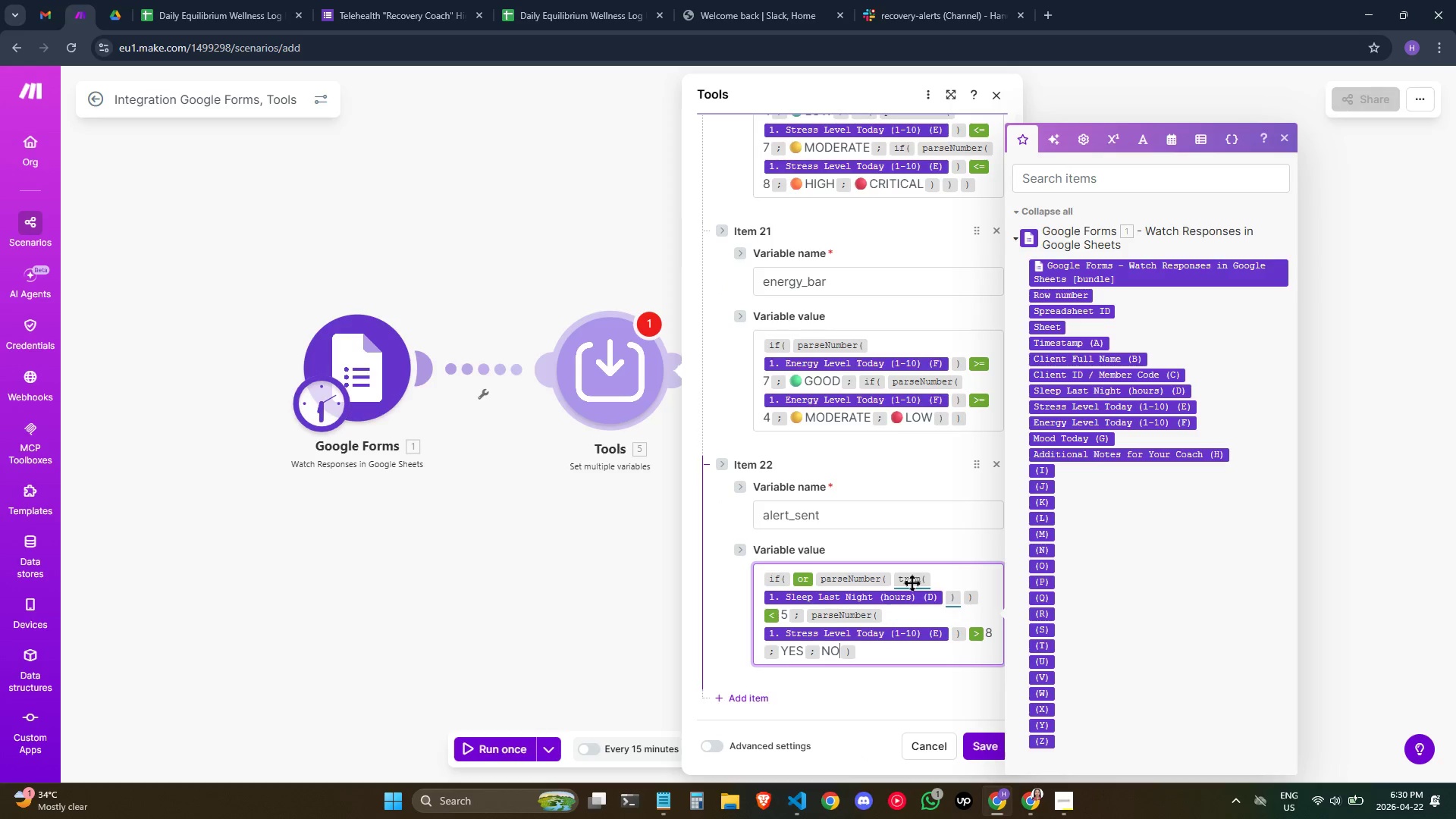 
scroll: coordinate [911, 582], scroll_direction: up, amount: 6.0
 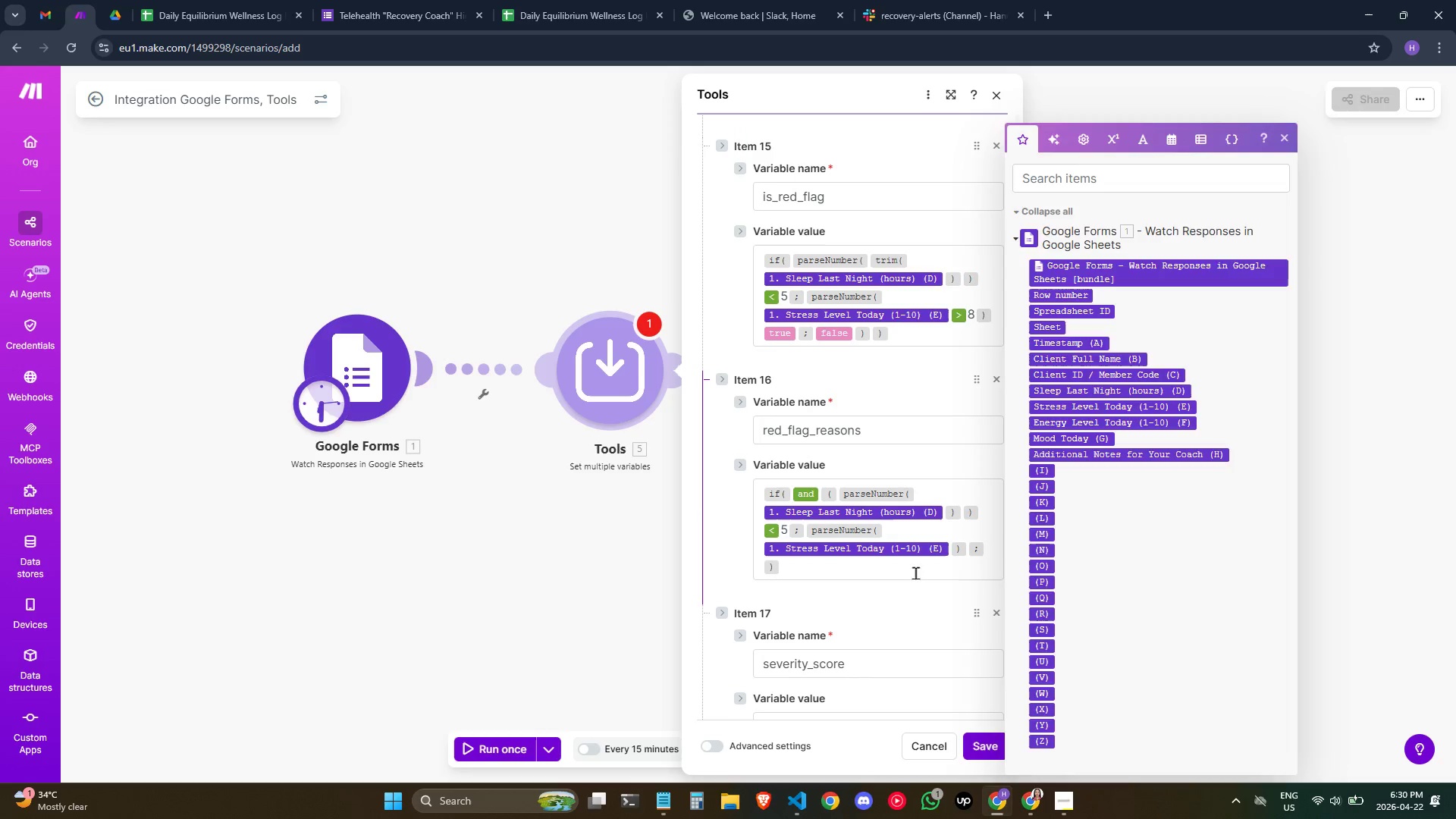 
left_click([918, 573])
 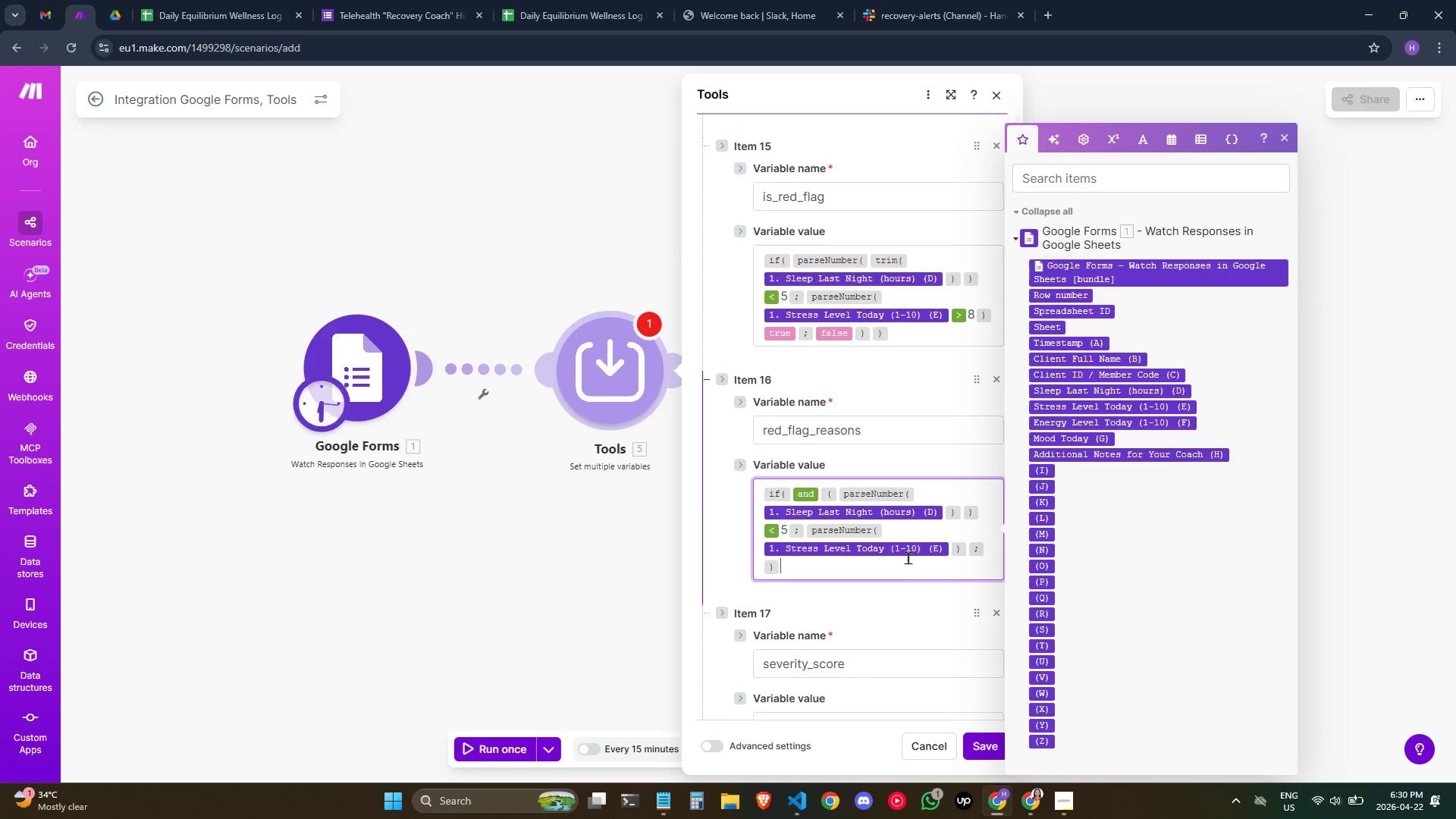 
mouse_move([865, 507])
 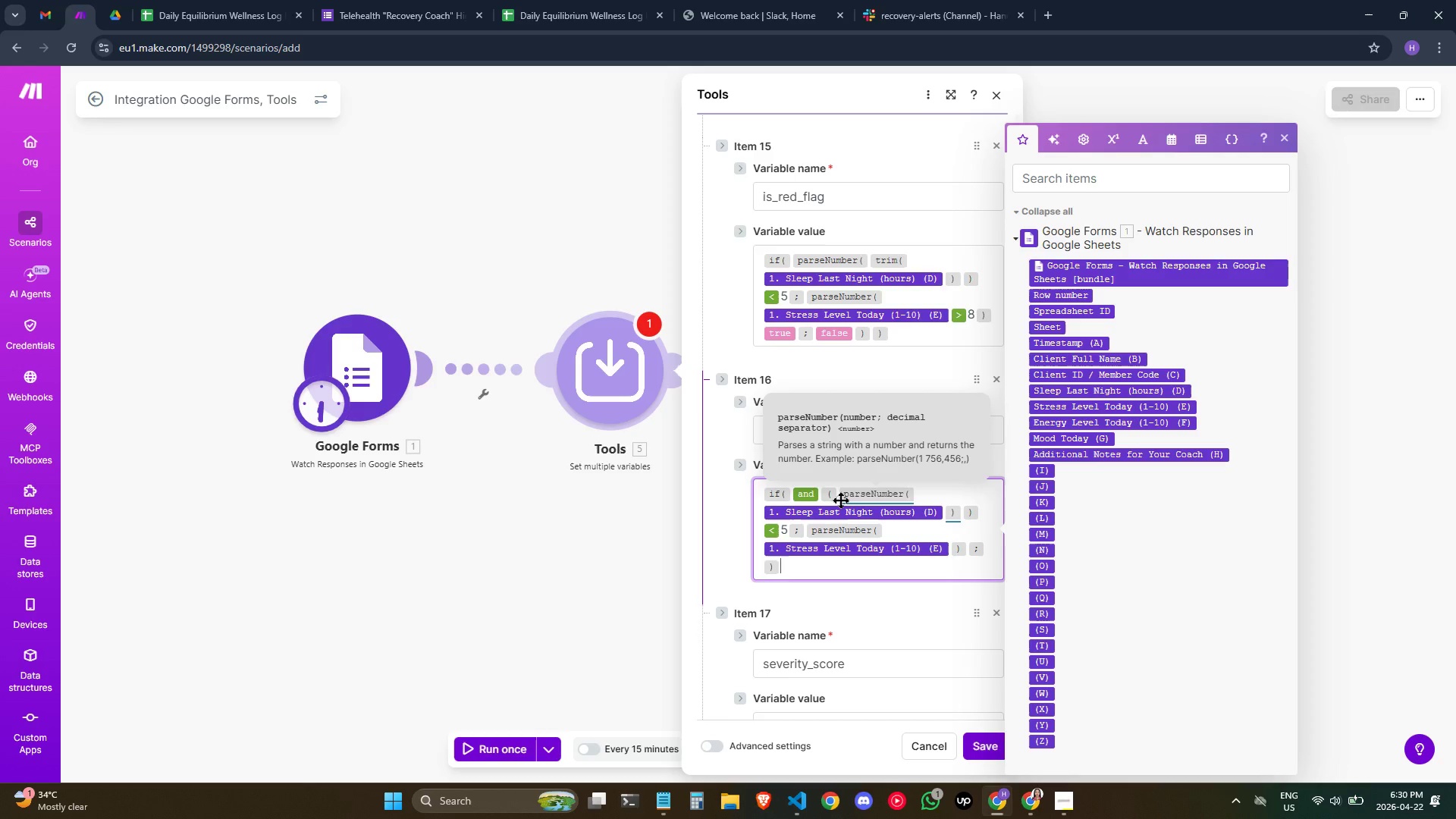 
wait(18.05)
 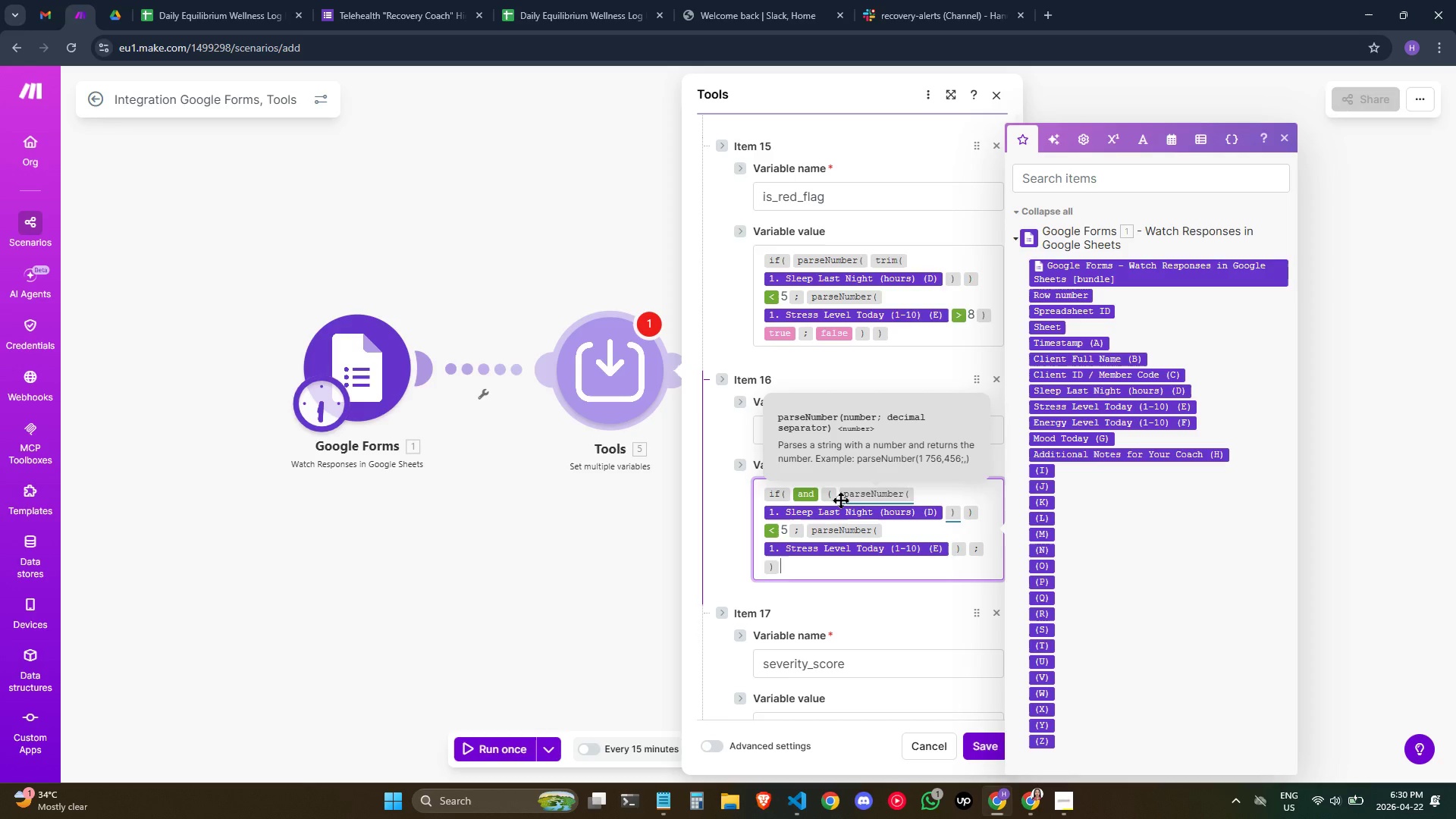 
key(ArrowLeft)
 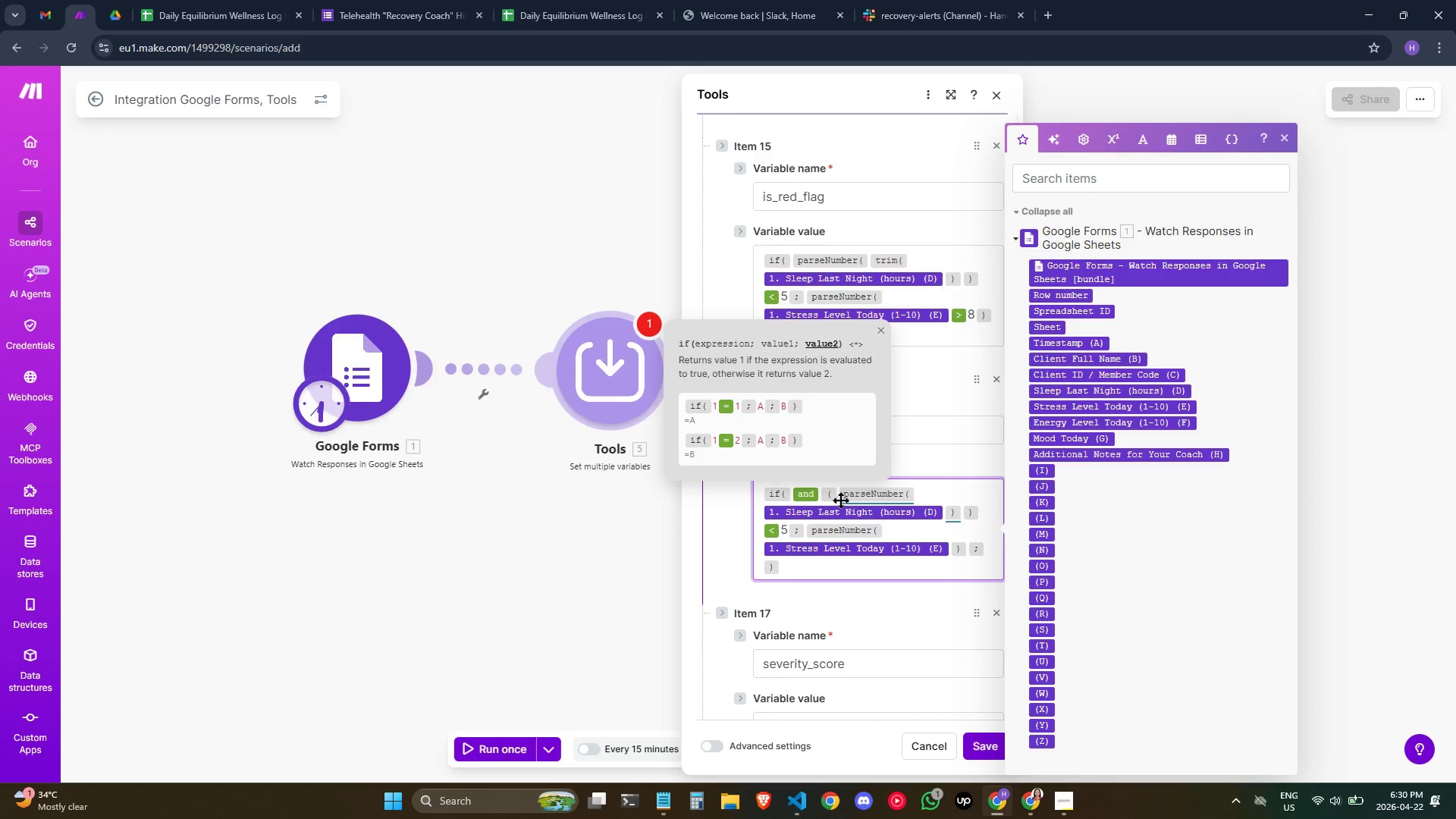 
key(ArrowLeft)
 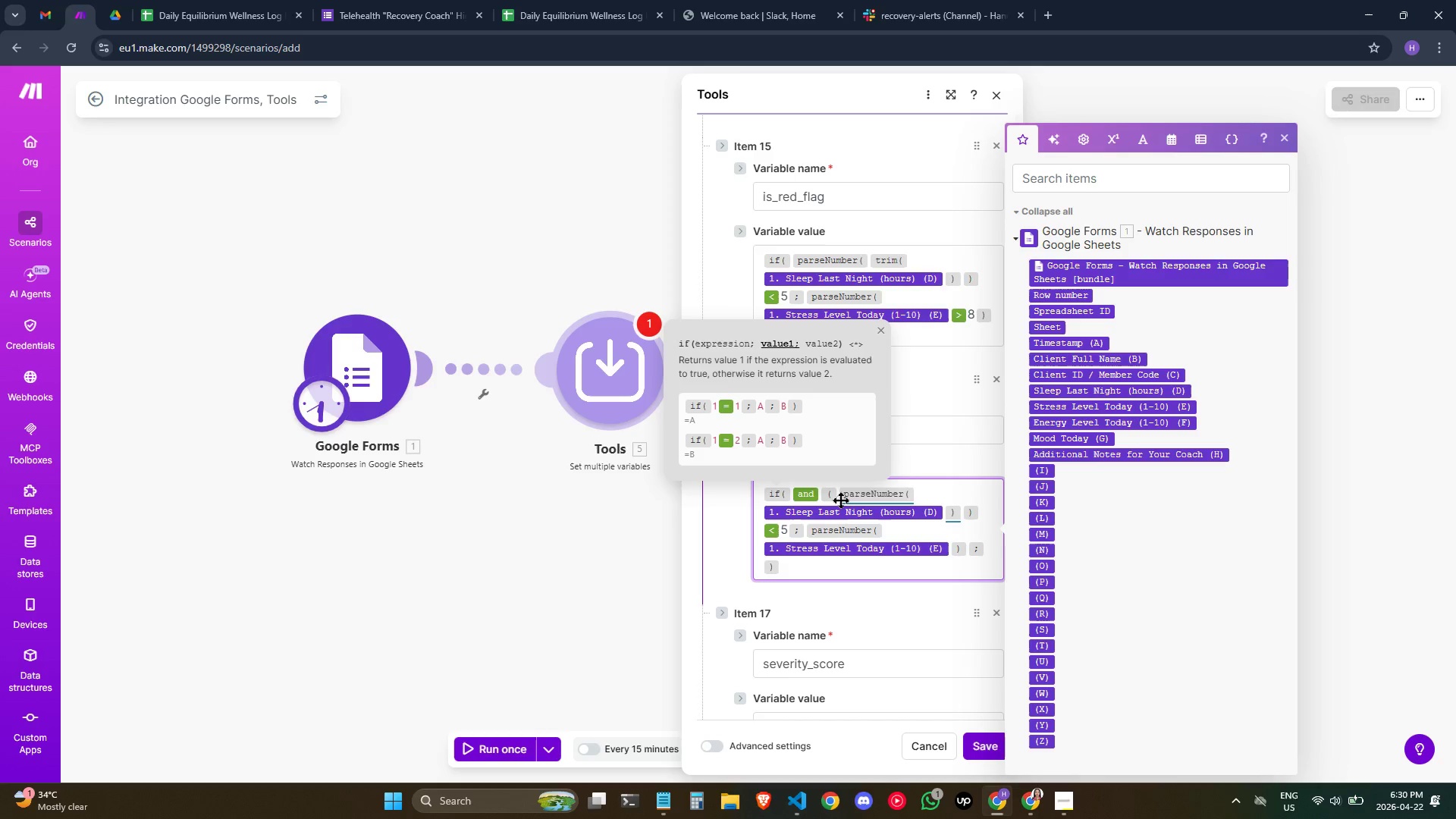 
key(Slash)
 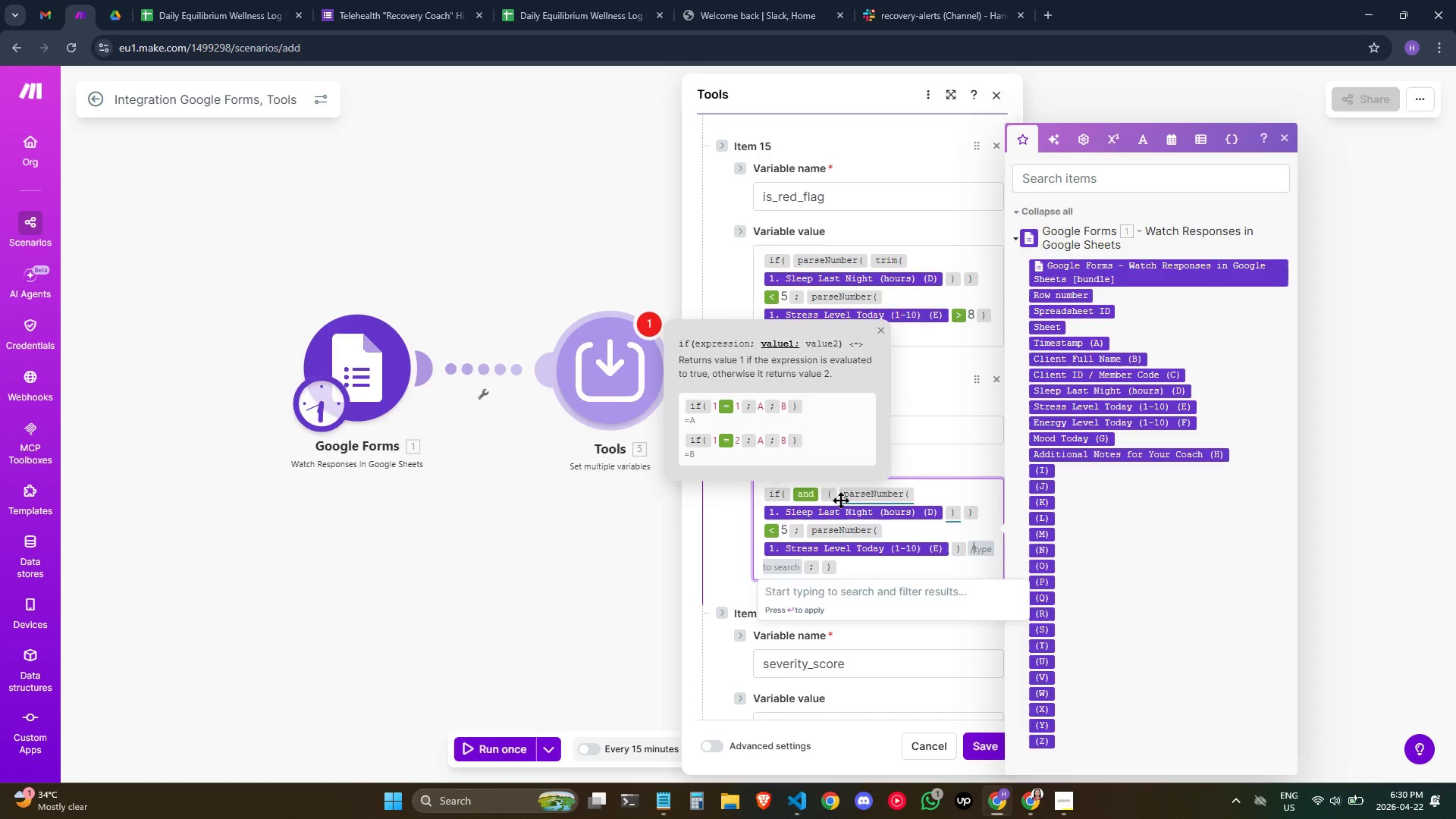 
key(Shift+Period)
 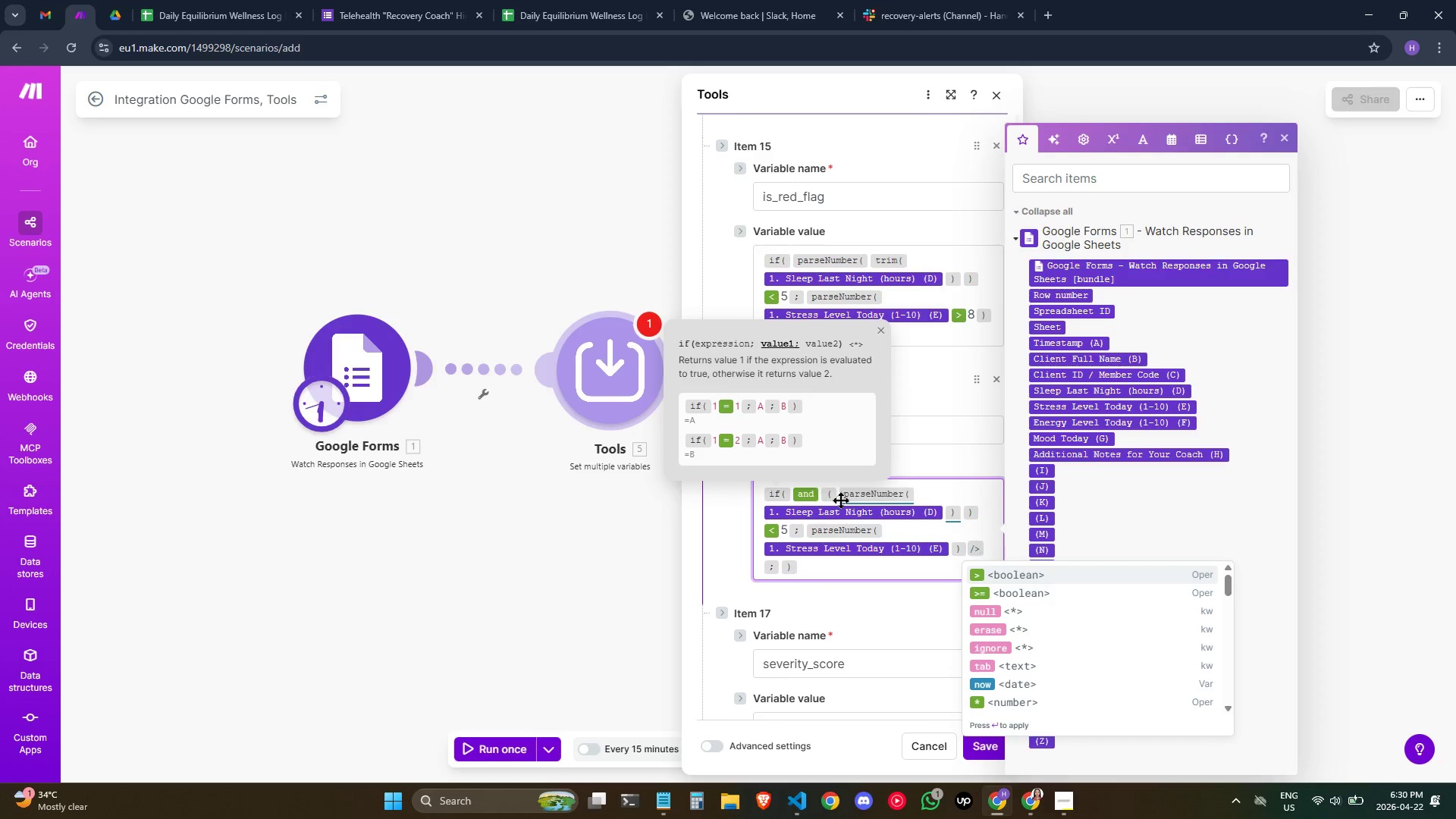 
key(Enter)
 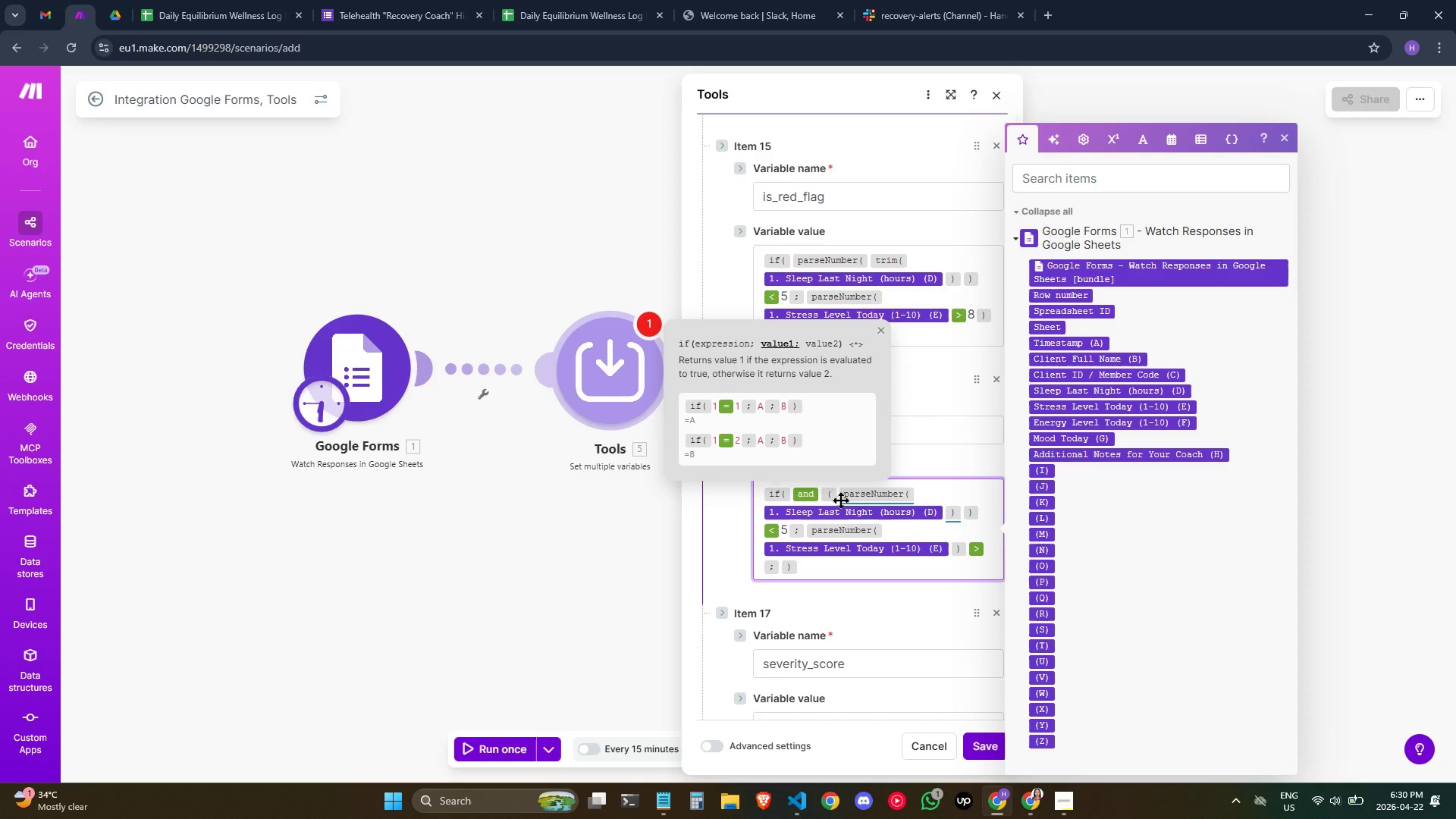 
key(8)
 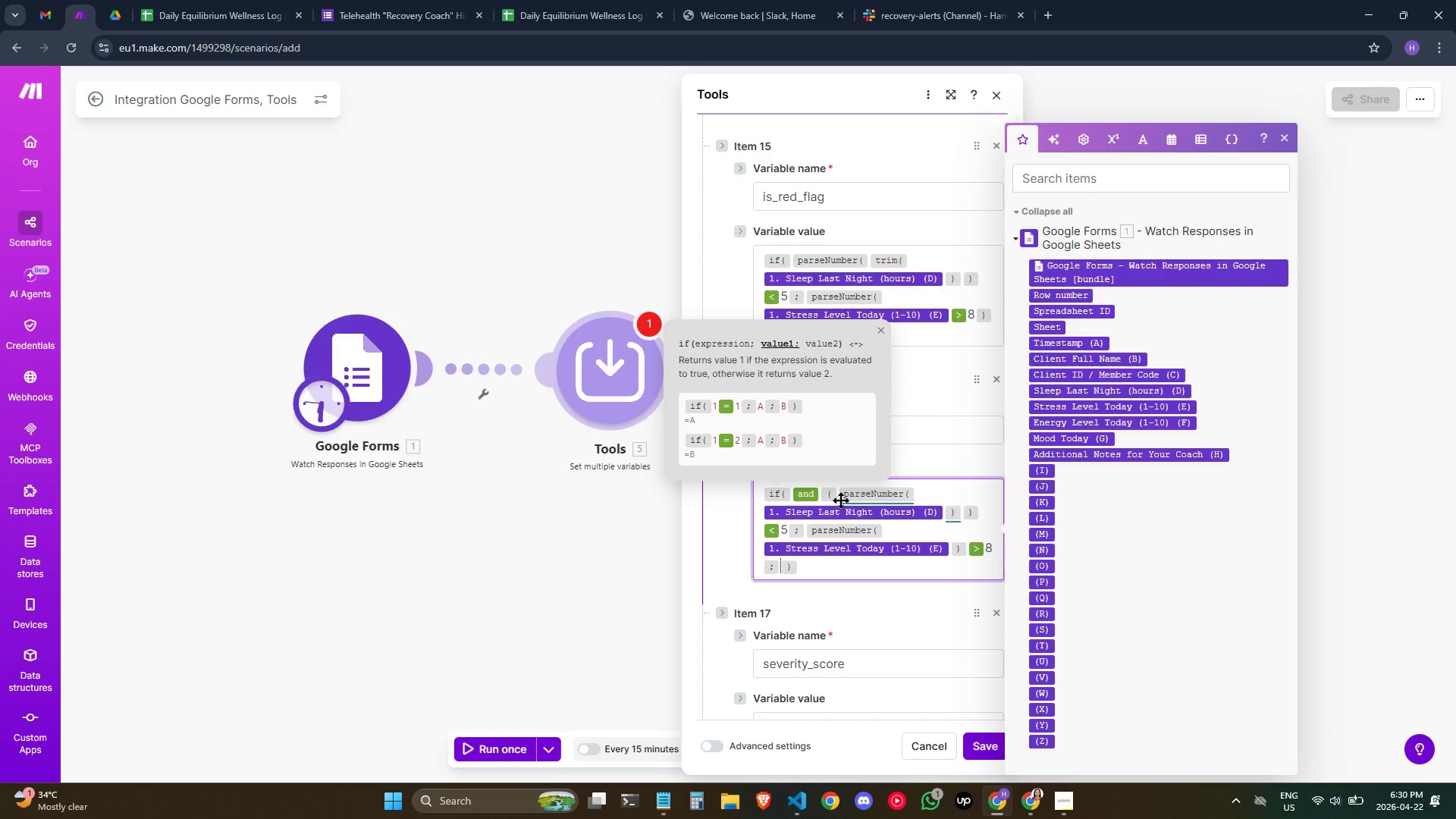 
key(ArrowRight)
 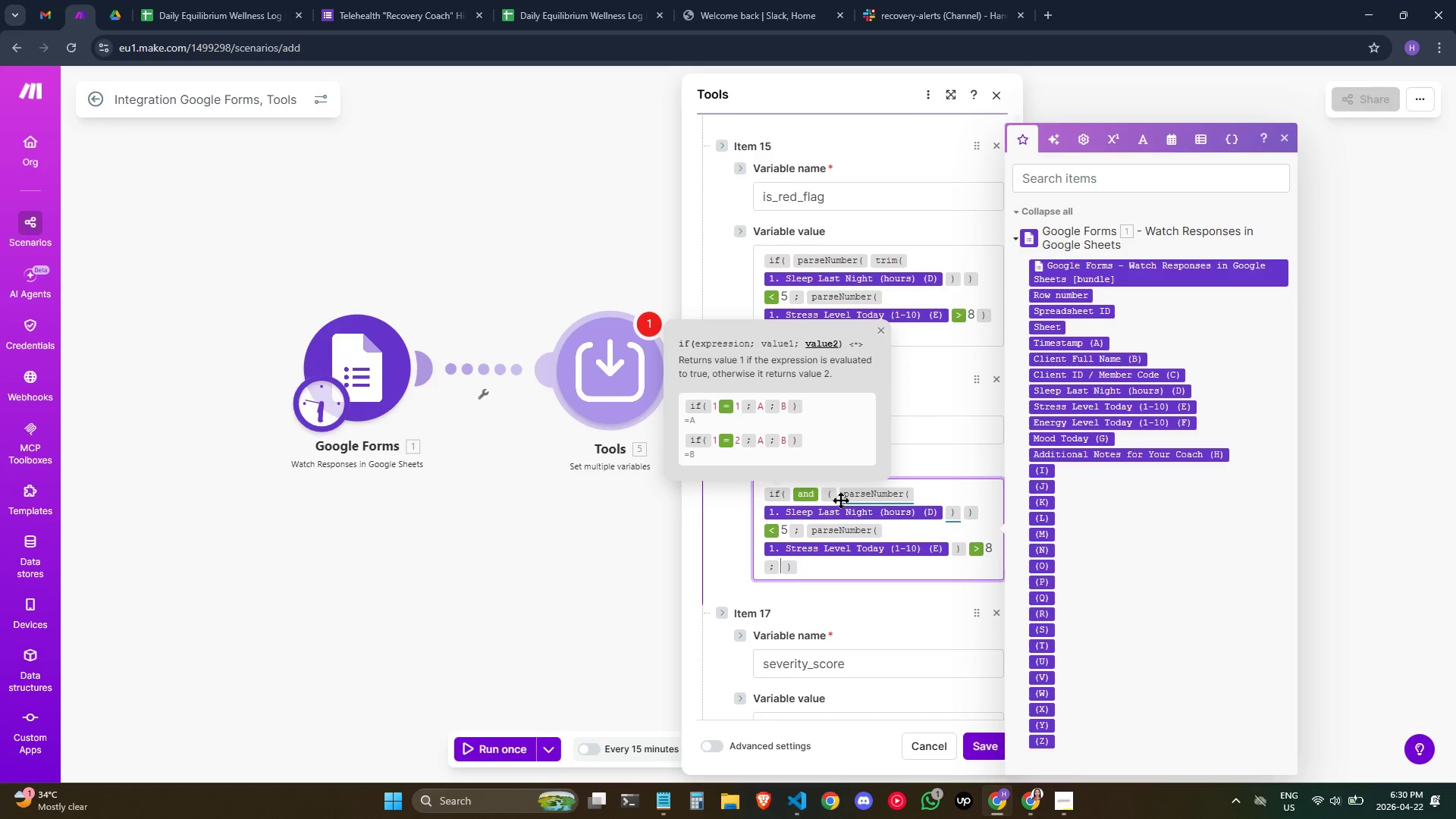 
key(Backspace)
 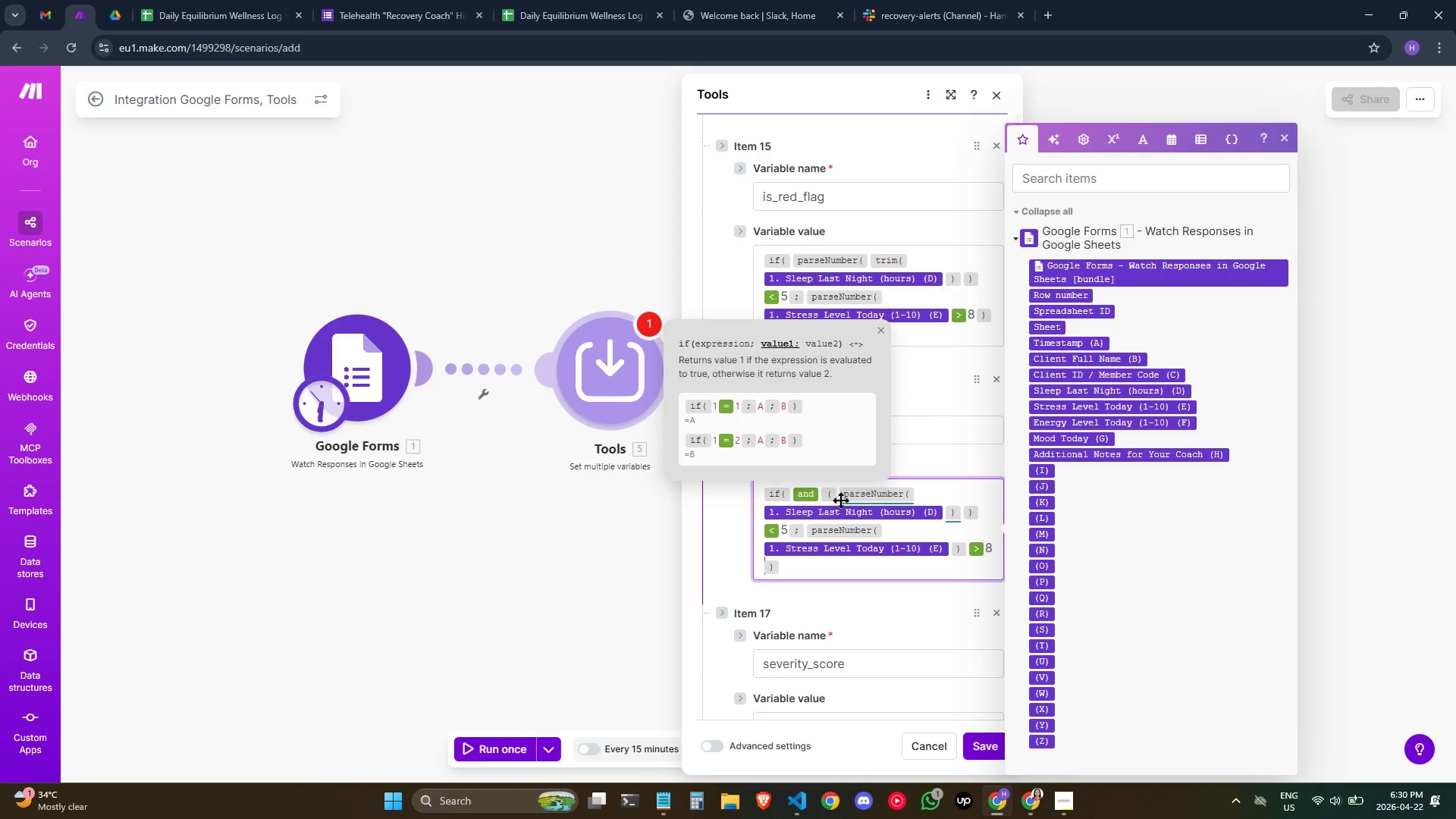 
wait(7.08)
 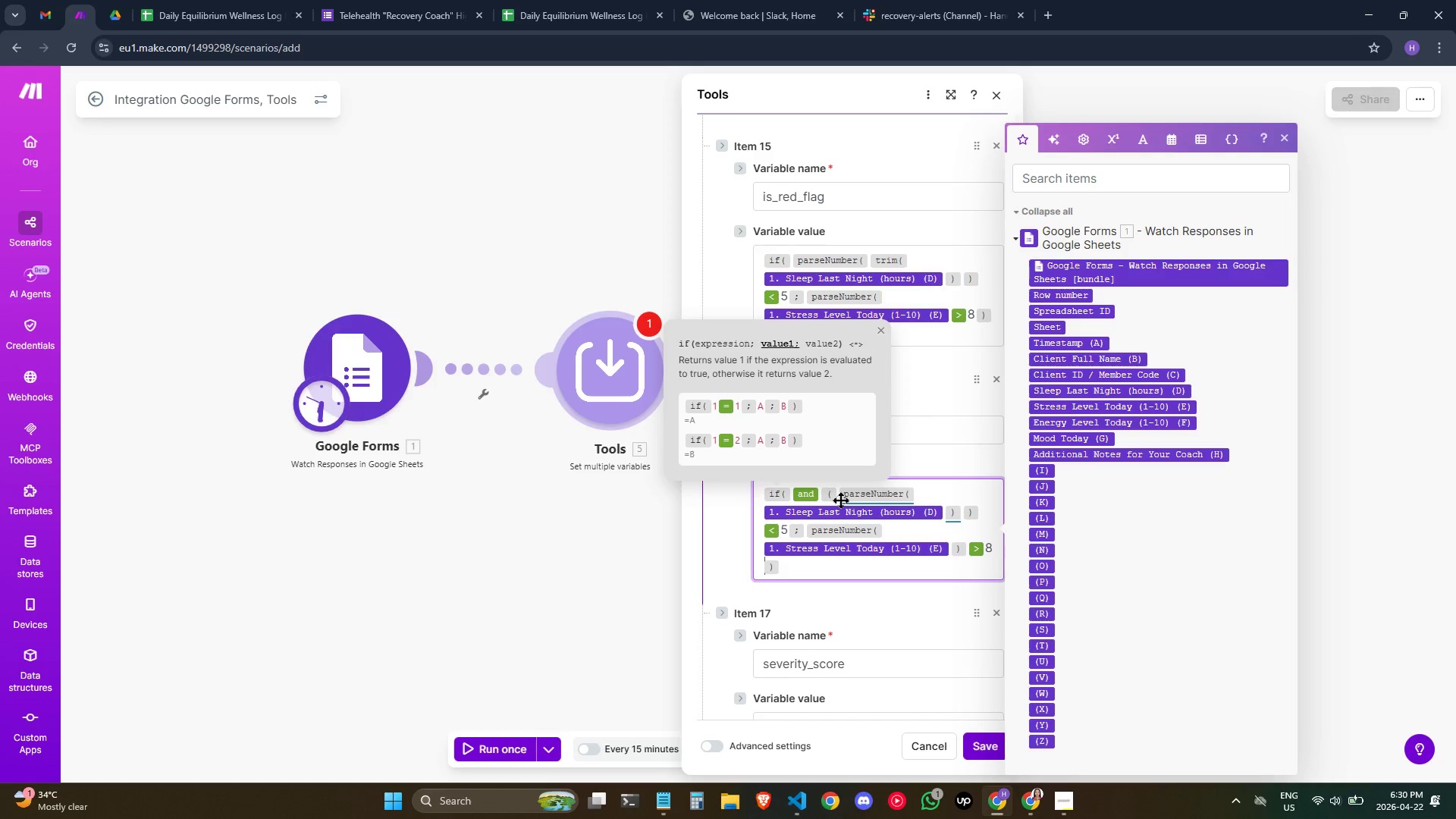 
key(ArrowRight)
 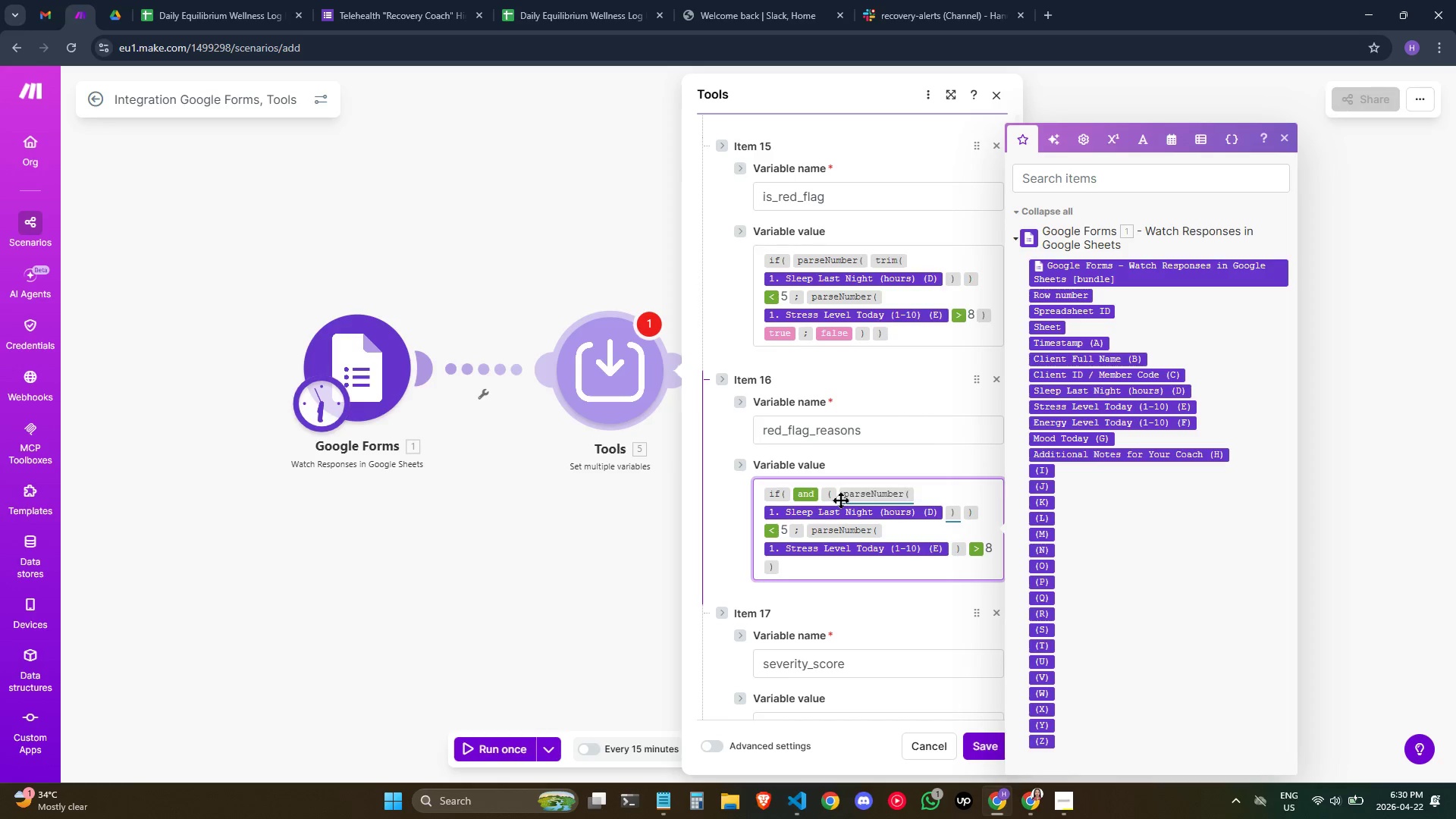 
key(Meta+Semicolon)
 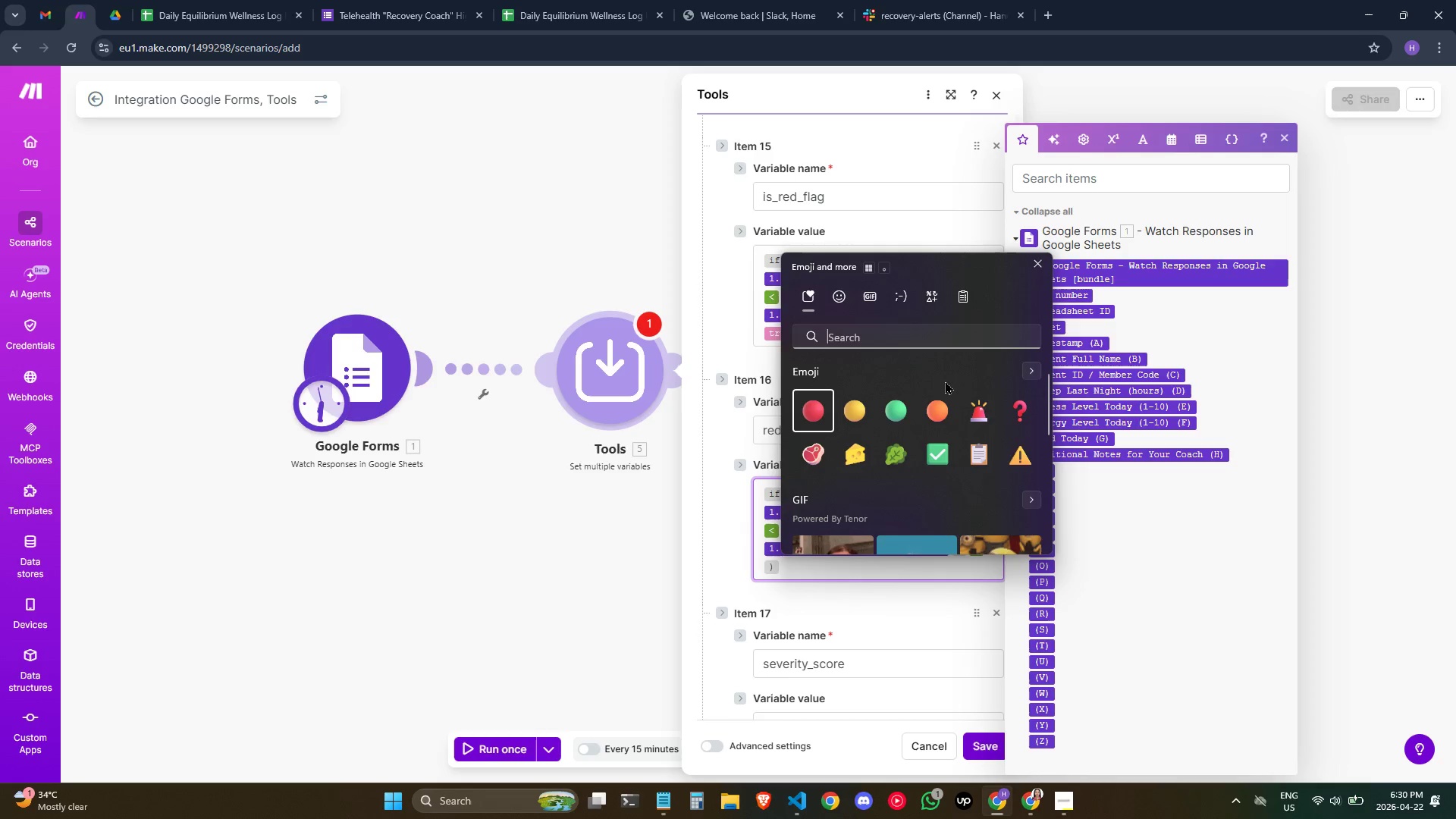 
left_click([1034, 457])
 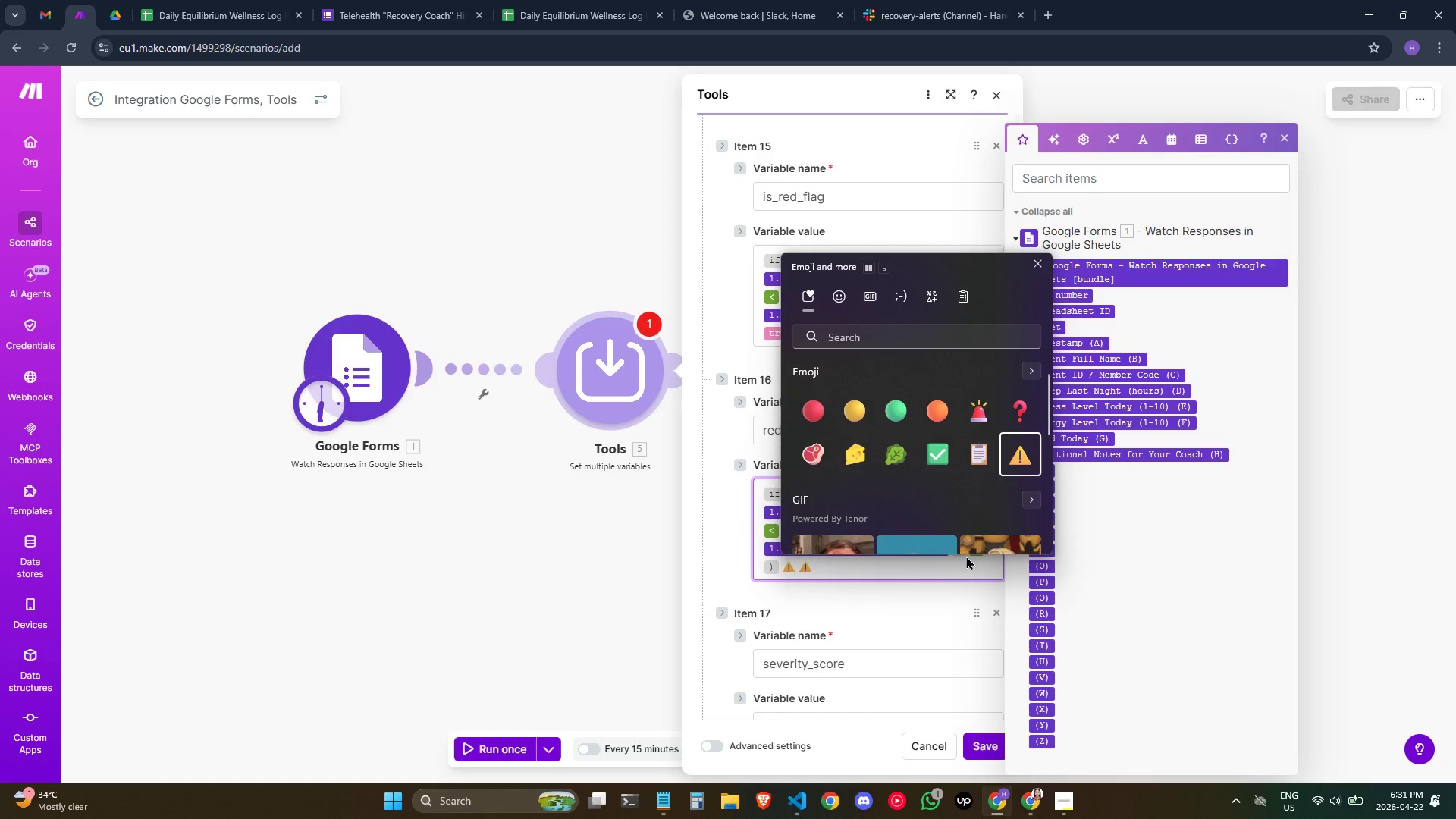 
key(Backspace)
type(SL)
key(Backspace)
key(Backspace)
type(sleep)
 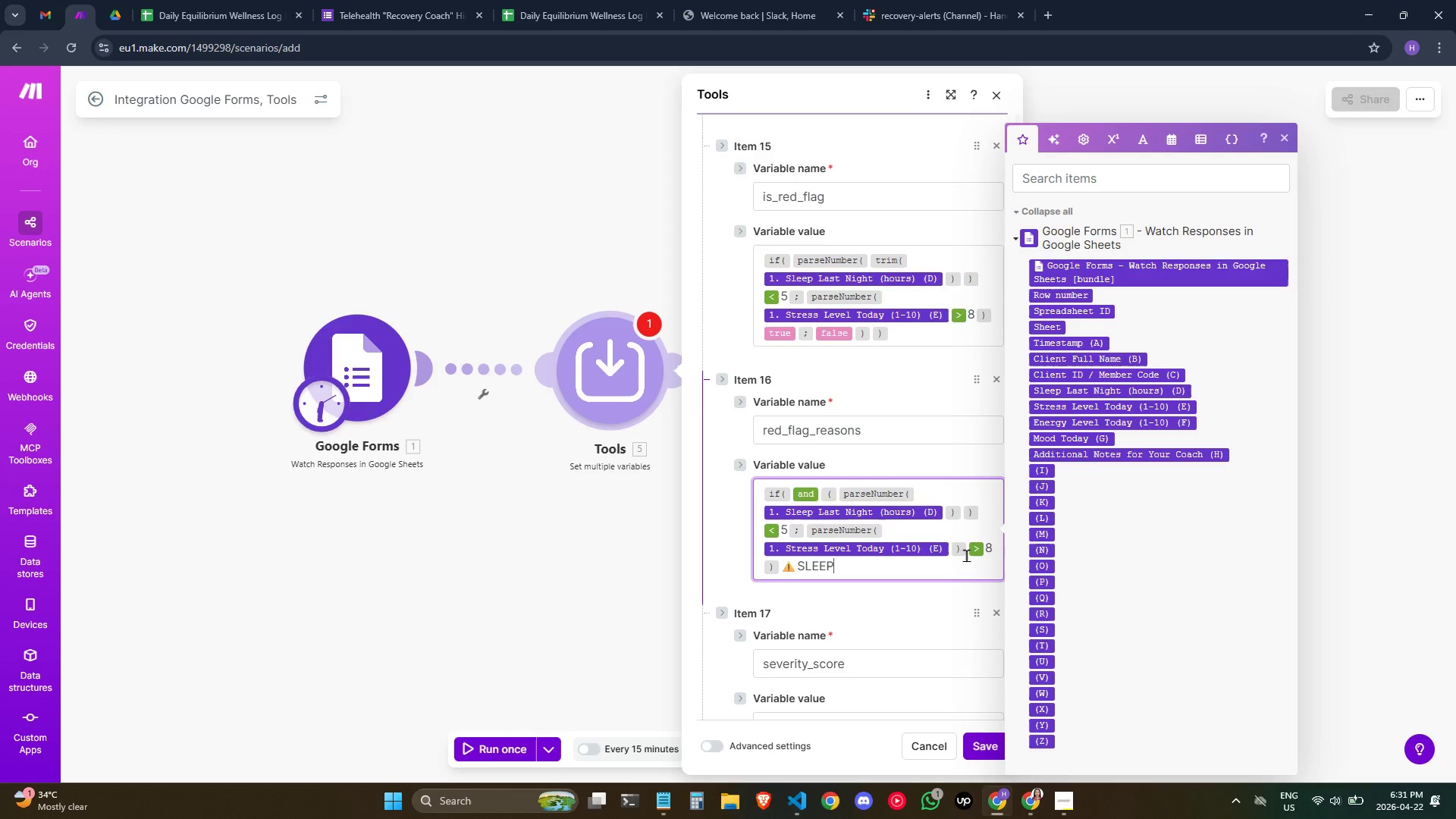 
type( cr)
 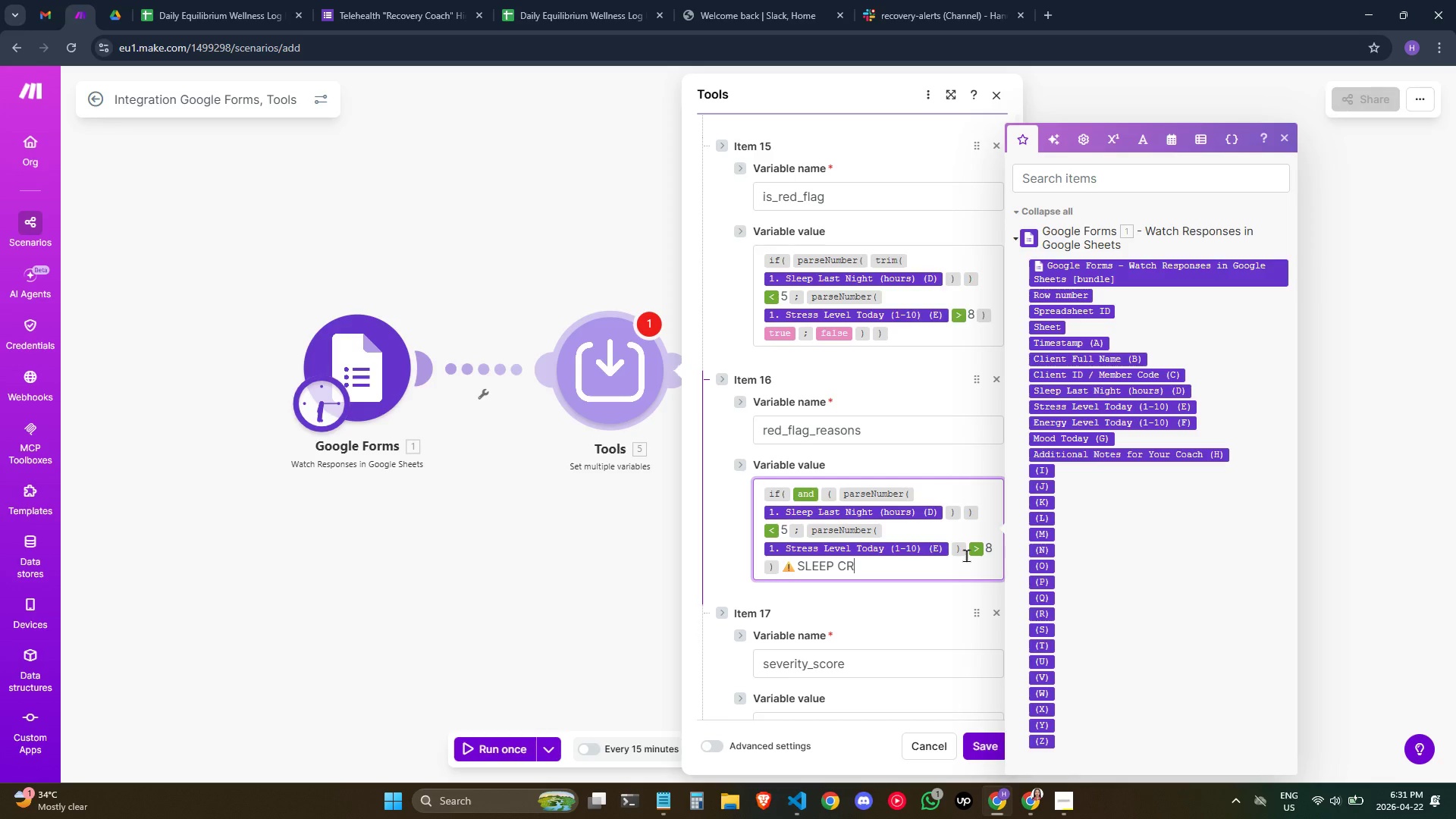 
type(itical)
 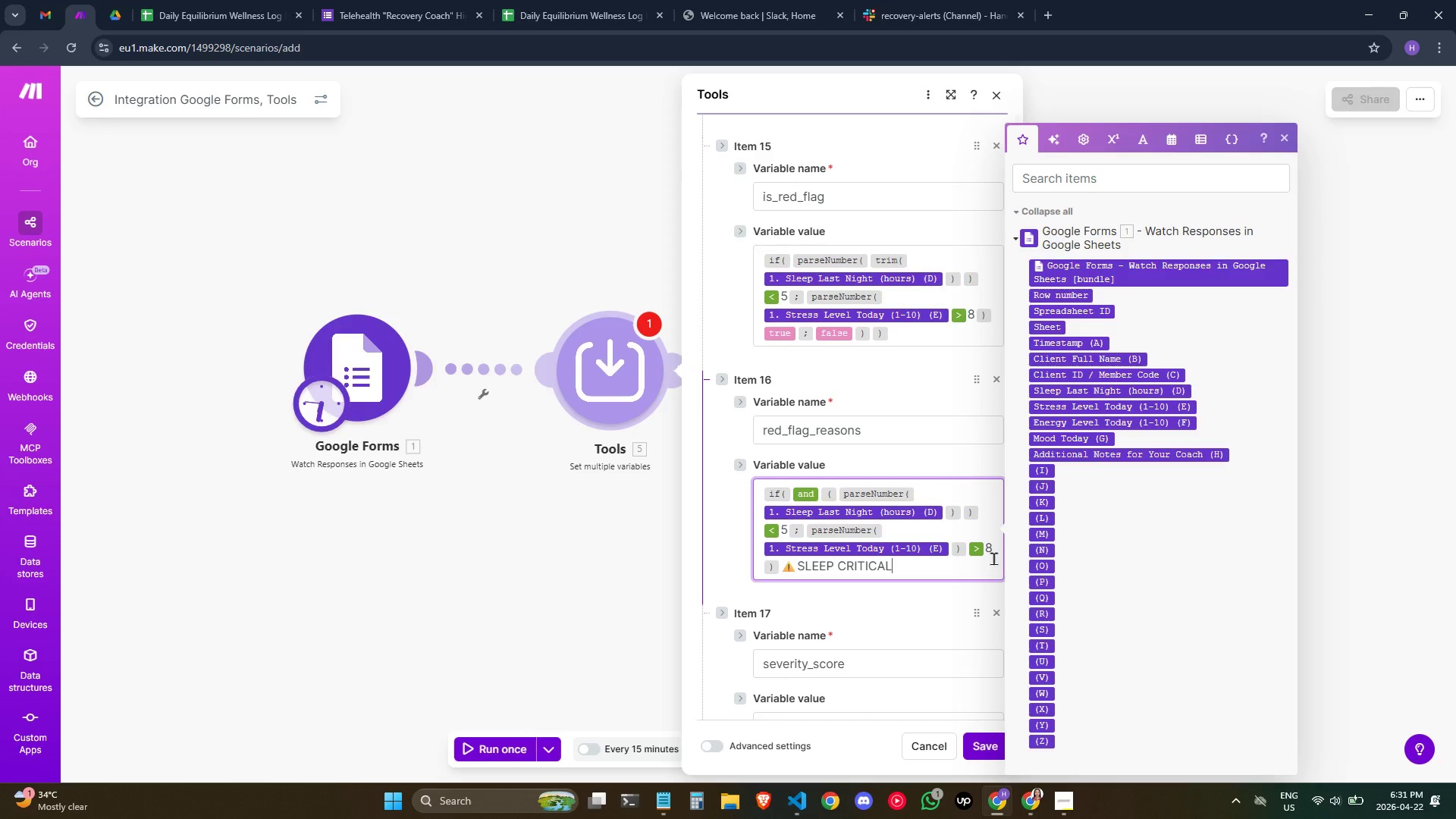 
wait(32.91)
 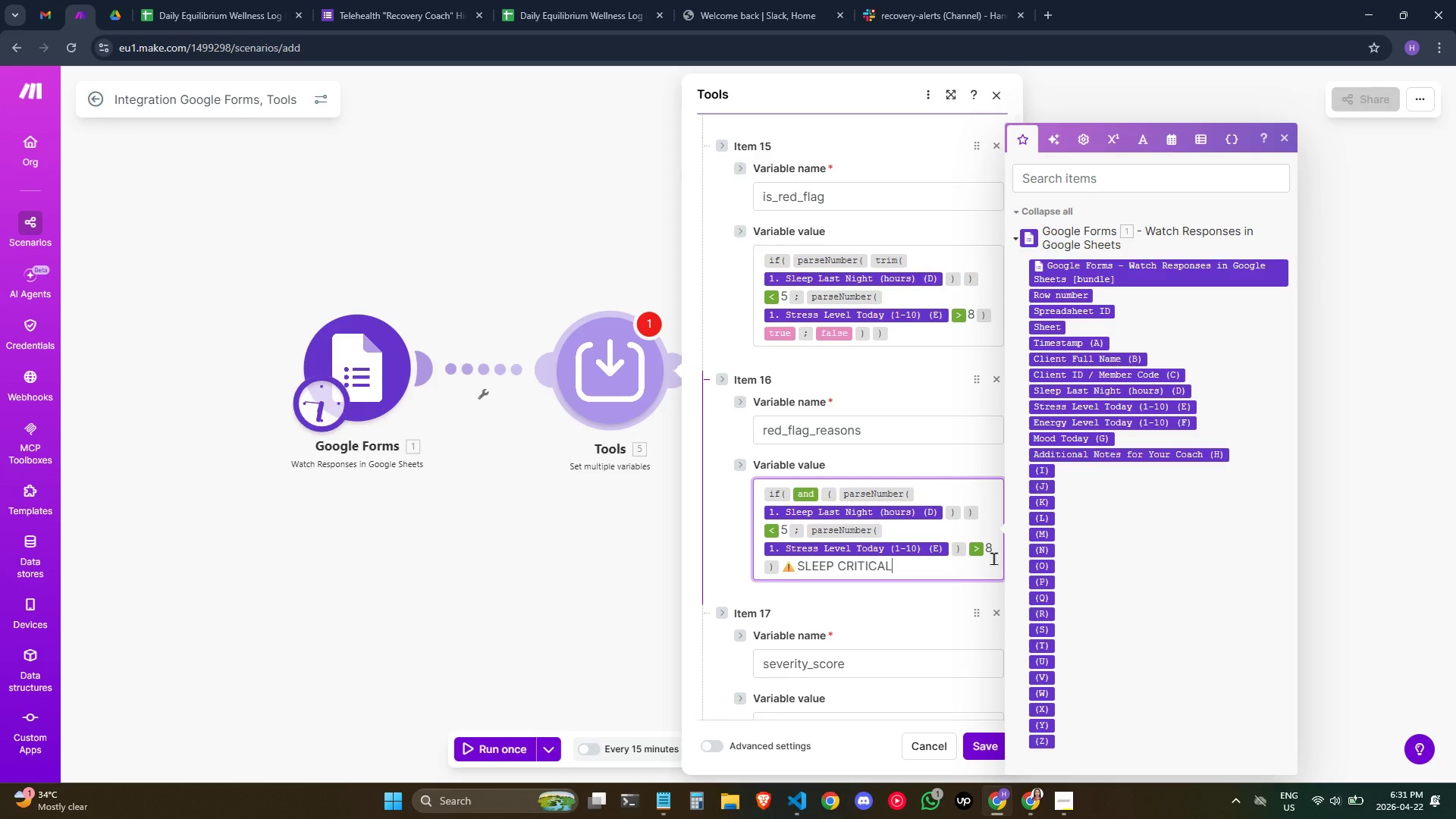 
key(Slash)
 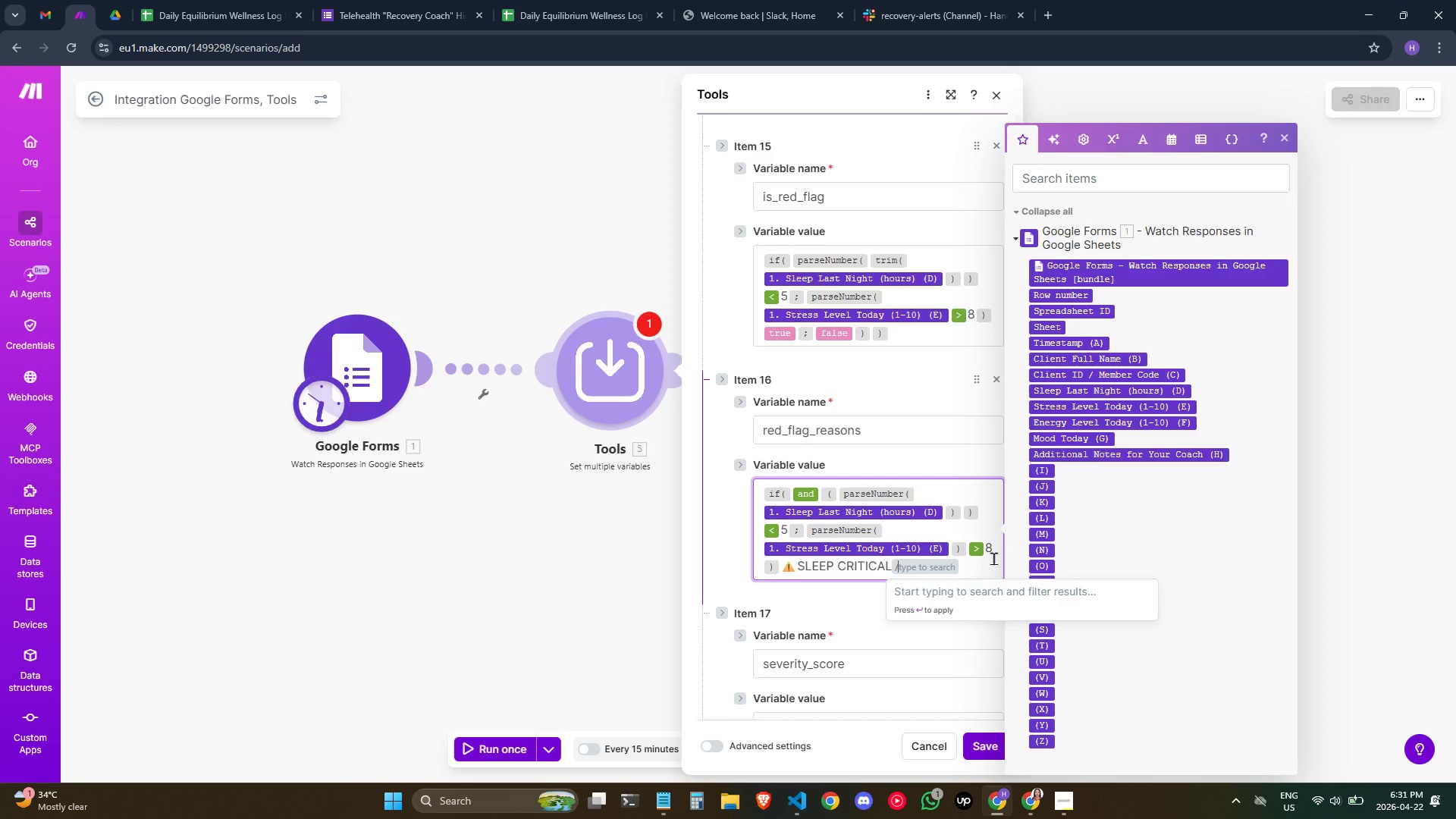 
key(Shift+9)
 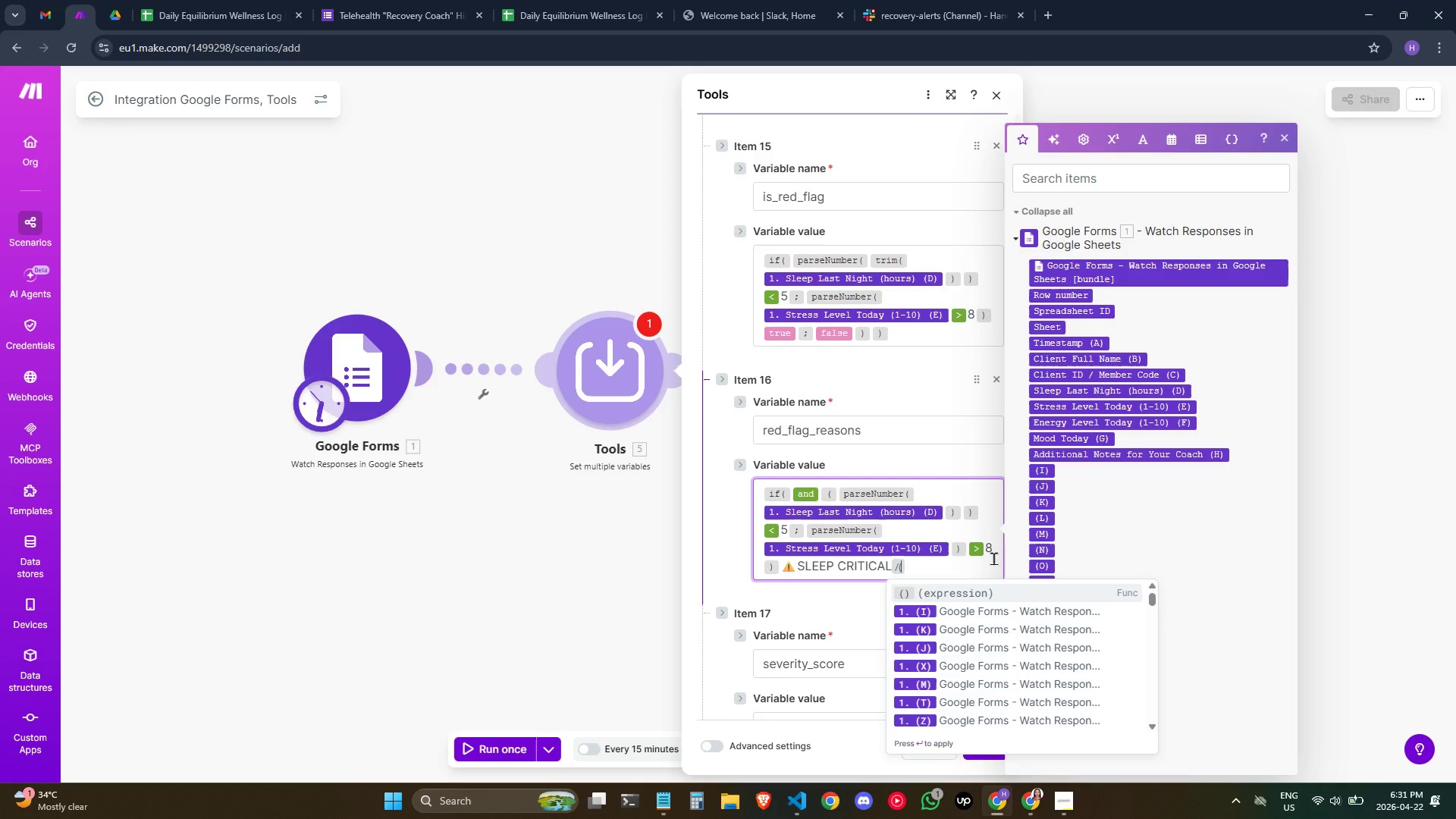 
key(Enter)
 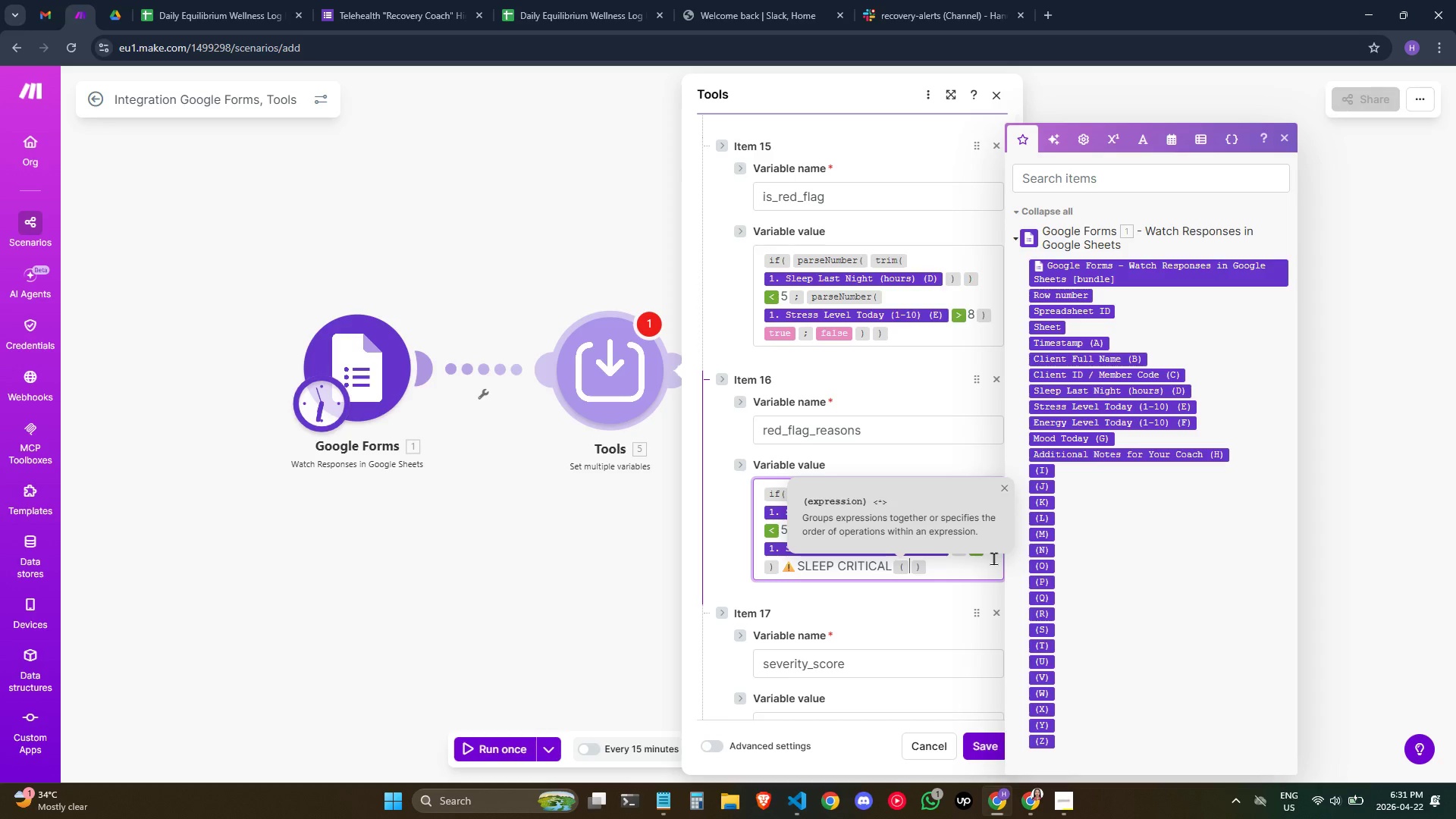 
wait(8.58)
 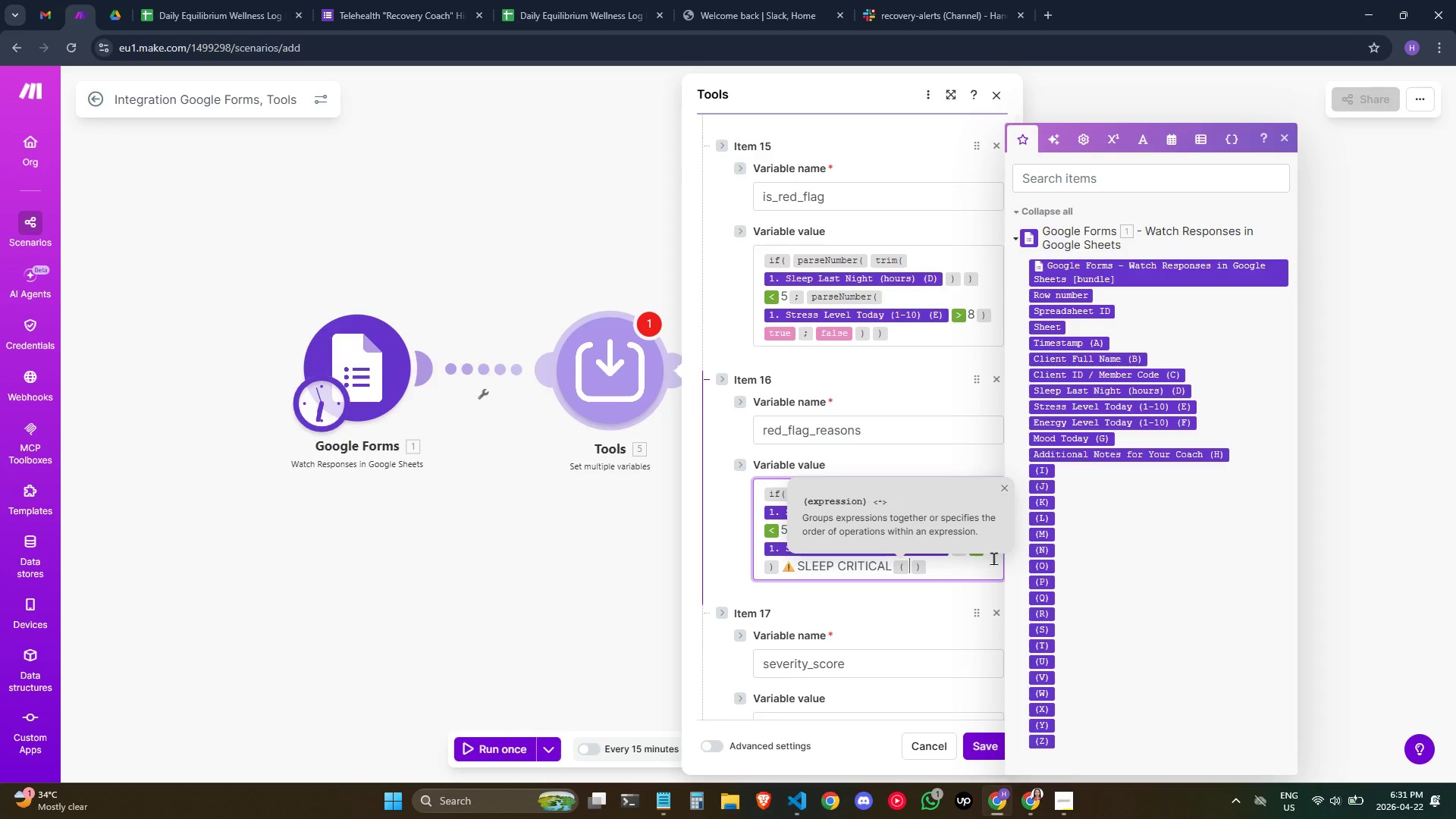 
type(;/trim)
 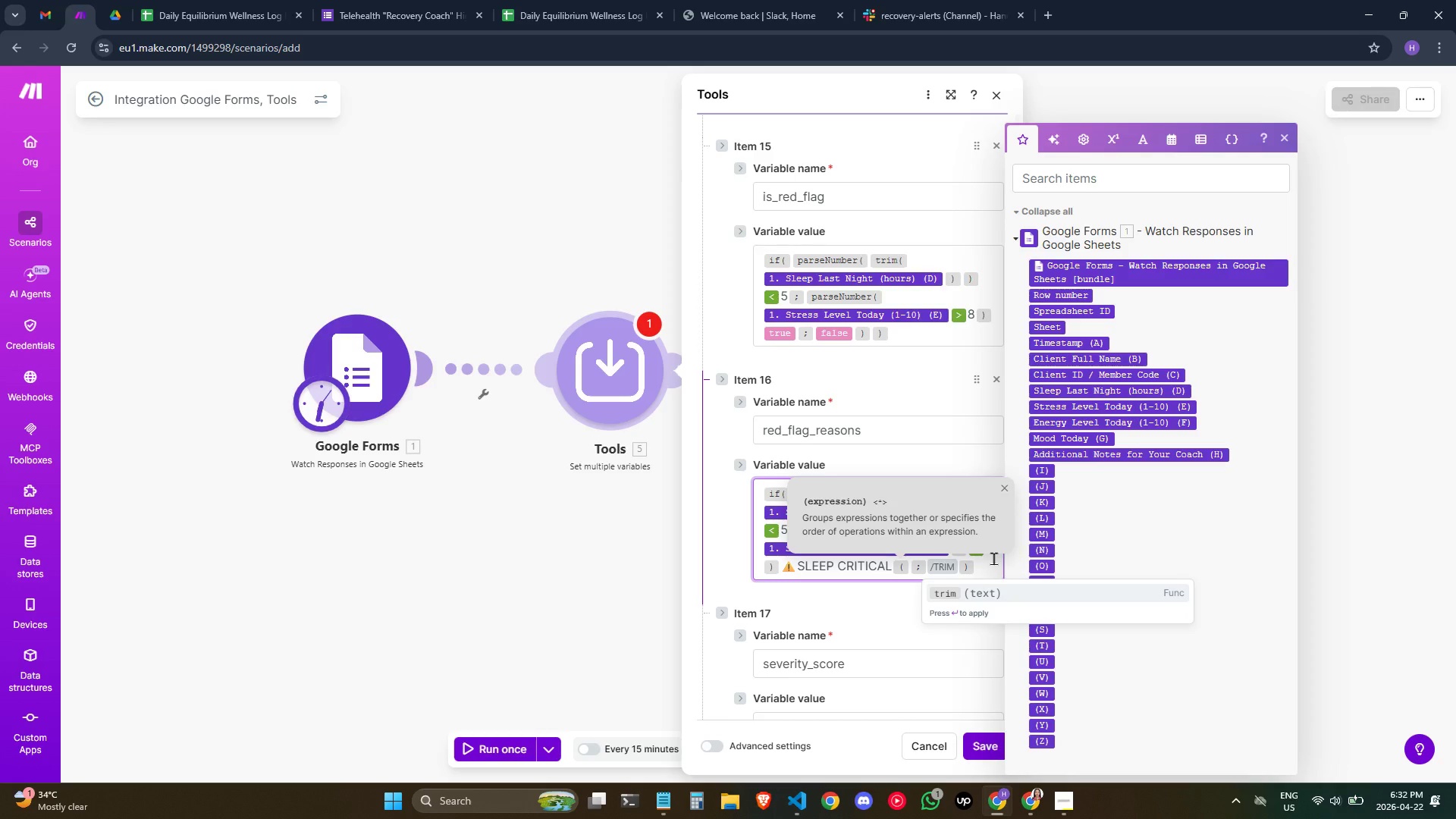 
key(Enter)
 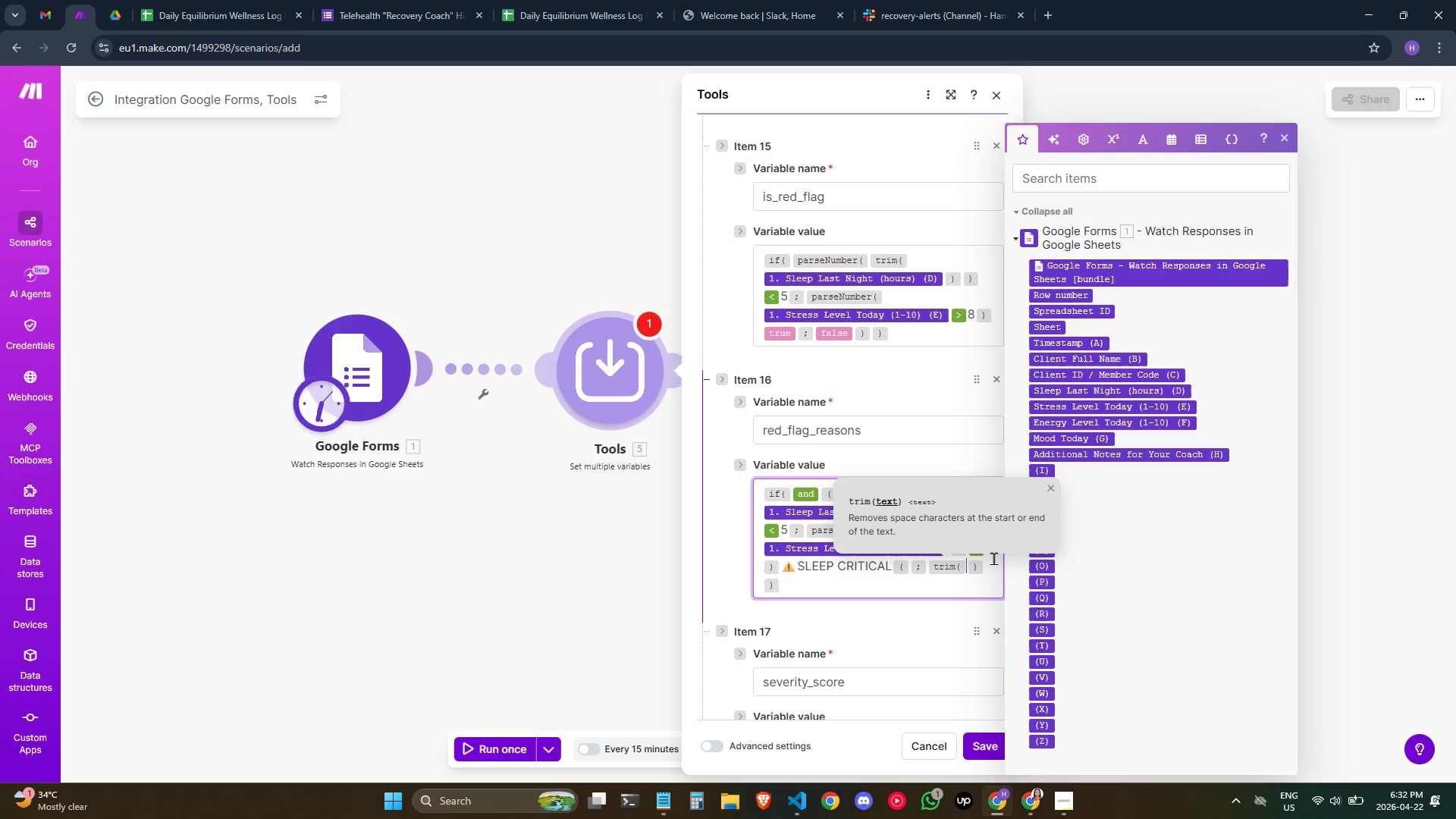 
key(CapsLock)
 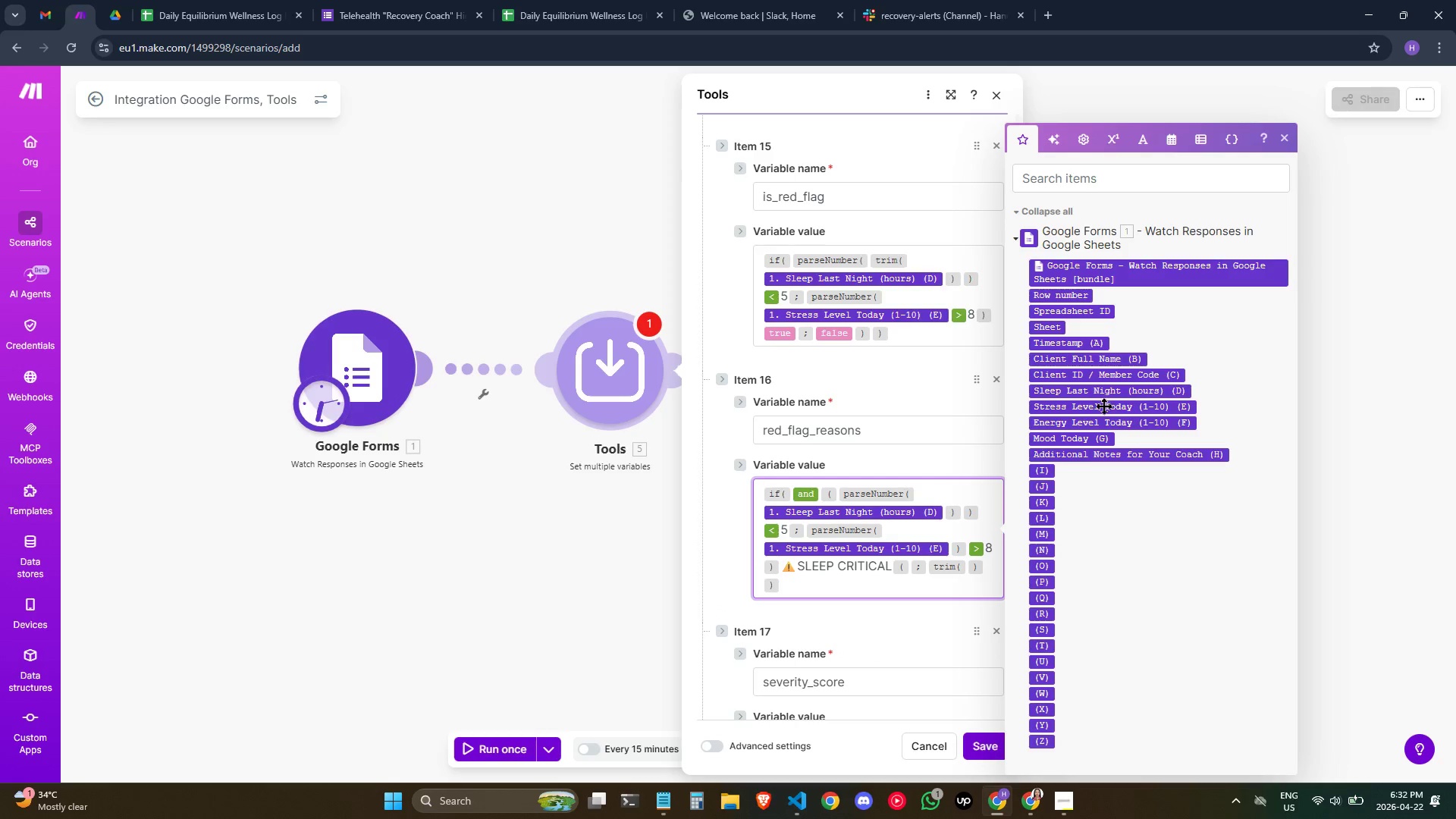 
wait(7.72)
 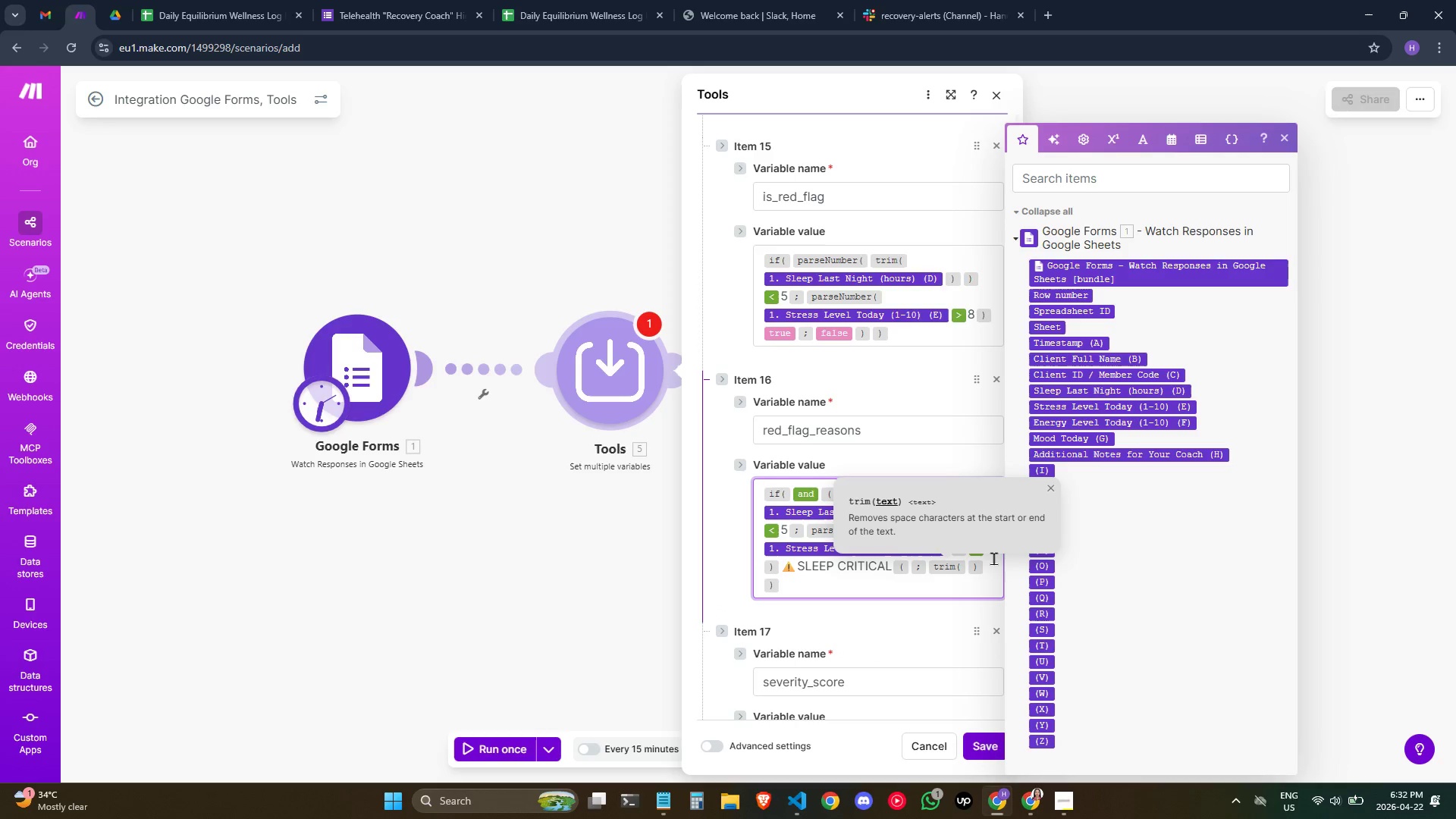 
left_click([1109, 390])
 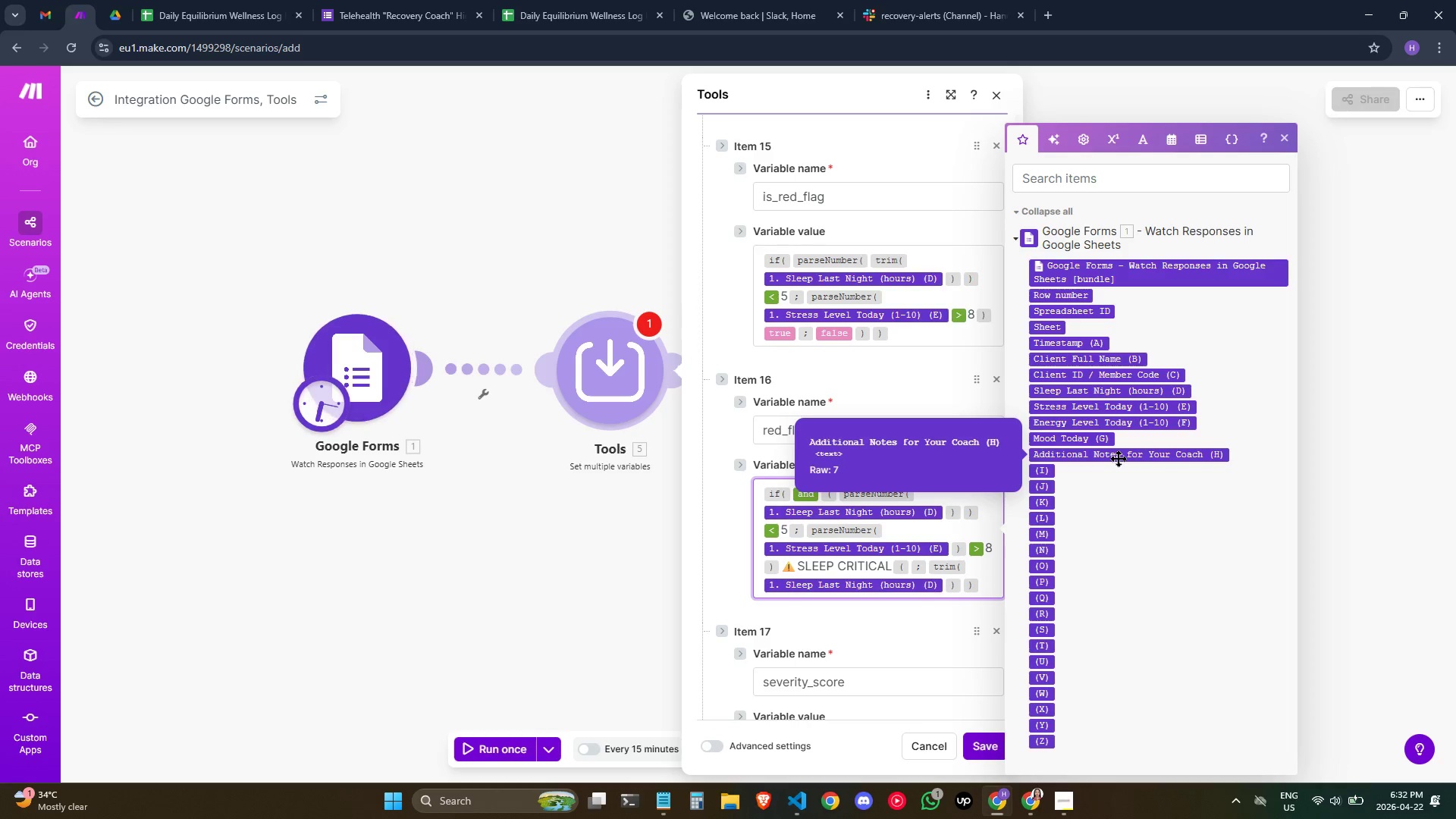 
key(ArrowRight)
 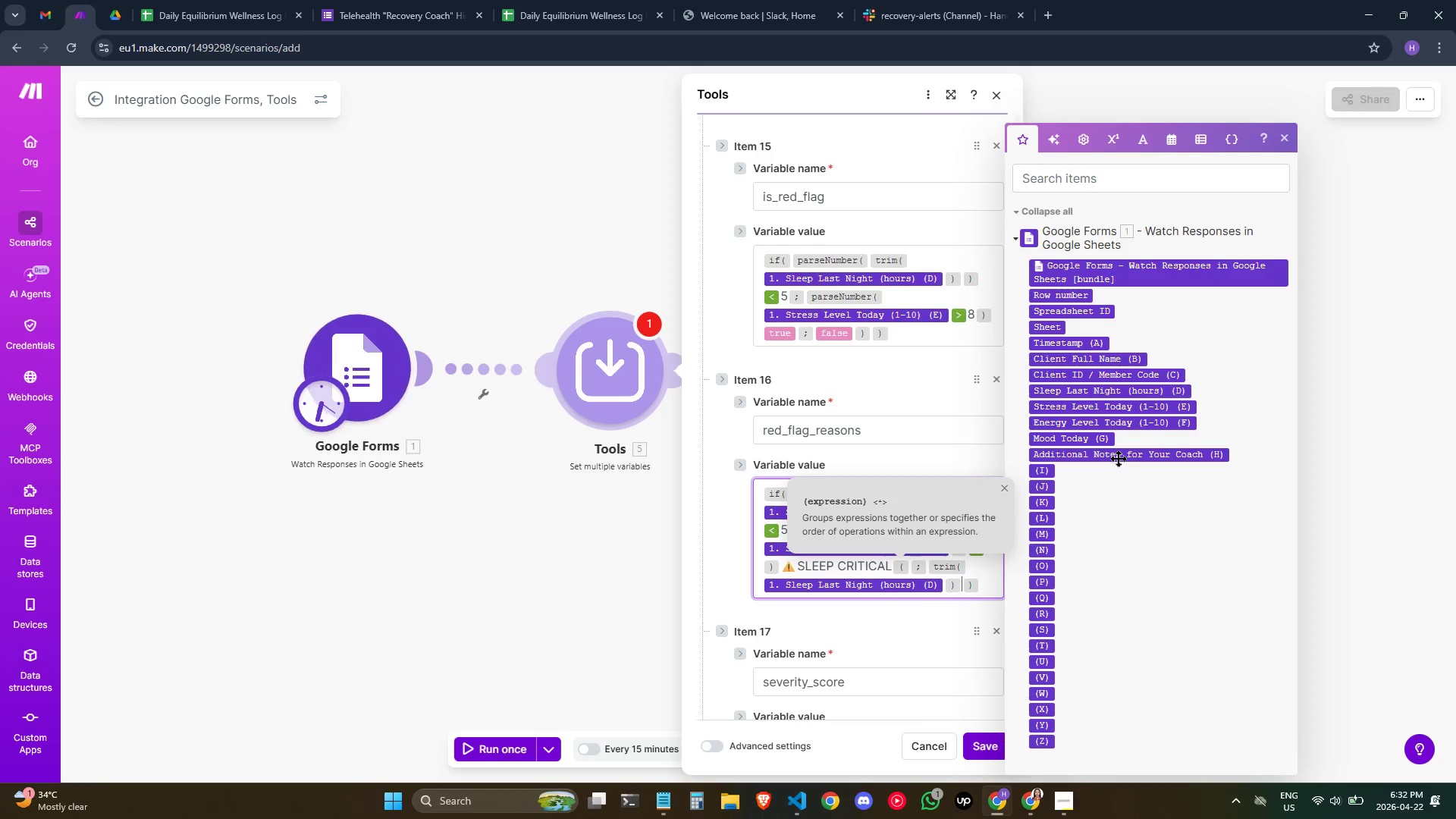 
key(Semicolon)
 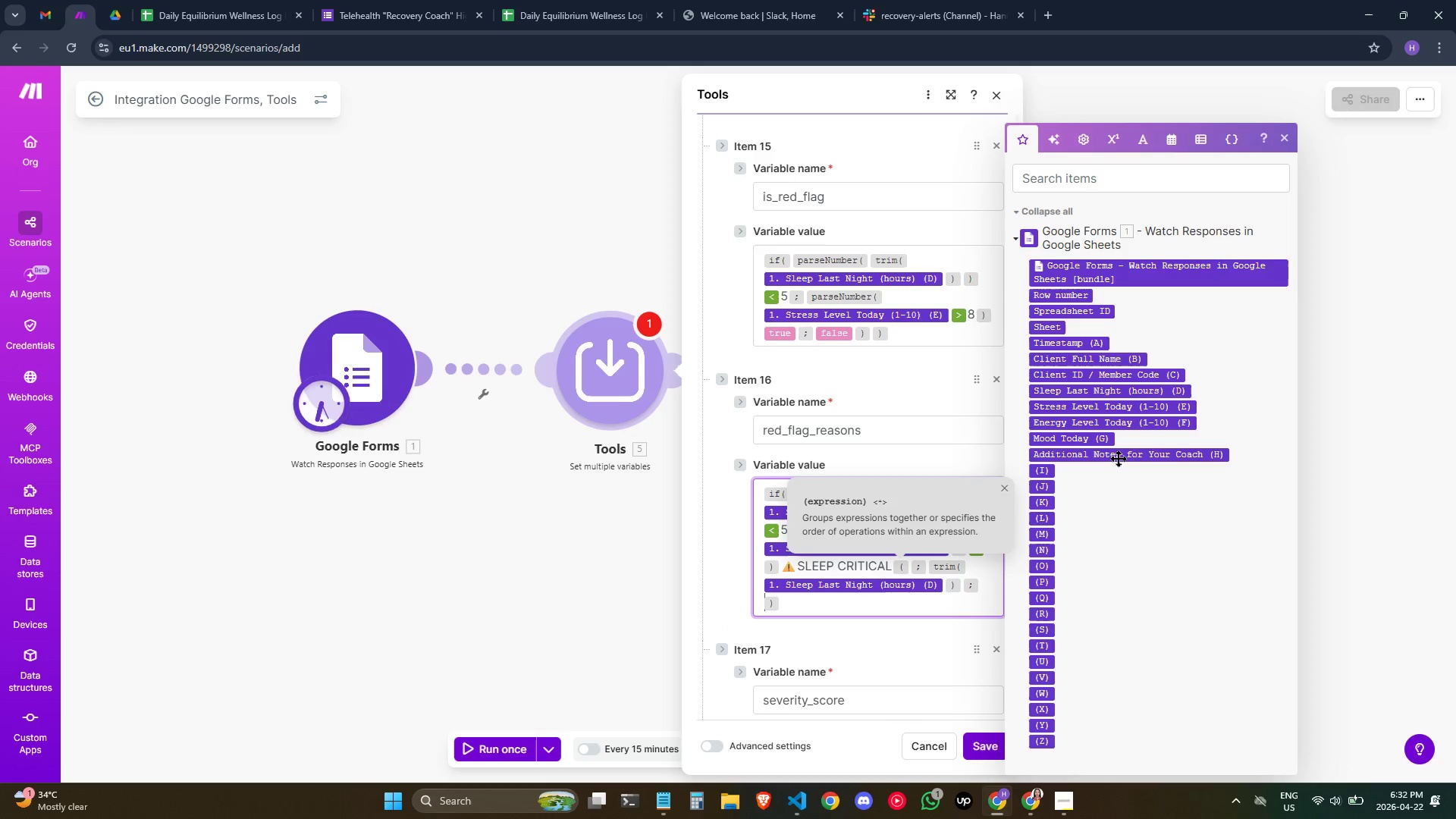 
wait(5.77)
 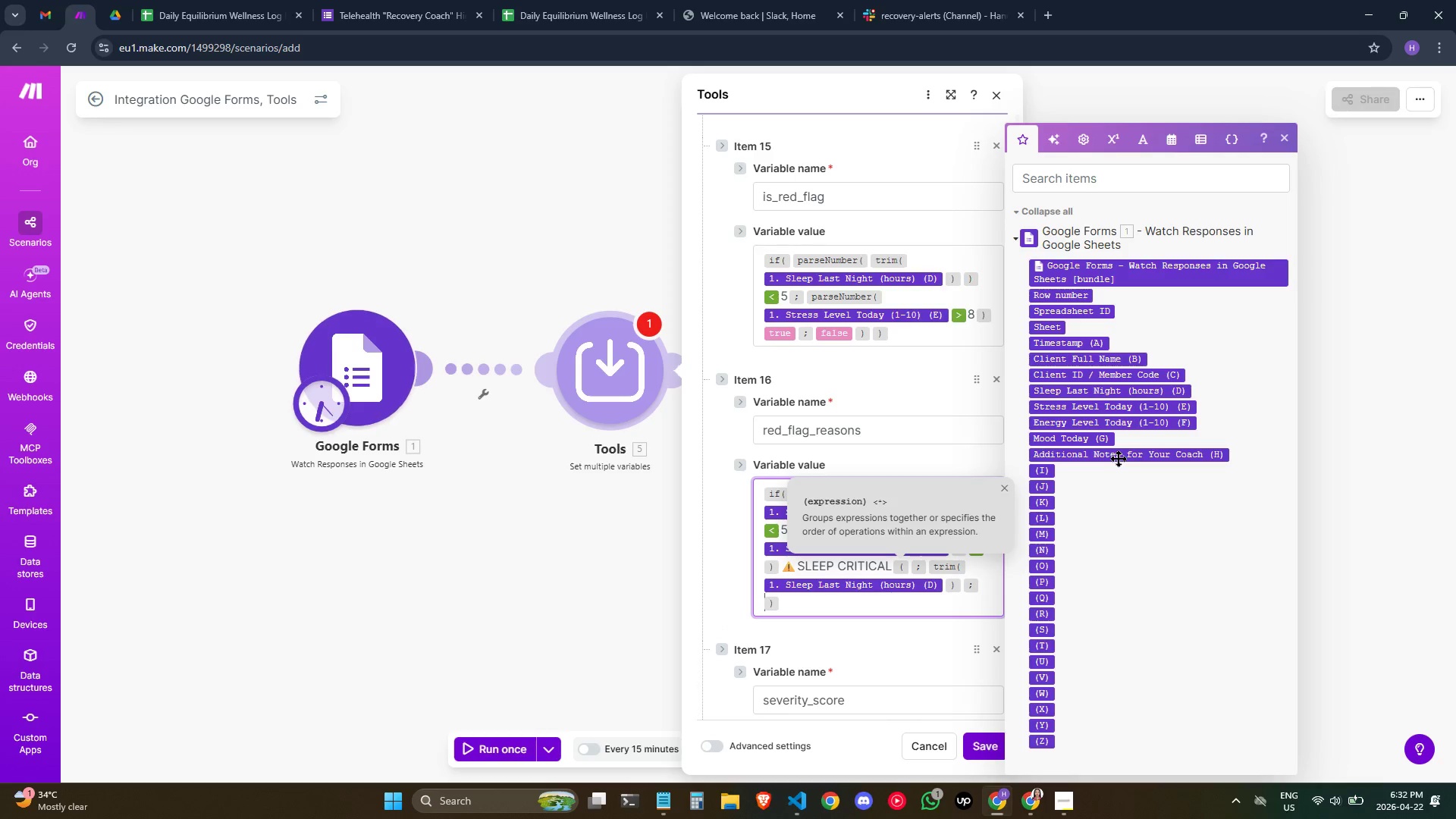 
type(HRS/<)
 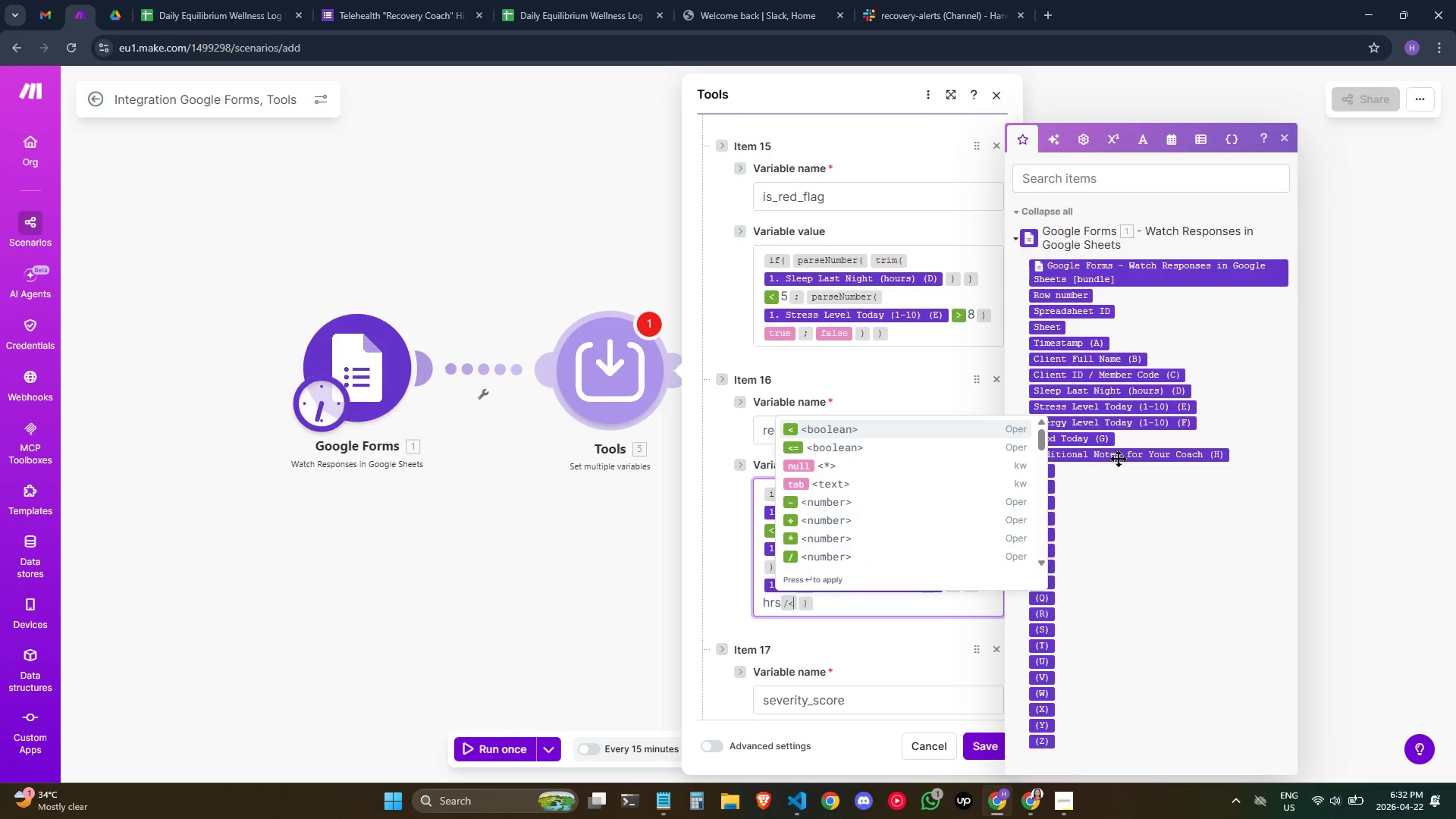 
key(Enter)
 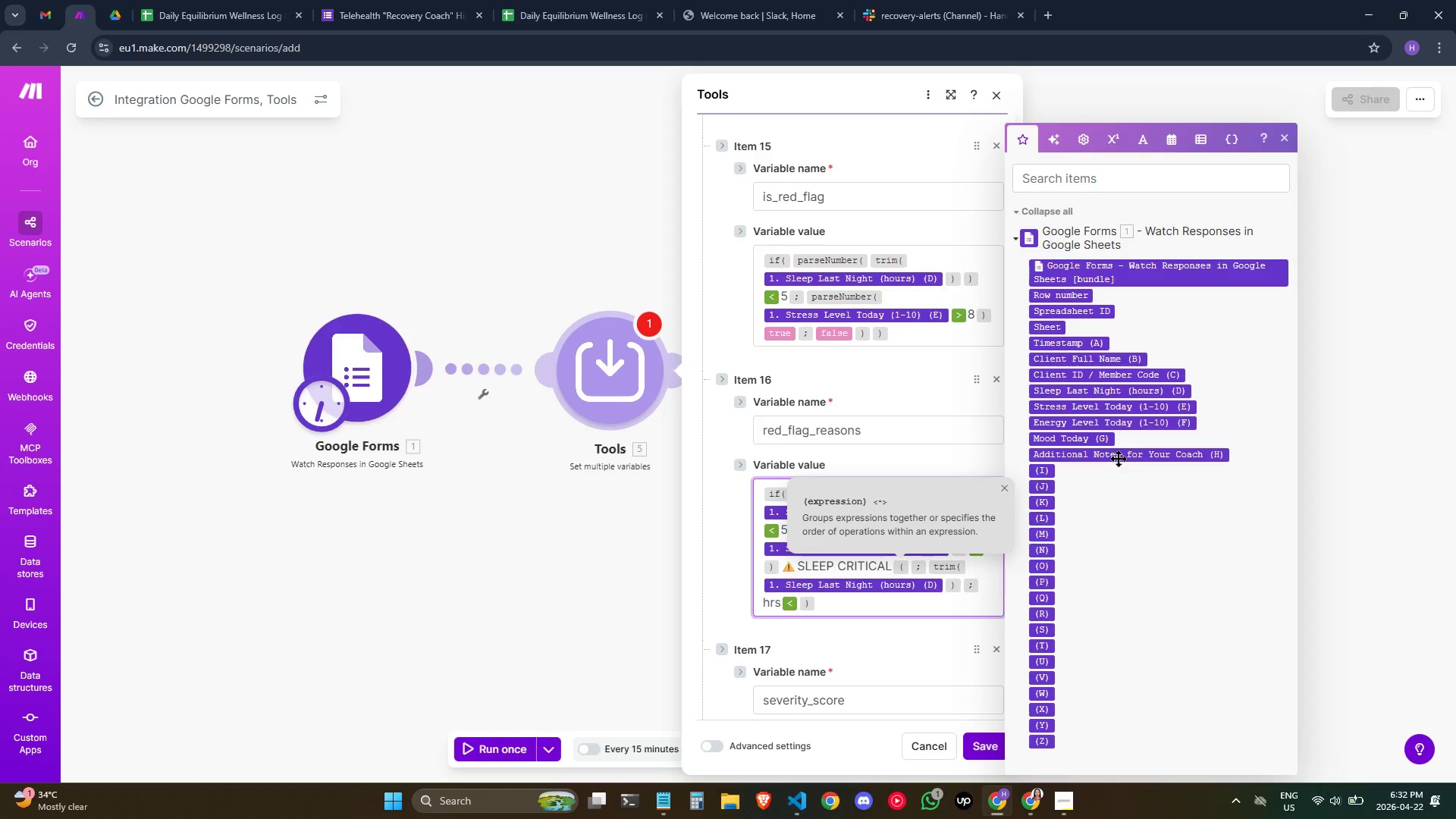 
key(5)
 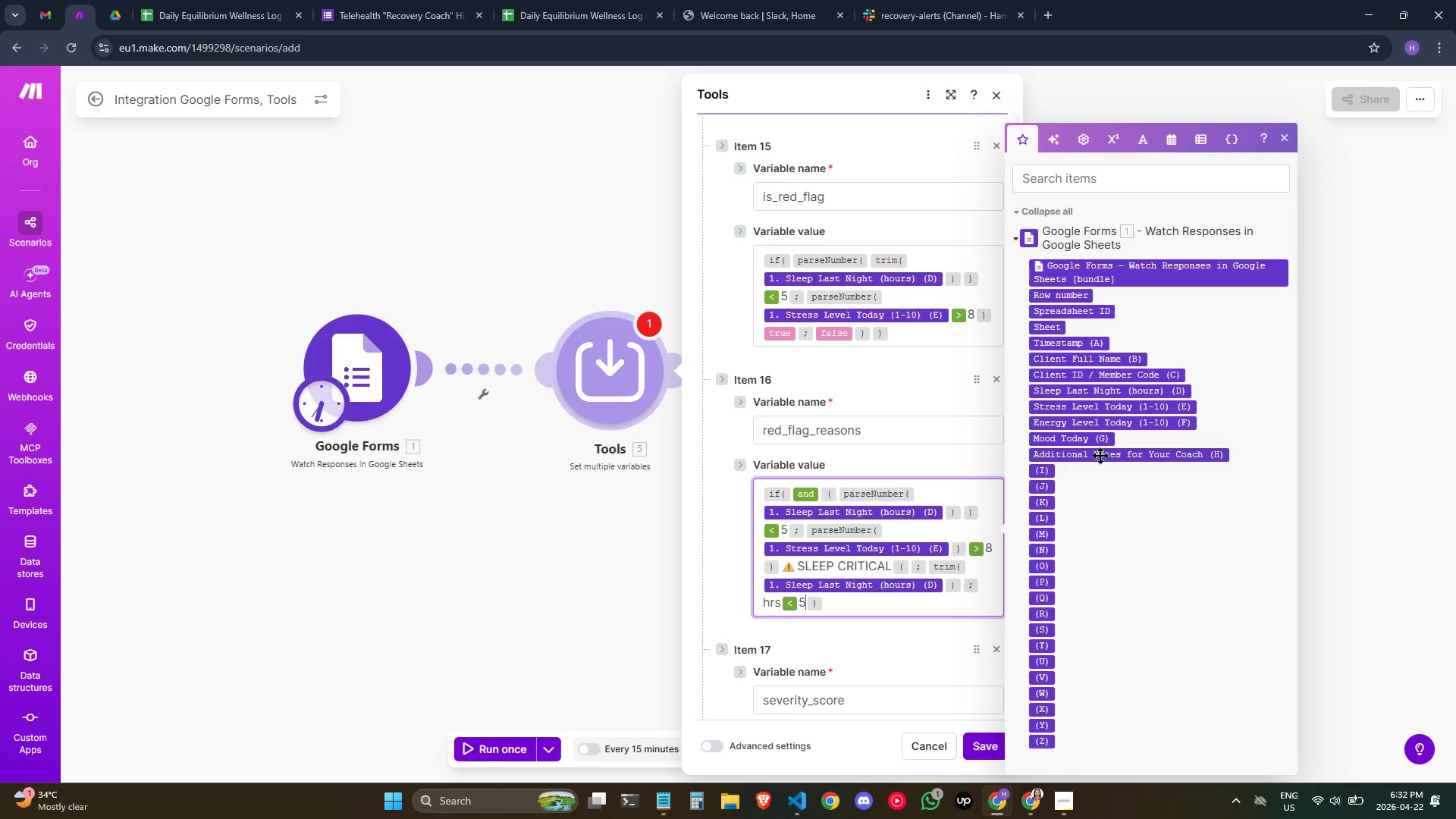 
type( HR THRESHOLD)
 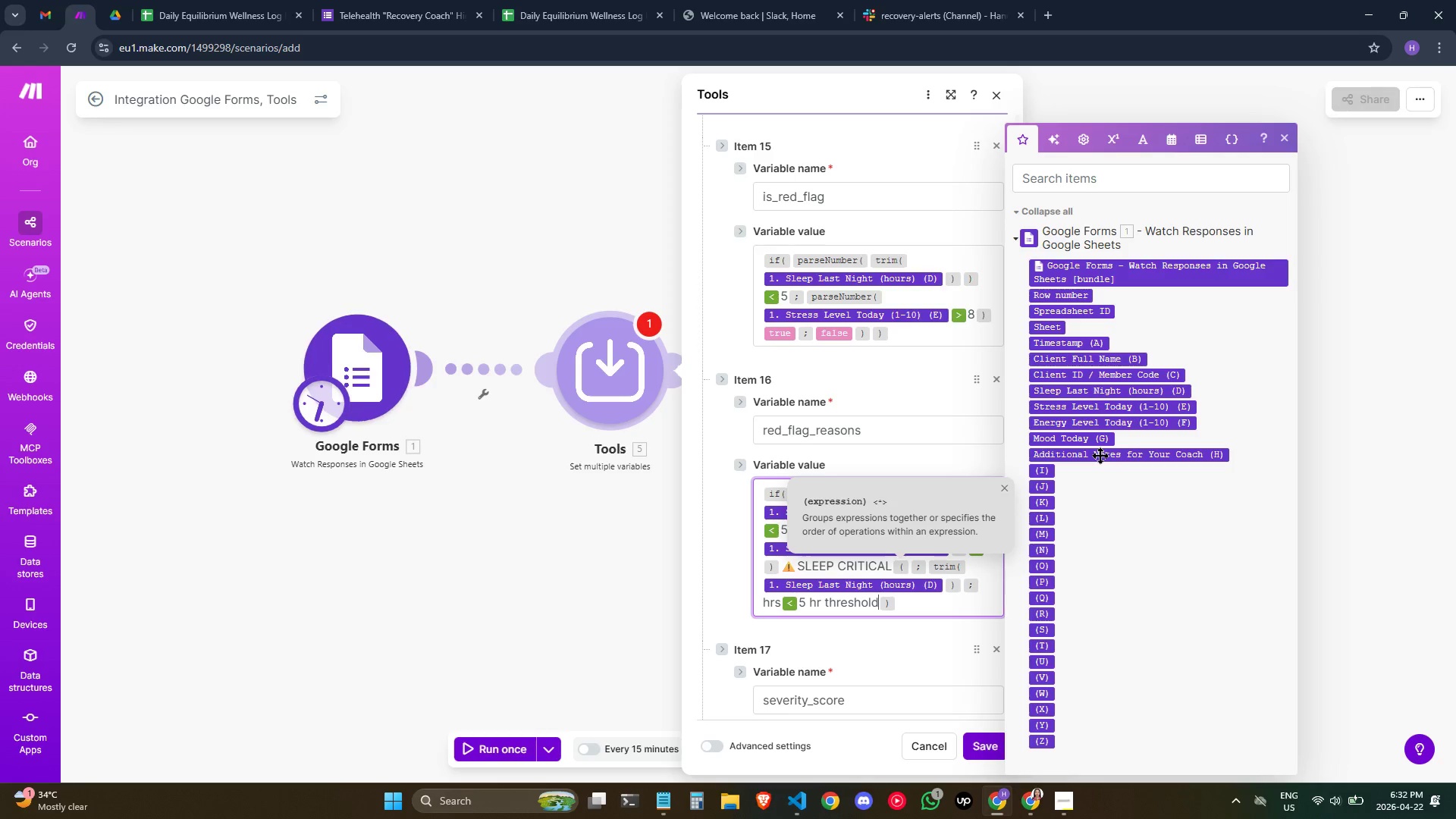 
wait(8.53)
 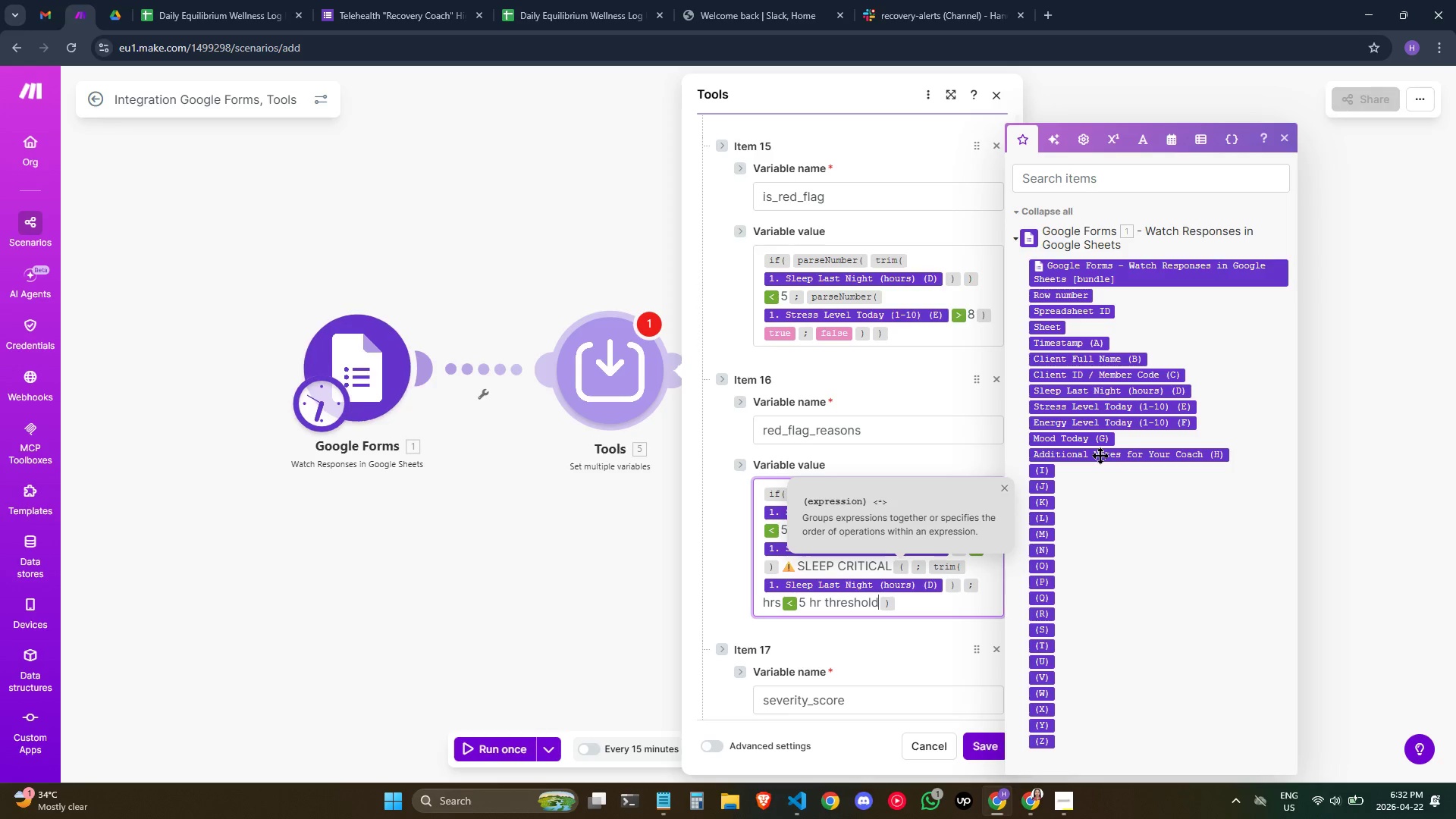 
key(Space)
 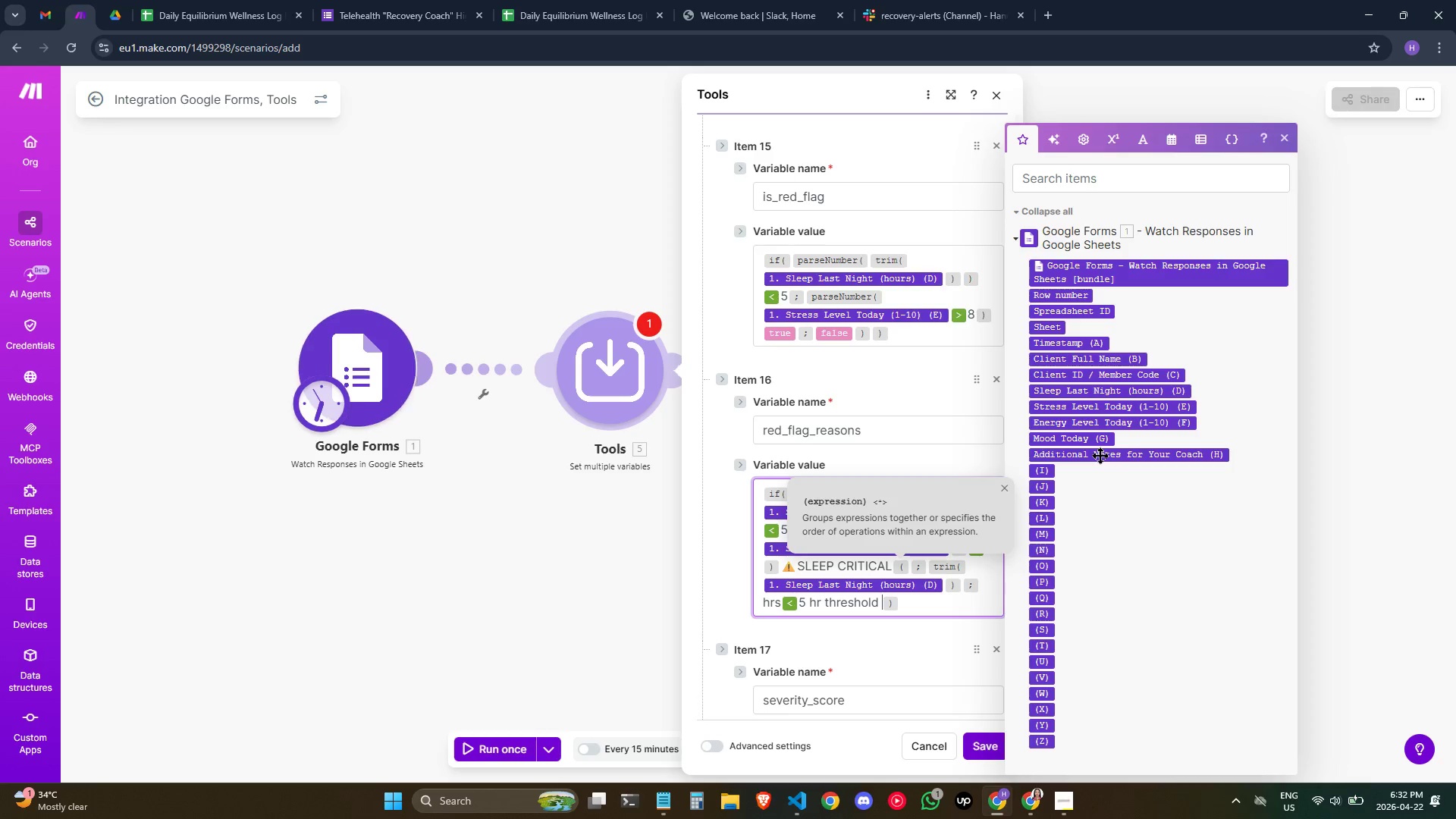 
key(Backslash)
 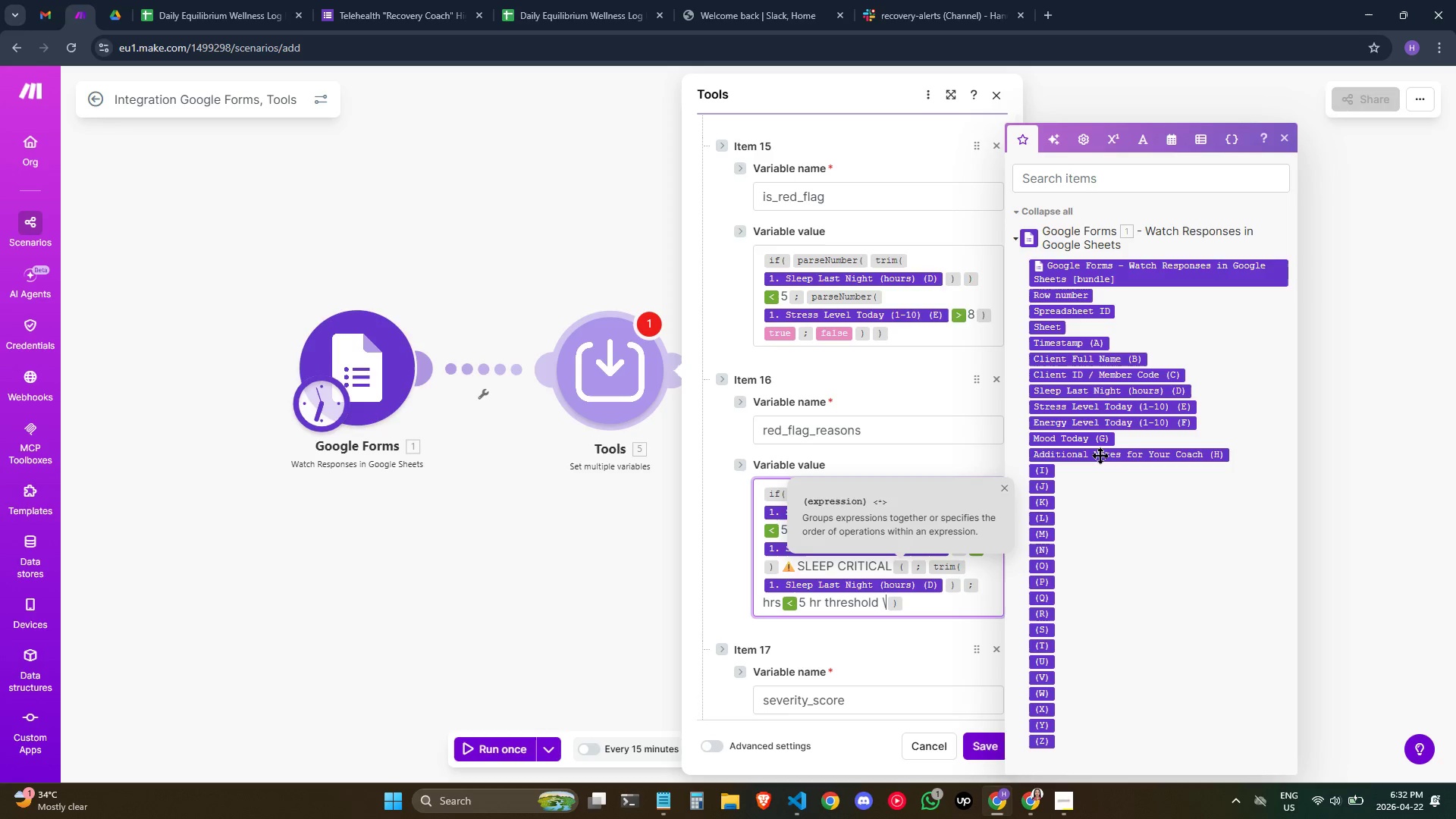 
key(Backspace)
 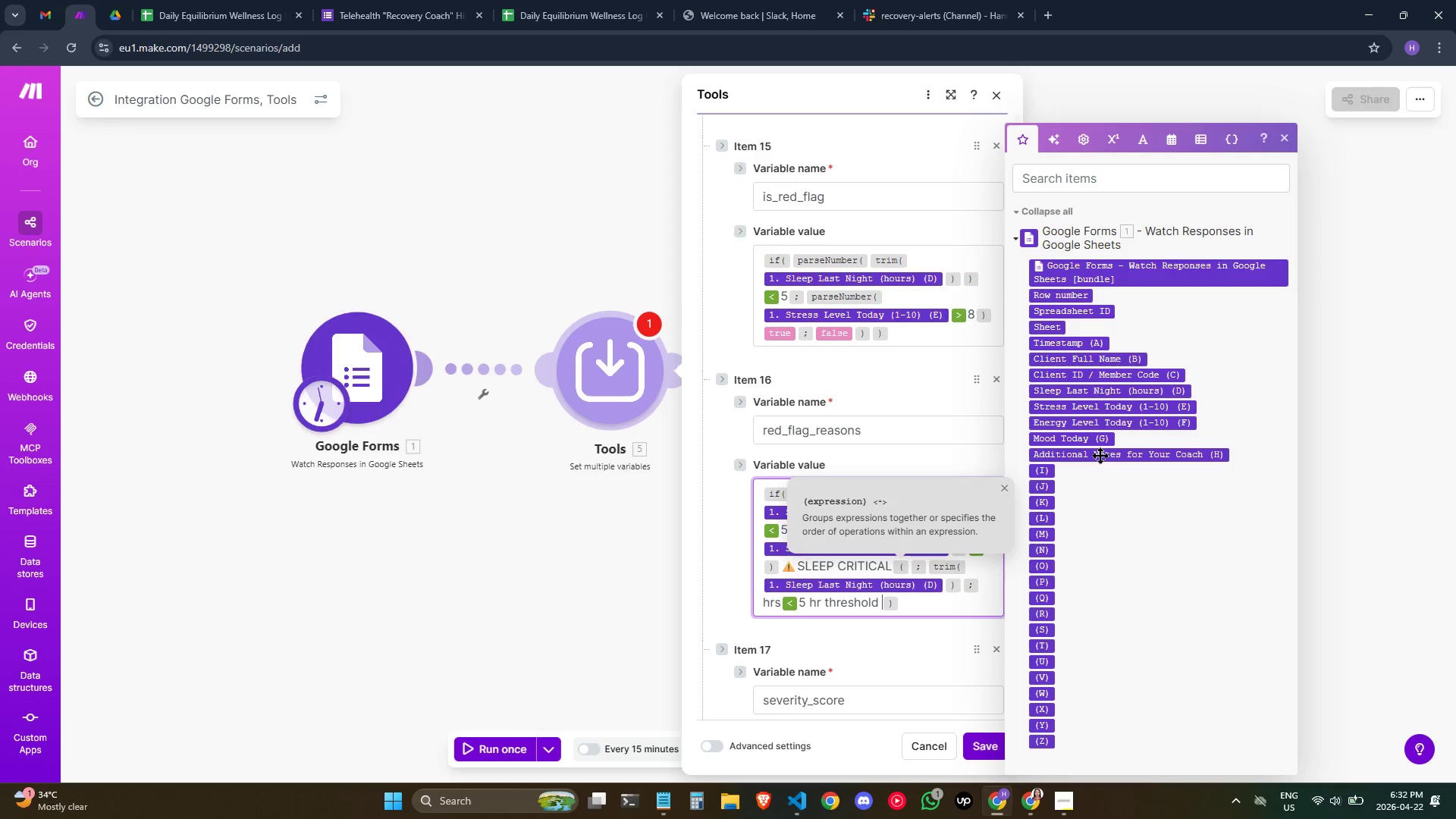 
key(Slash)
 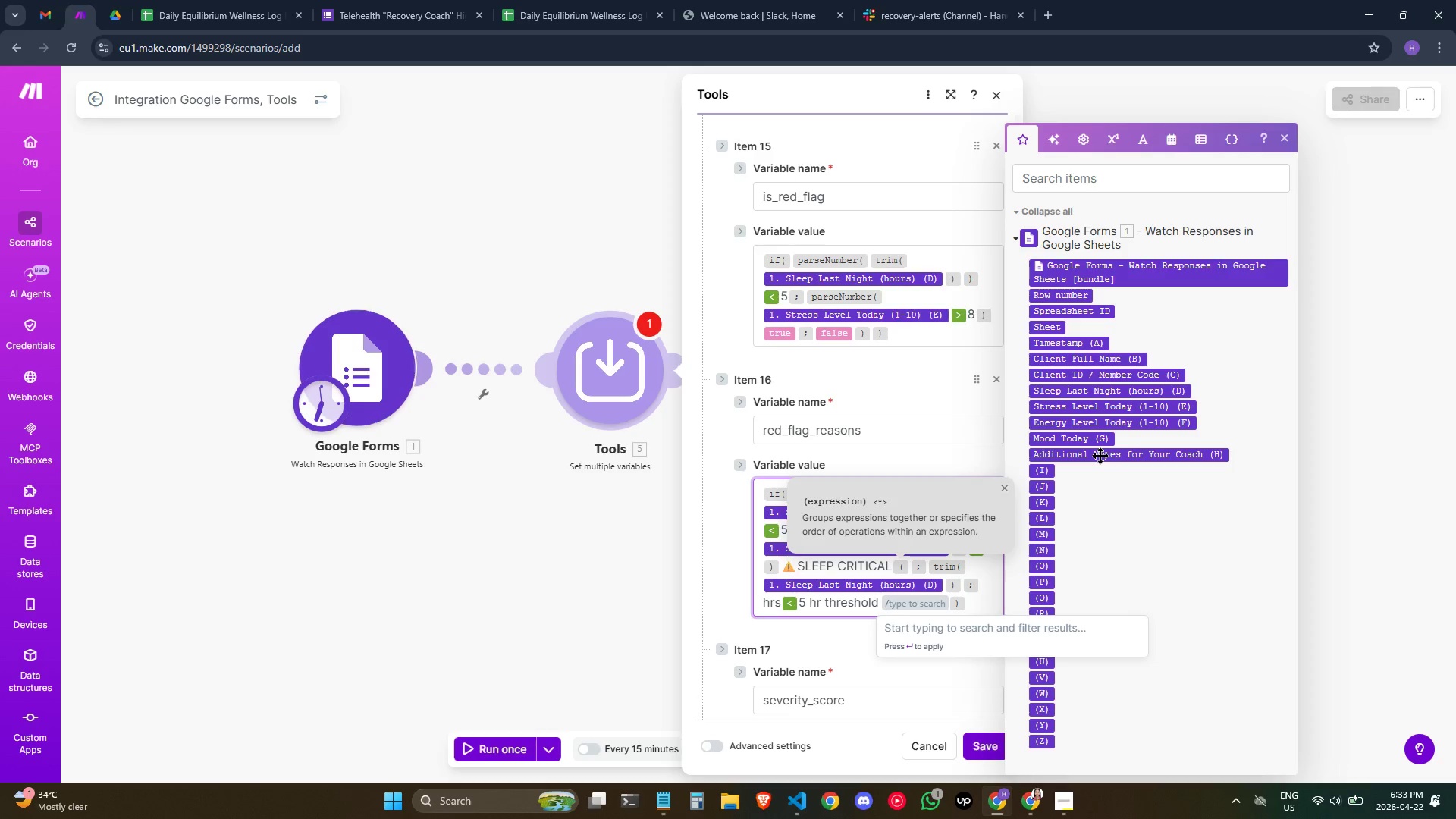 
key(Backslash)
 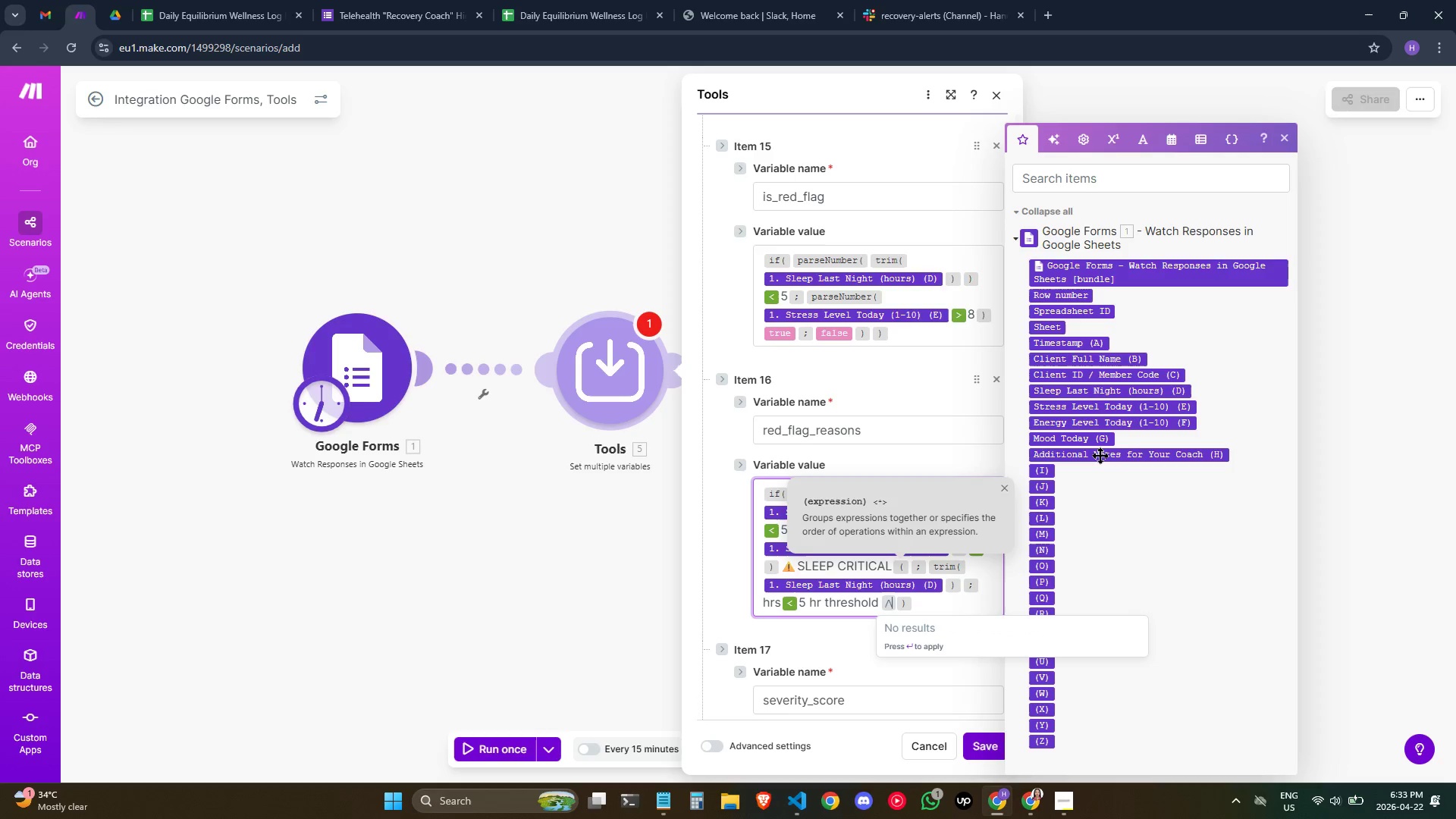 
key(Backspace)
 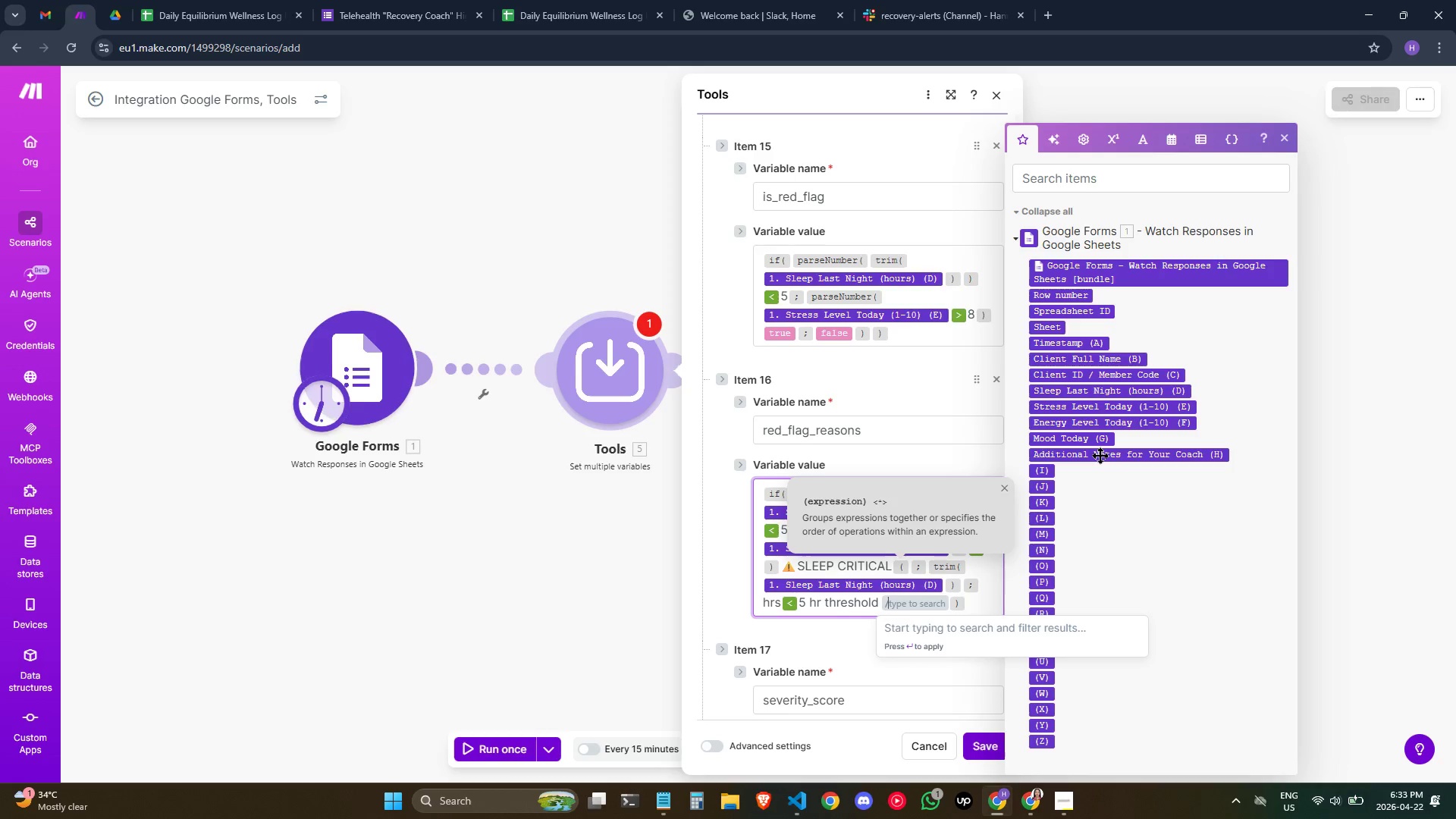 
key(Shift+ShiftRight)
 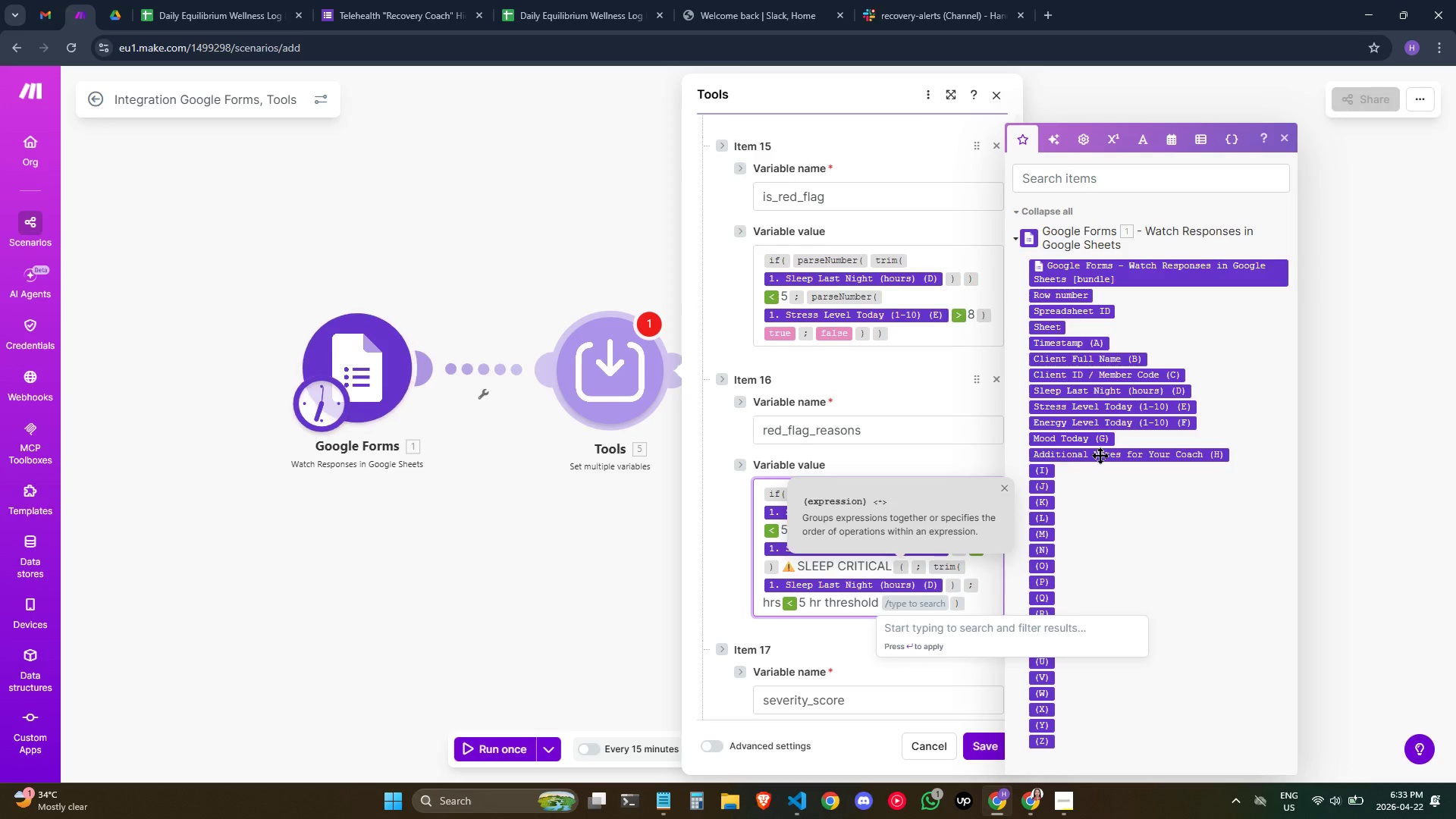 
key(Shift+Backslash)
 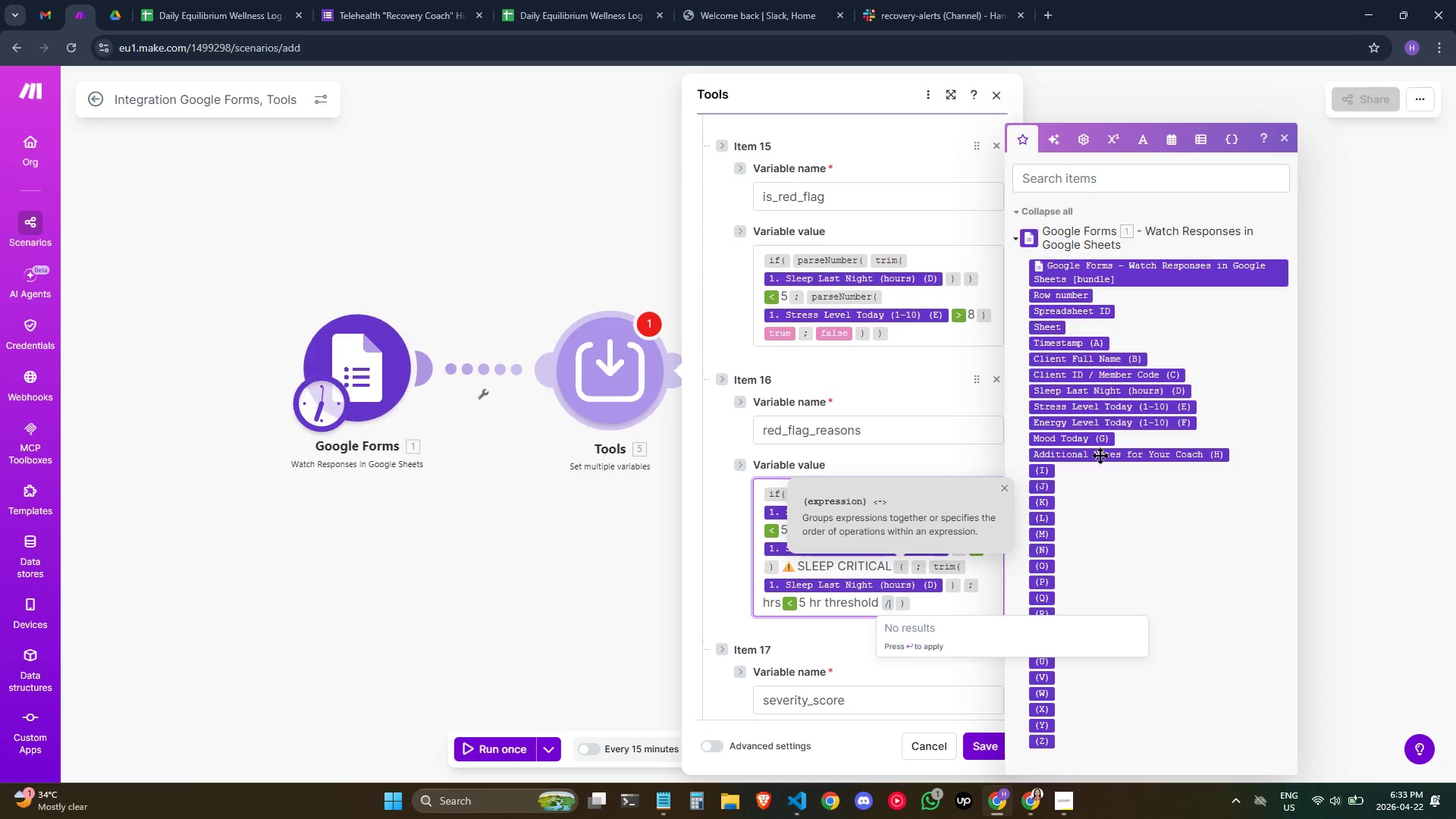 
key(Backspace)
 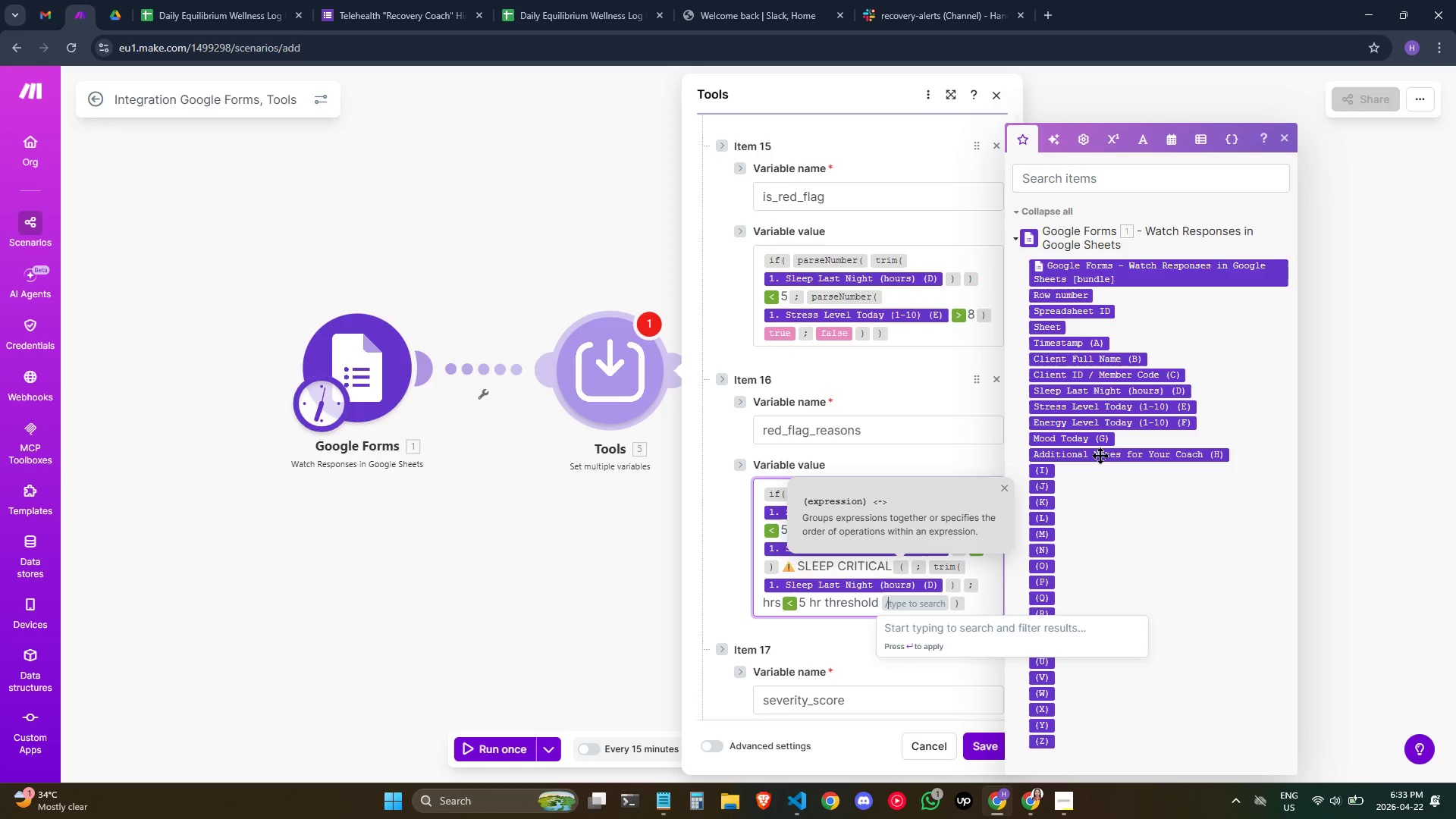 
key(Backspace)
 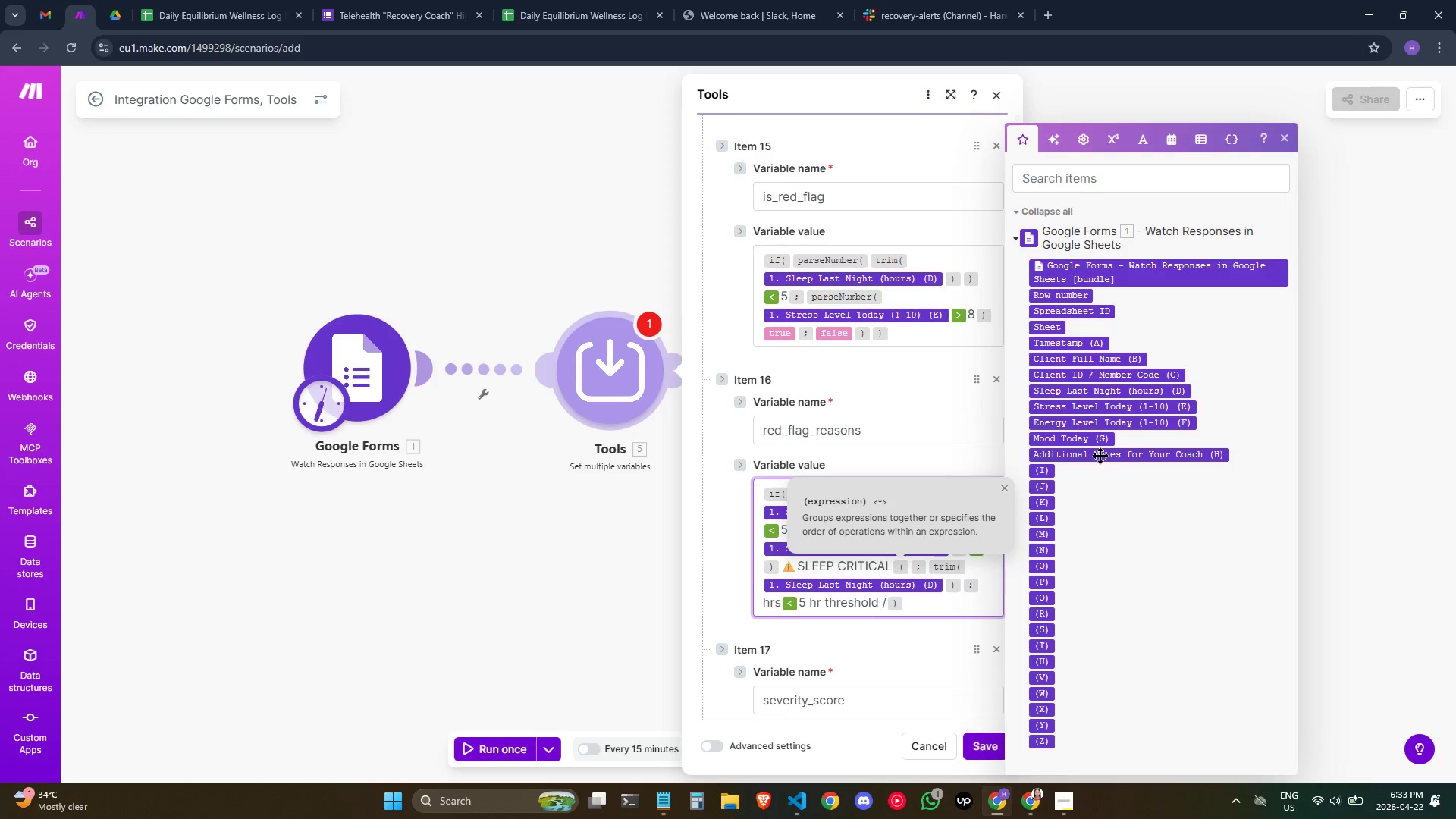 
key(Backspace)
 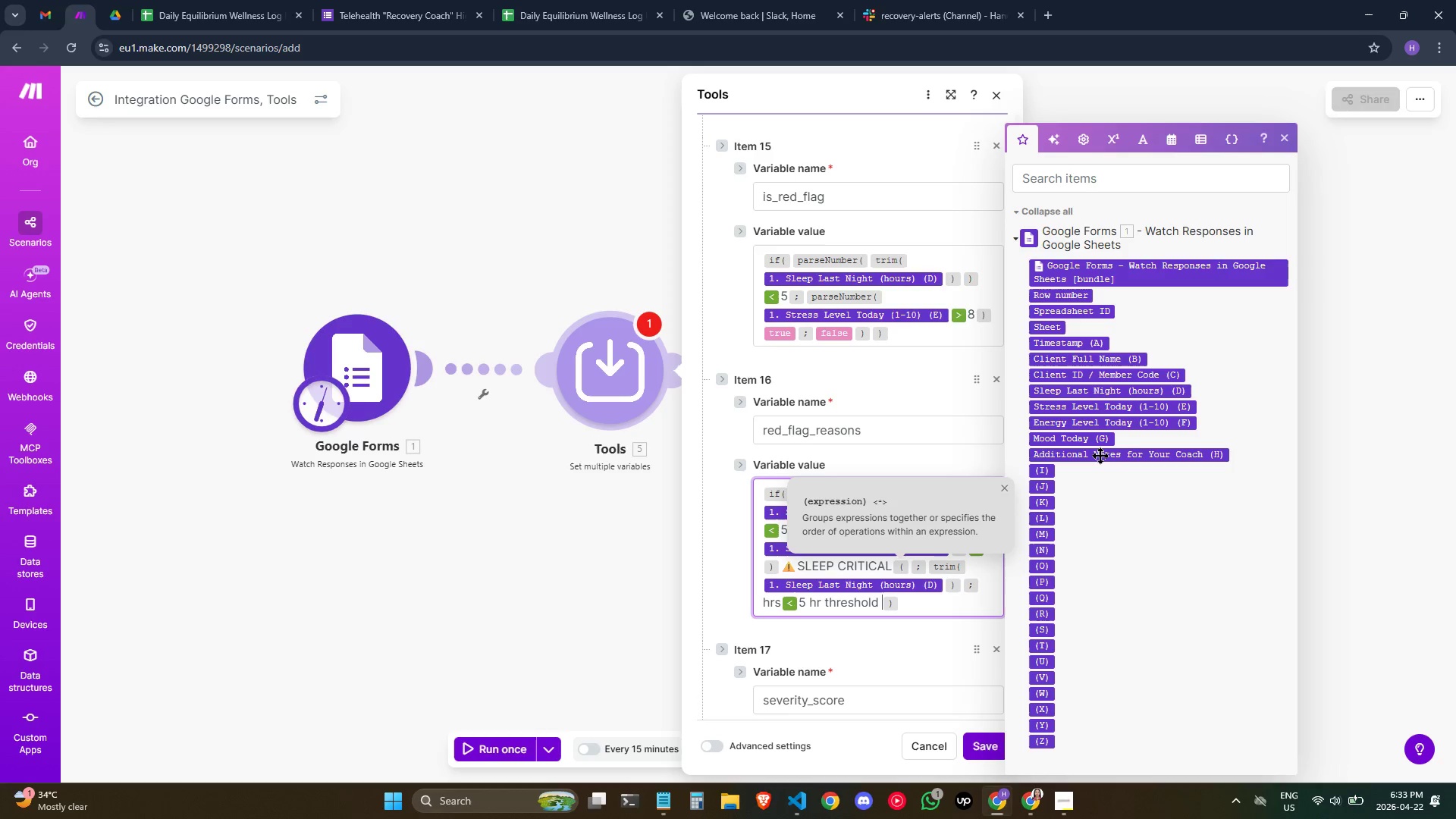 
key(Shift+ShiftRight)
 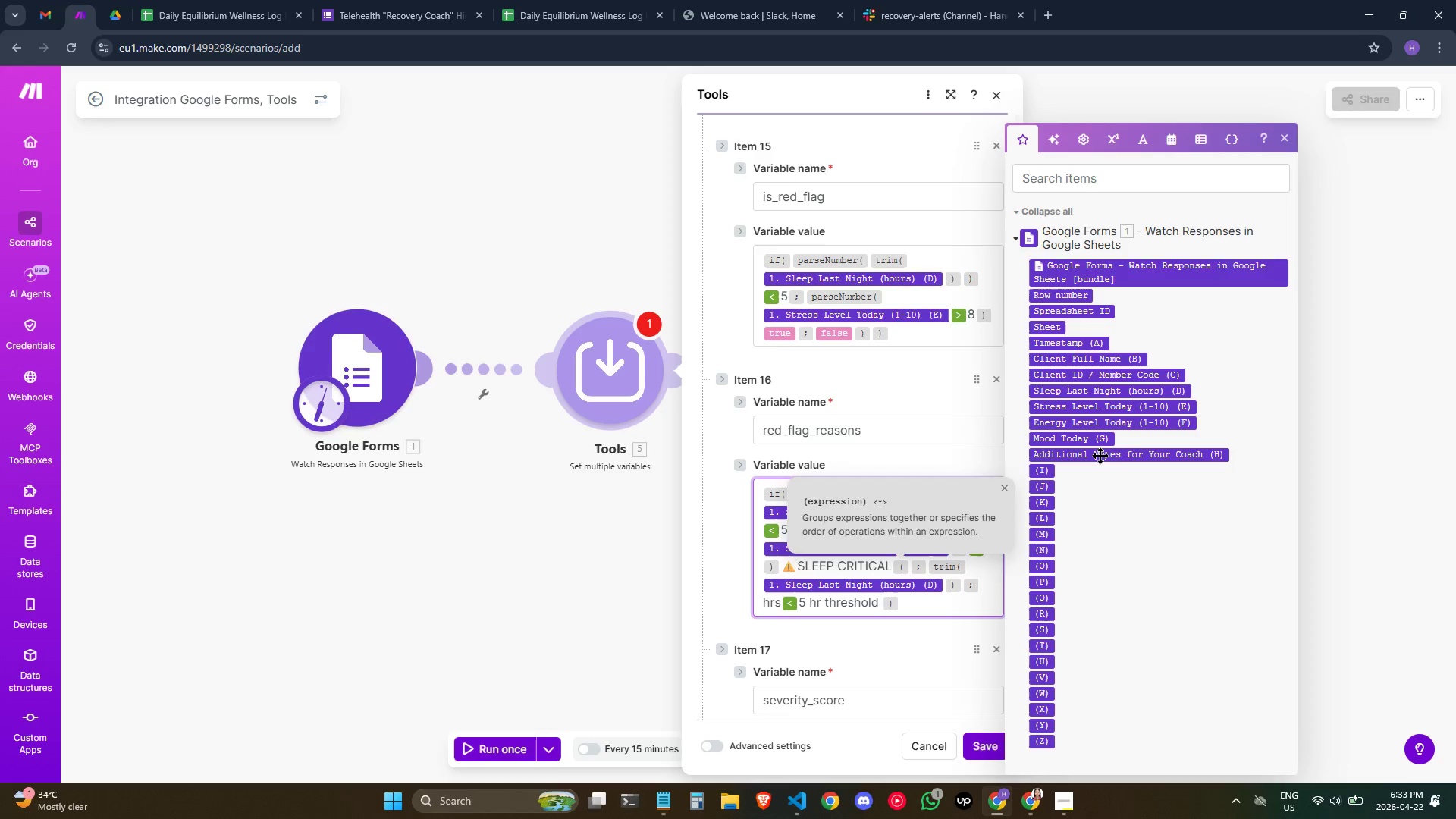 
key(Shift+Backslash)
 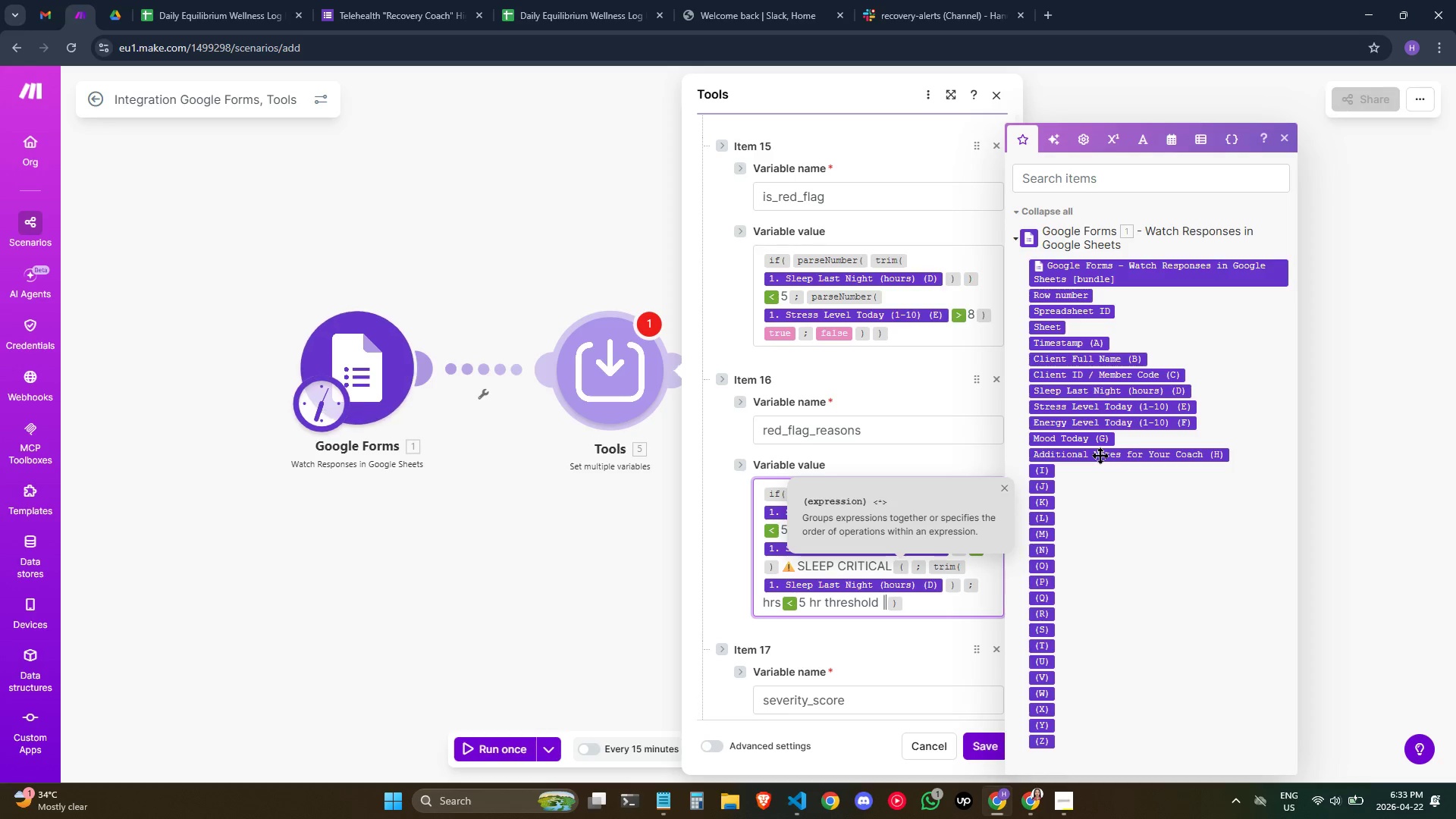 
key(Space)
 